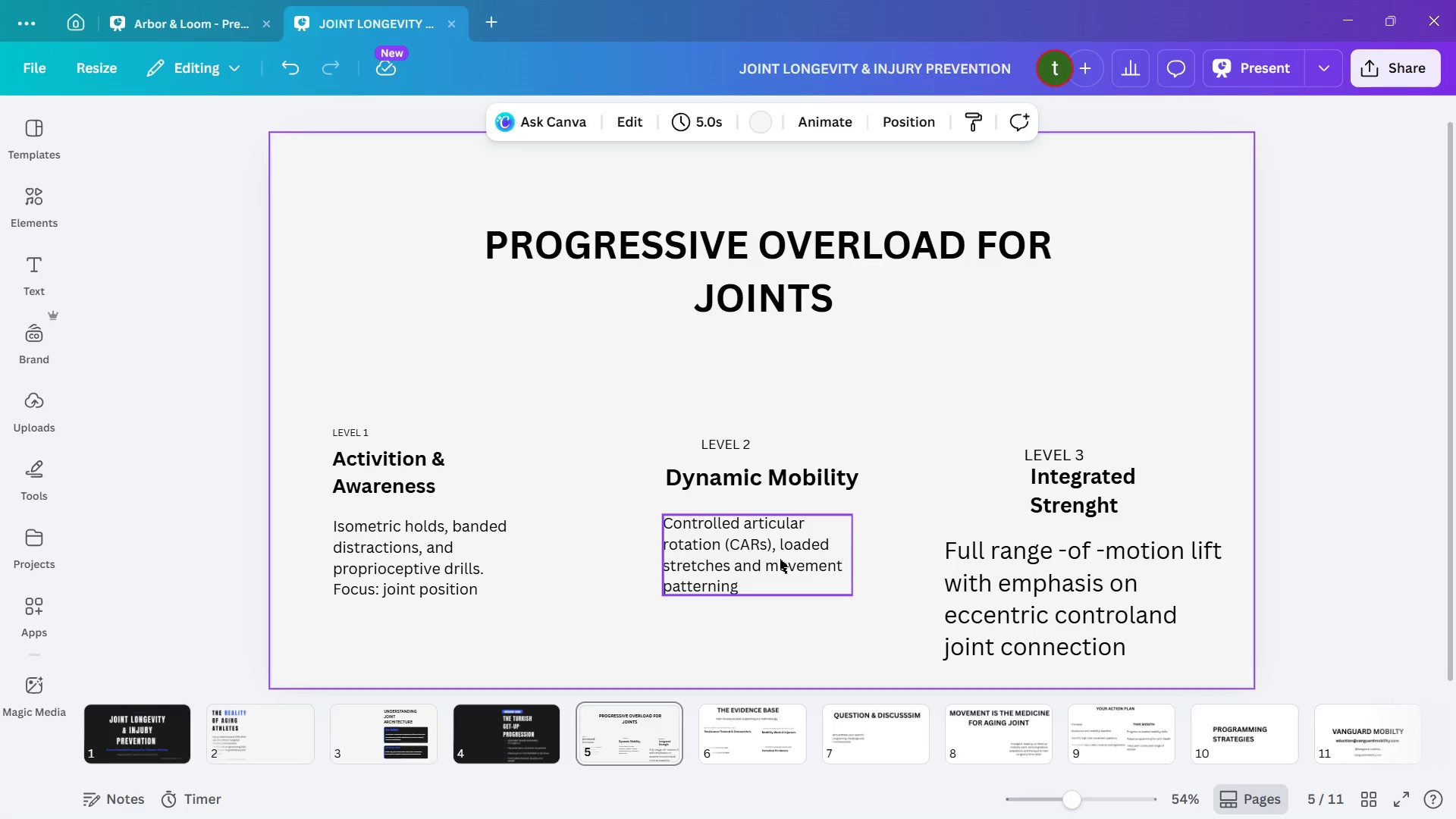 
left_click_drag(start_coordinate=[779, 559], to_coordinate=[767, 562])
 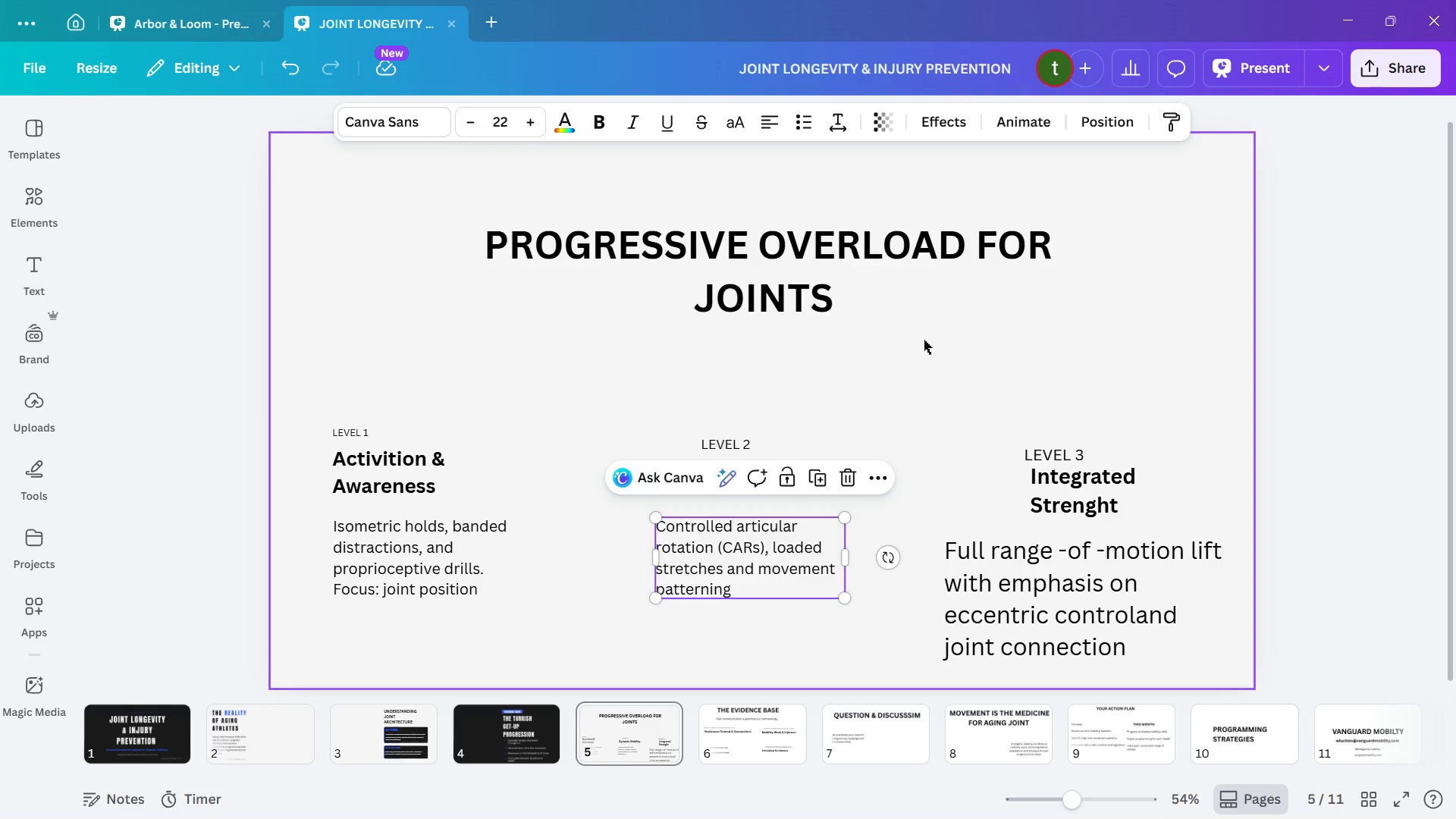 
left_click([924, 340])
 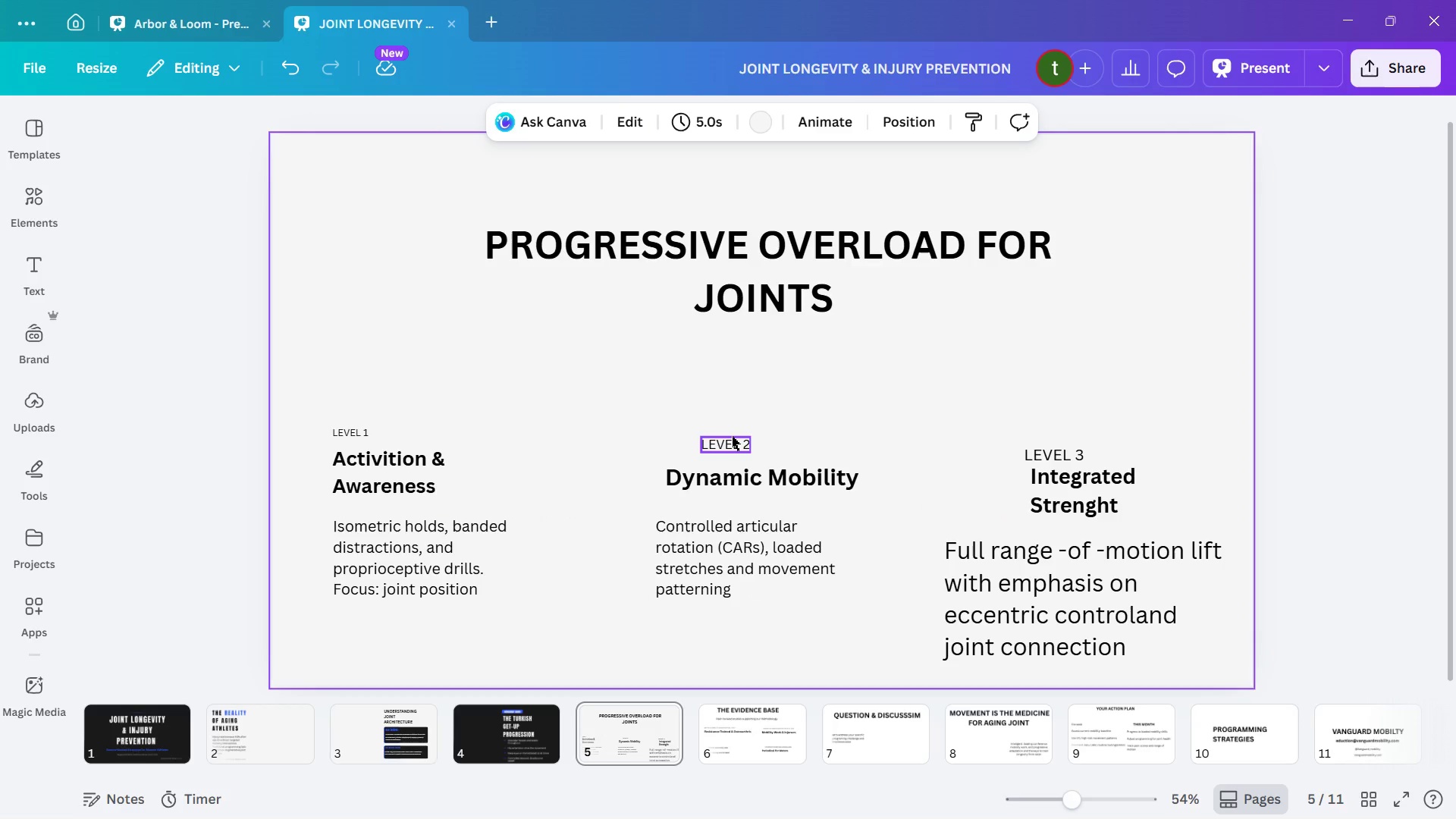 
left_click([732, 436])
 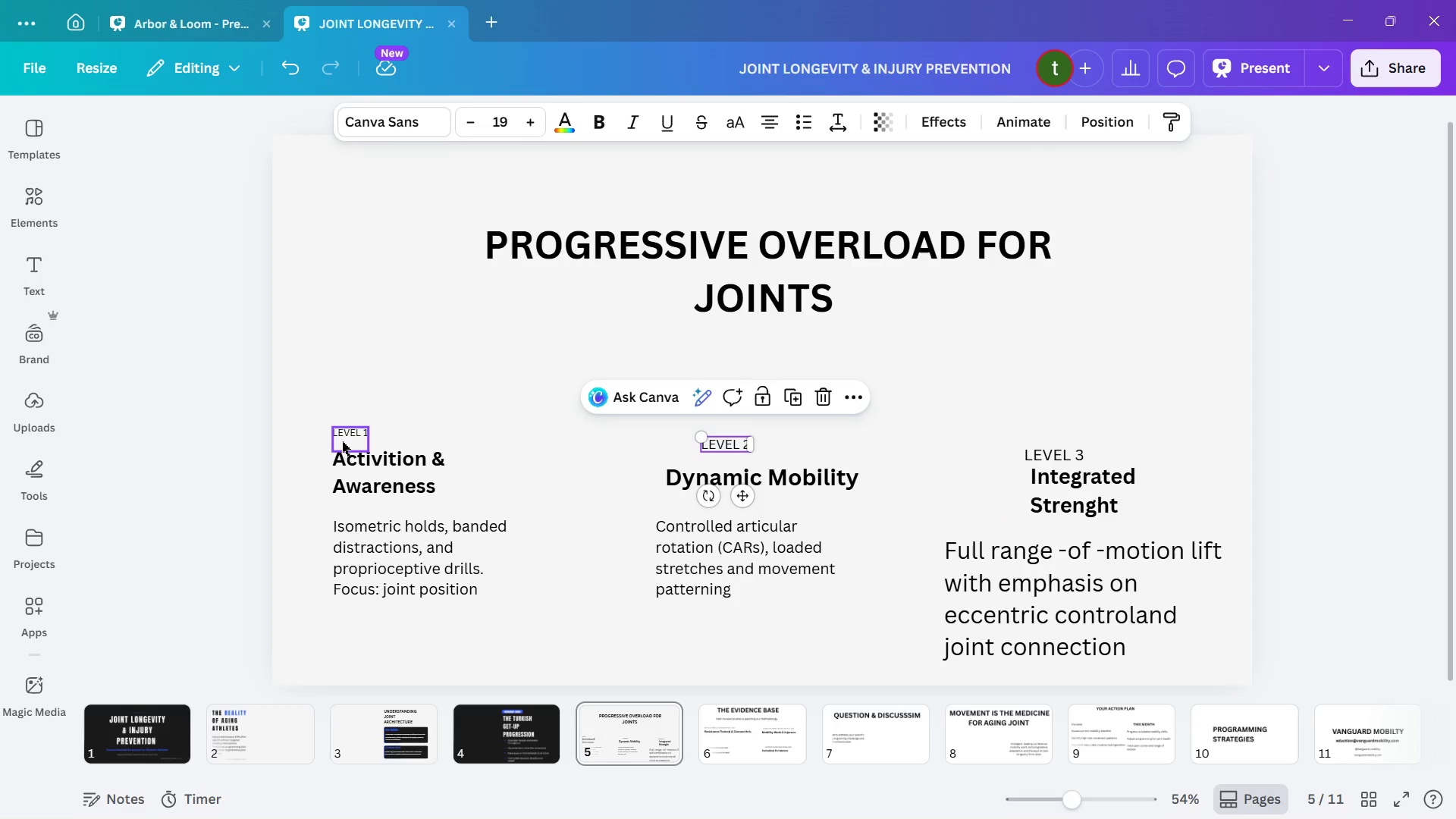 
left_click([347, 433])
 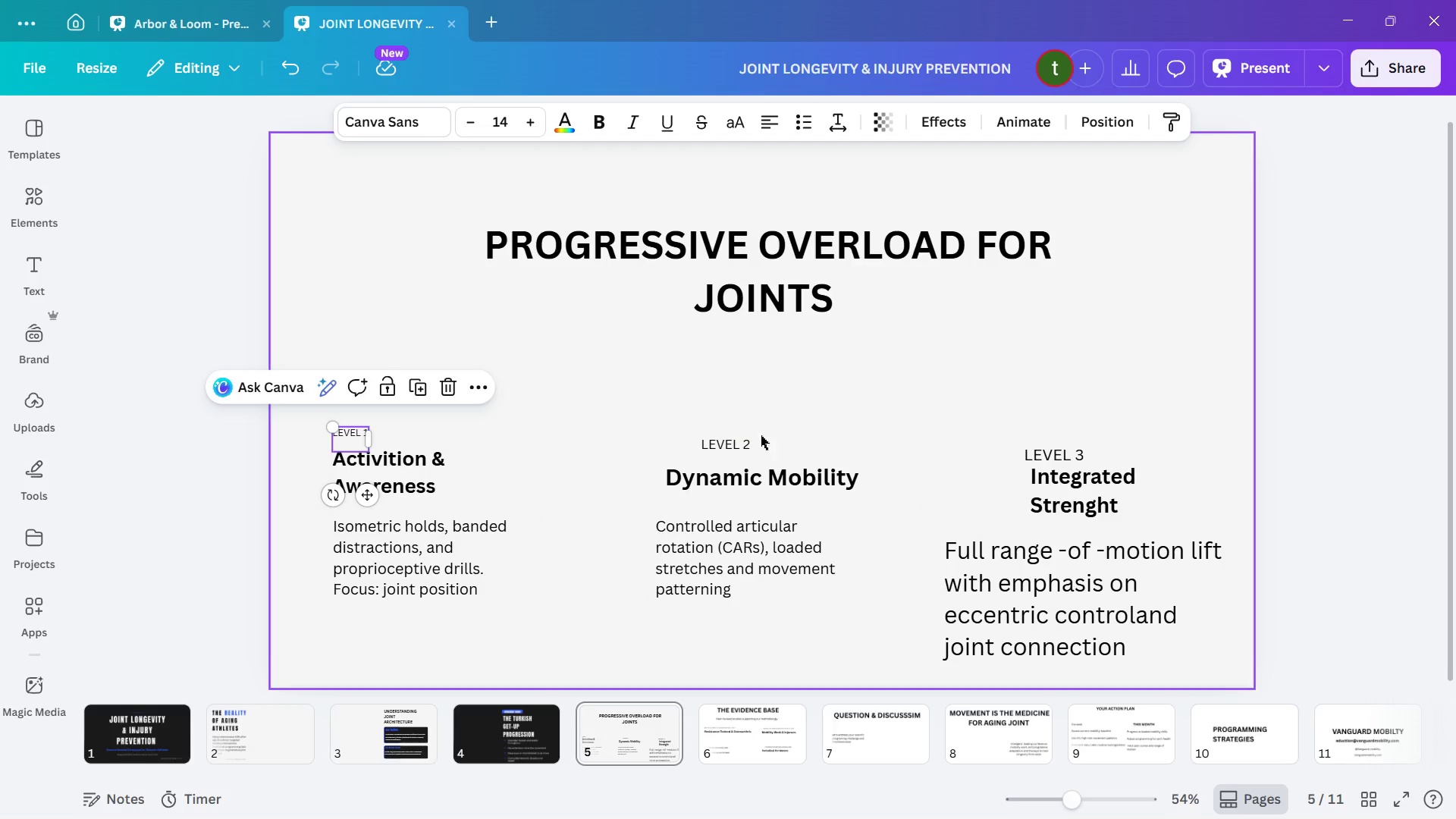 
left_click([736, 438])
 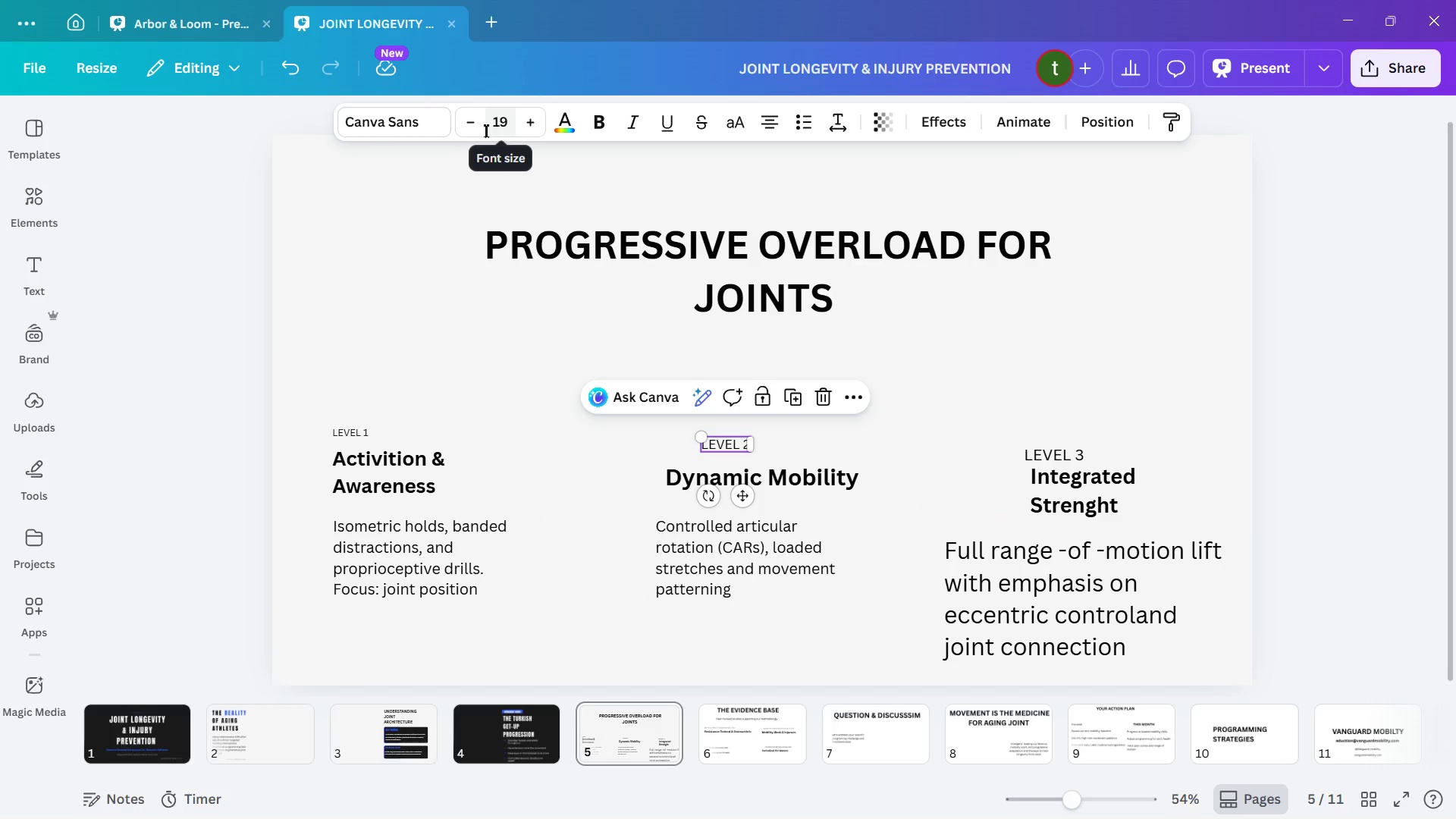 
double_click([466, 127])
 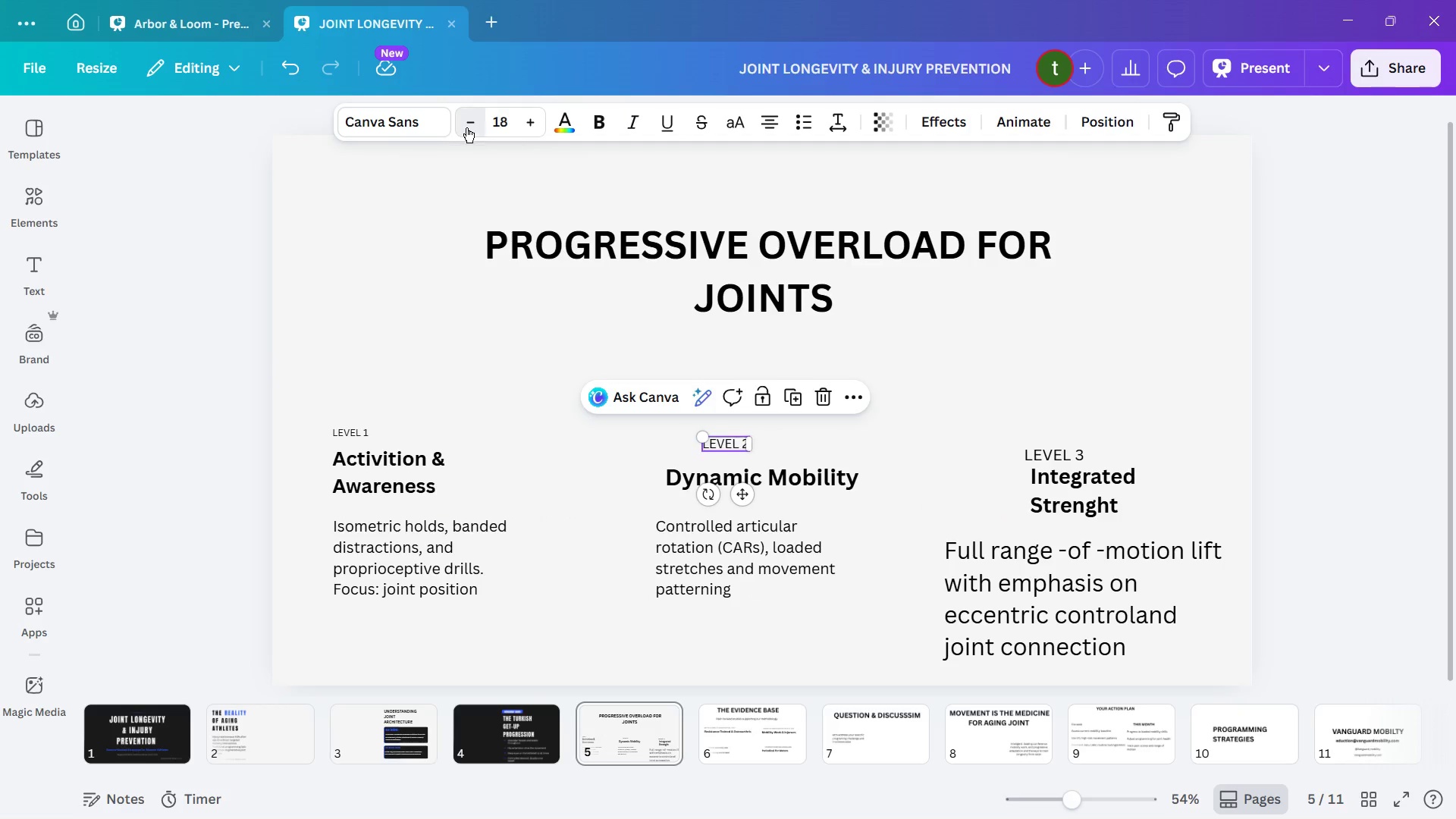 
triple_click([466, 127])
 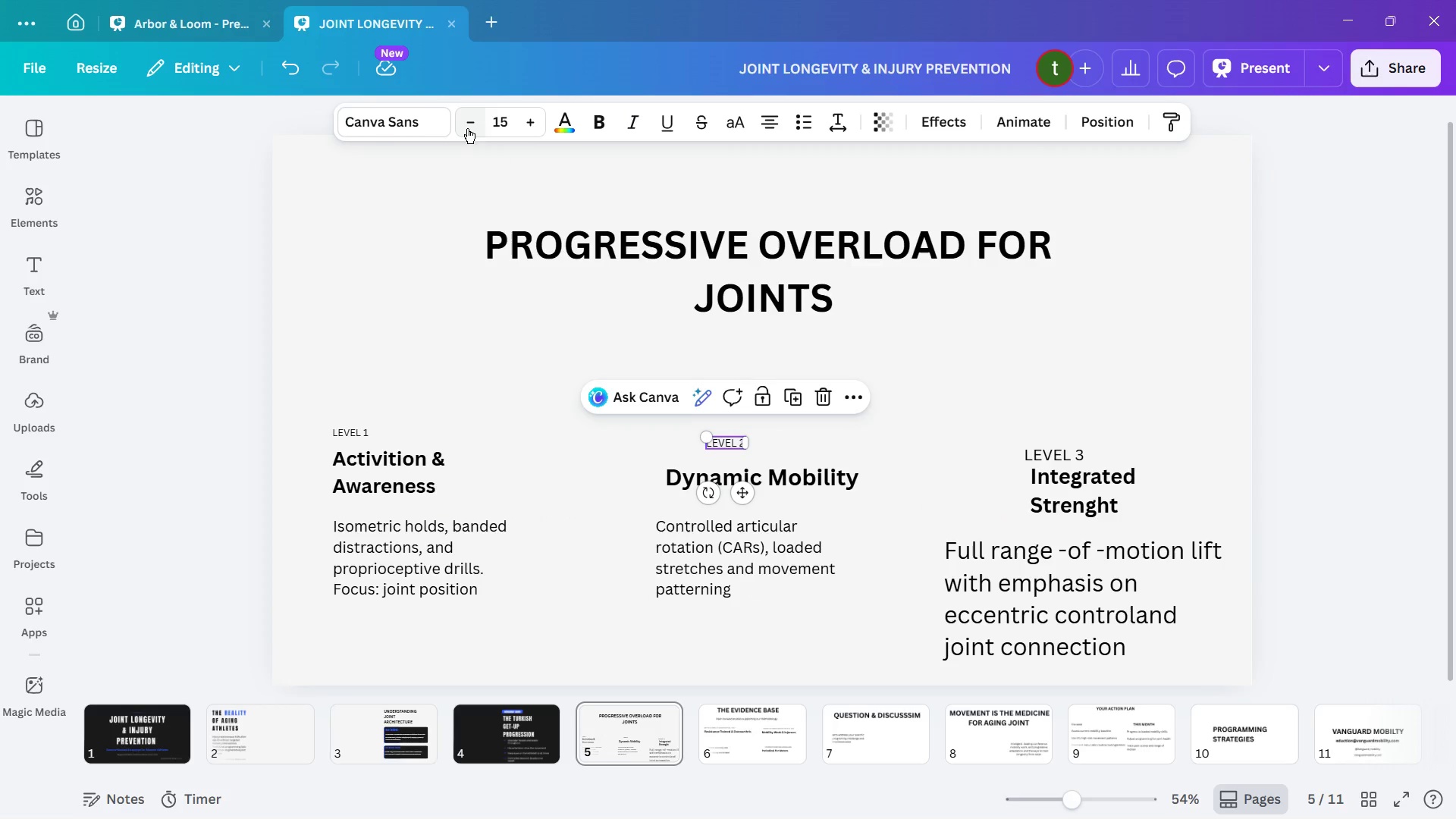 
triple_click([469, 128])
 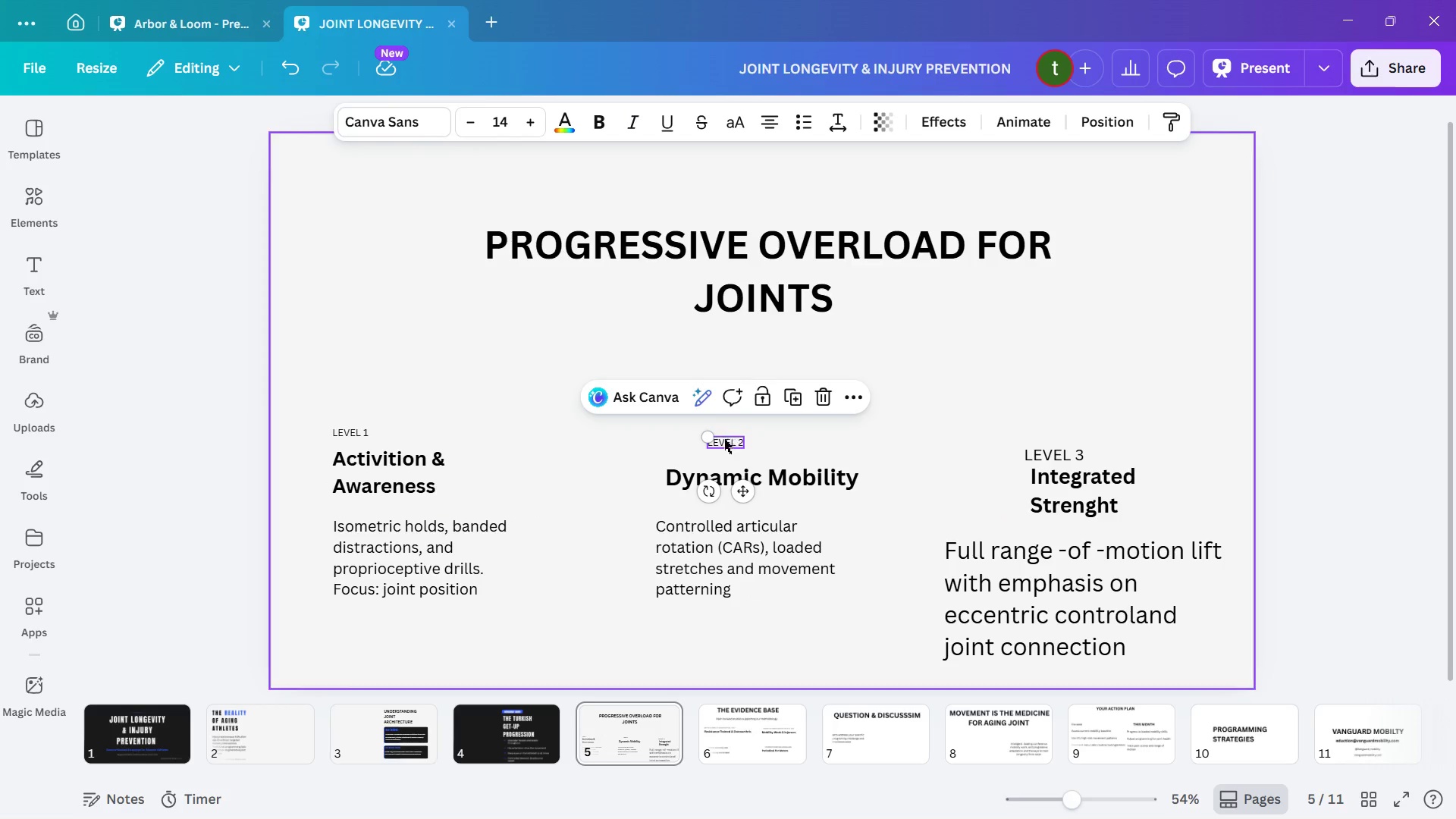 
left_click_drag(start_coordinate=[728, 443], to_coordinate=[690, 438])
 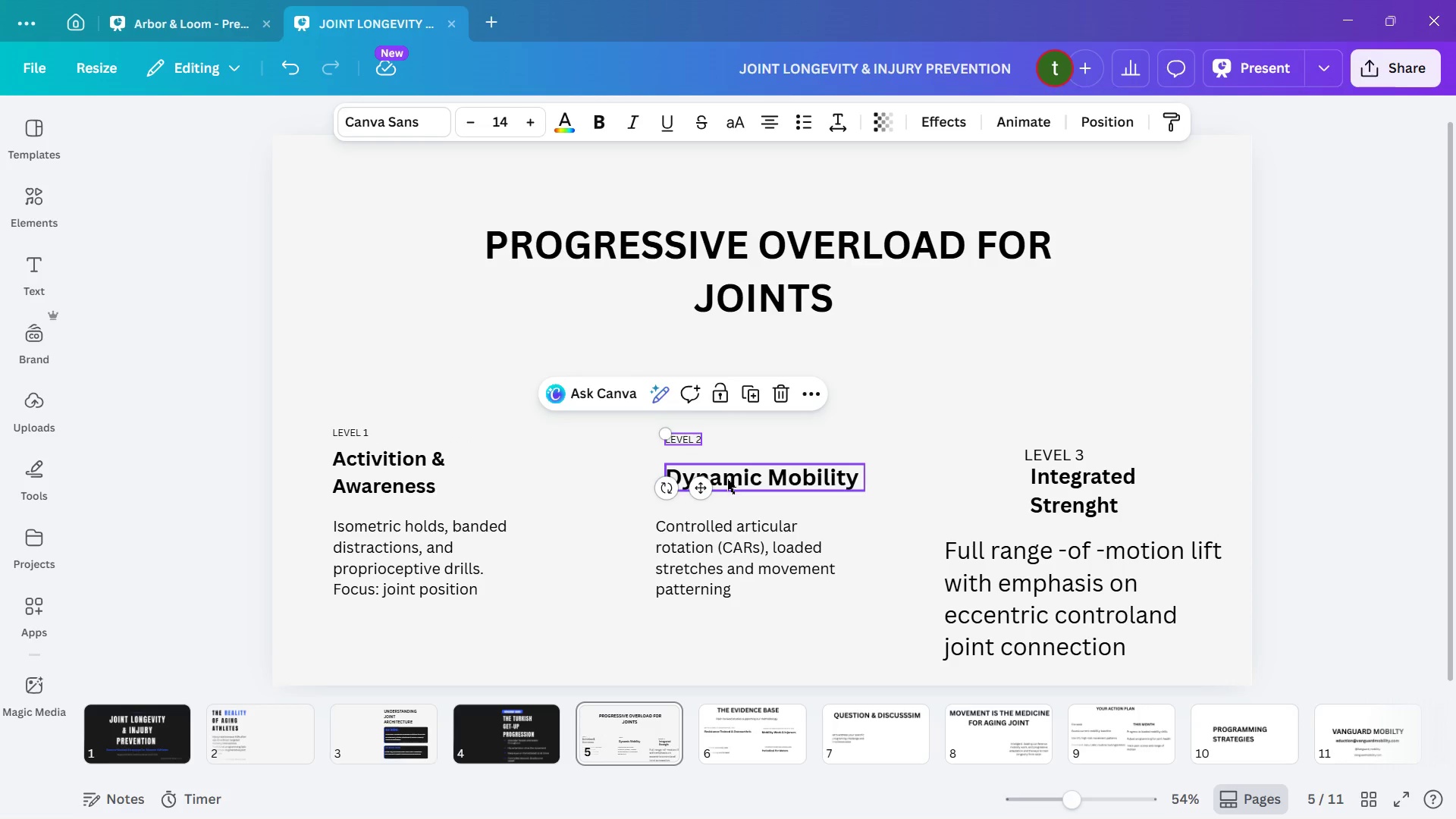 
left_click([727, 480])
 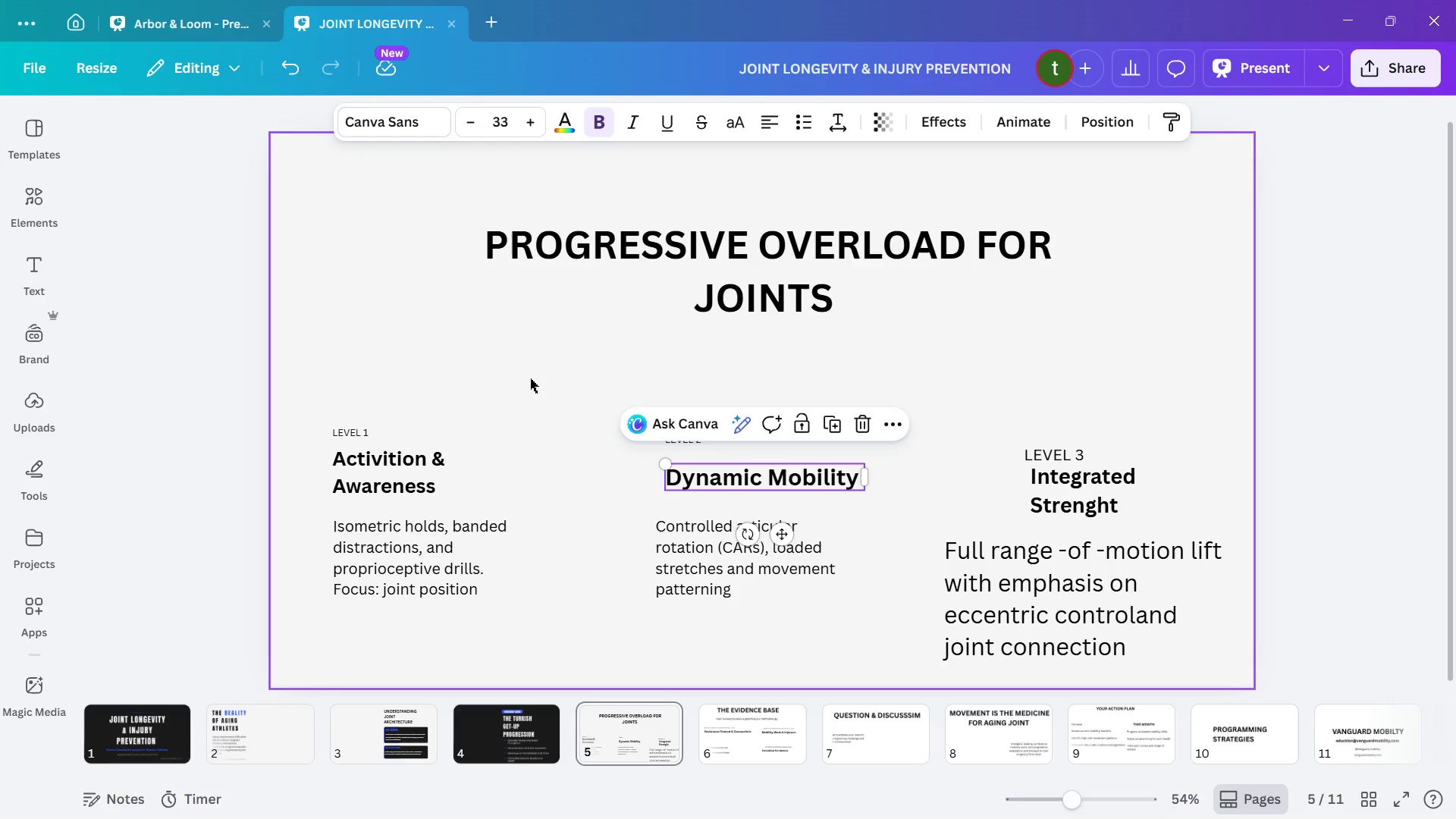 
left_click([437, 469])
 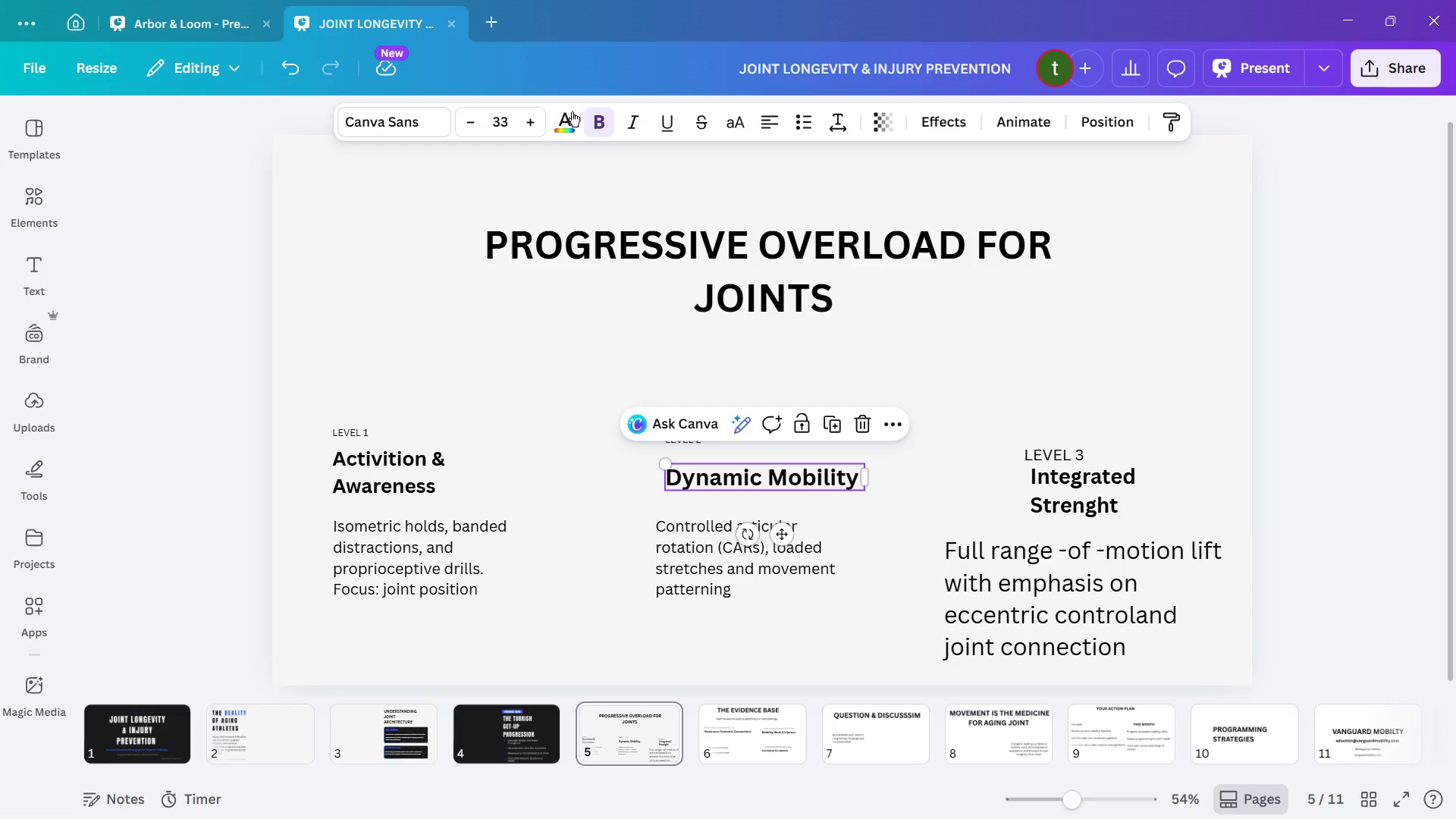 
left_click([465, 121])
 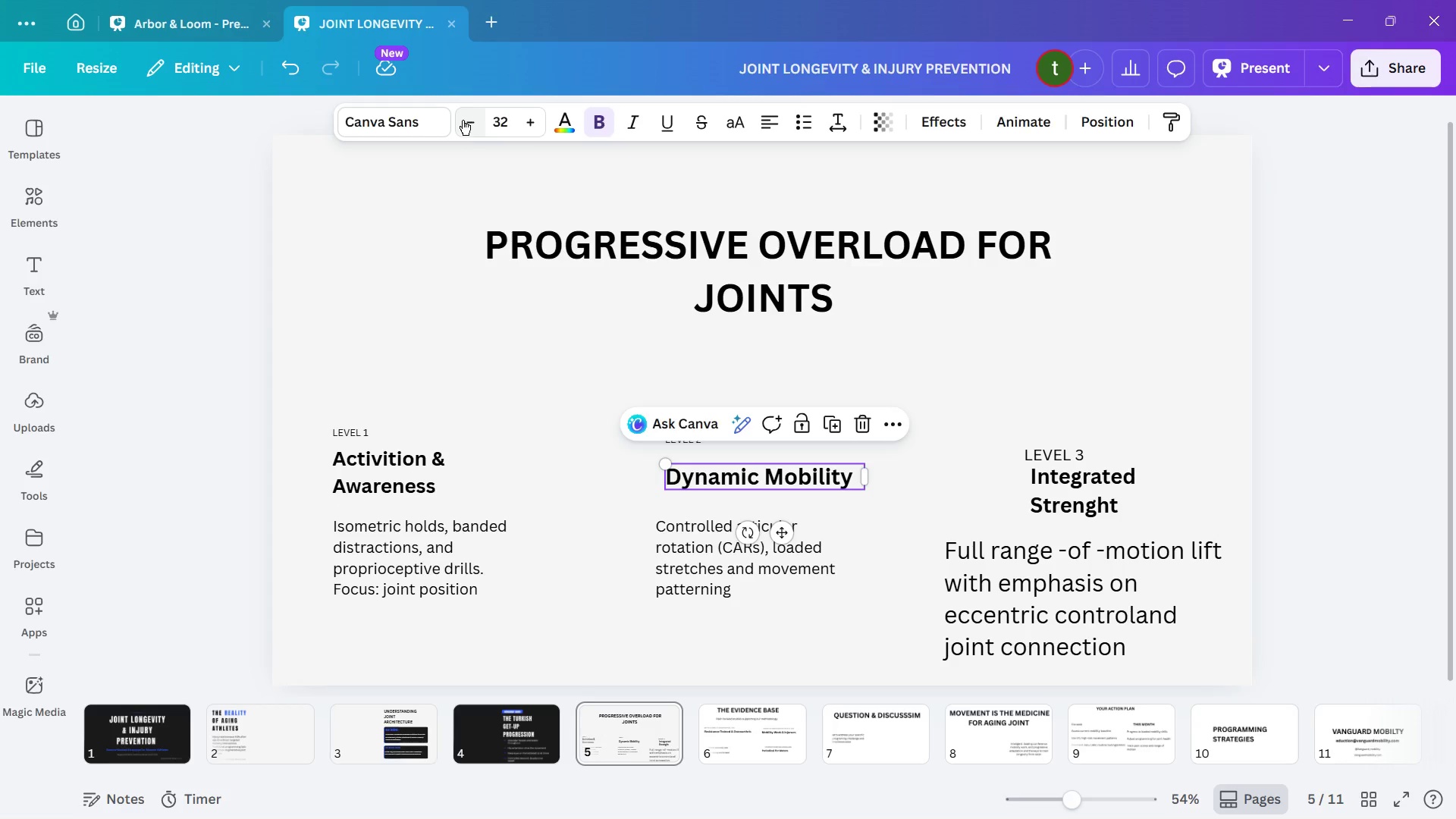 
triple_click([460, 118])
 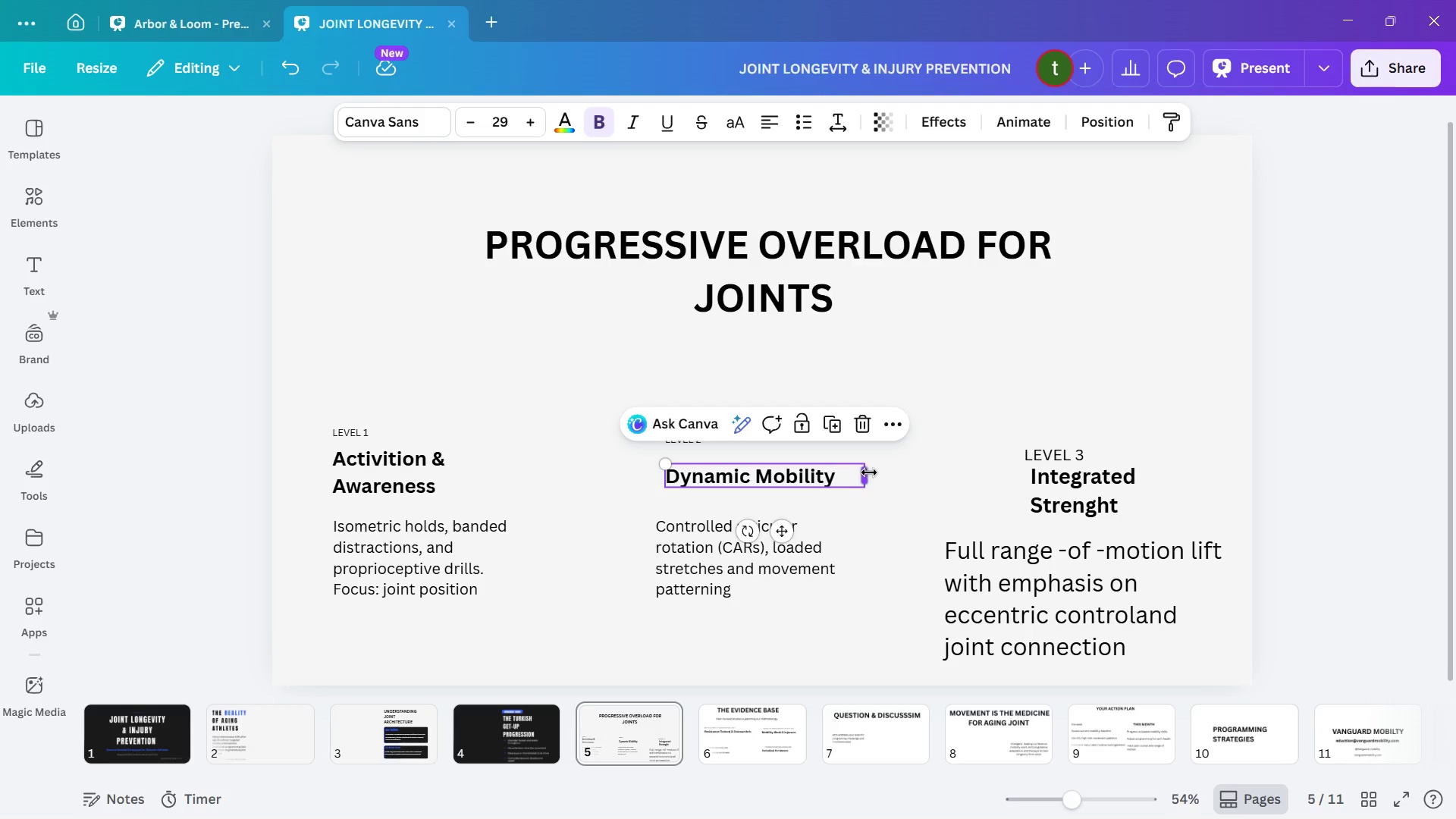 
wait(7.8)
 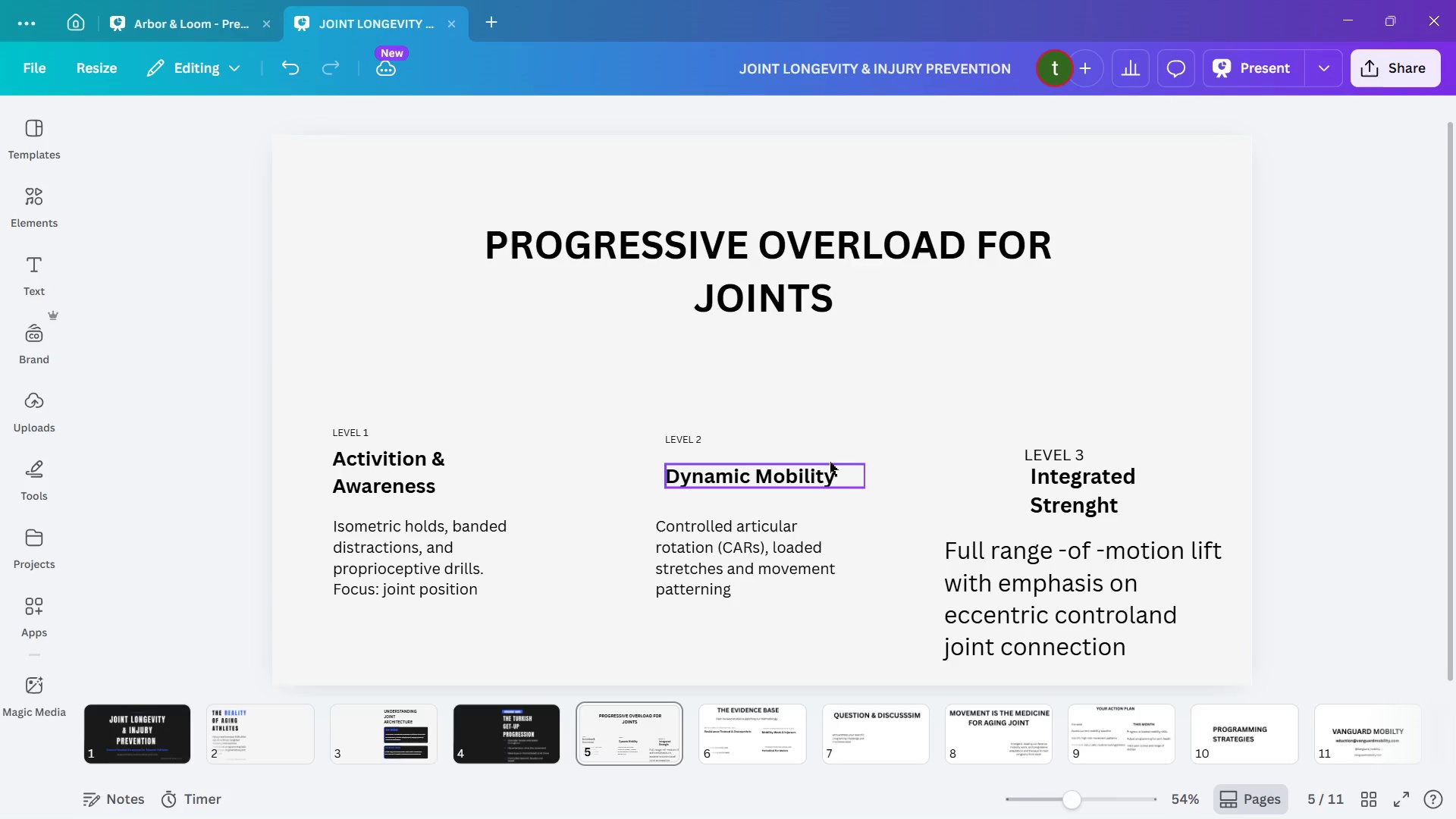 
left_click_drag(start_coordinate=[802, 474], to_coordinate=[781, 475])
 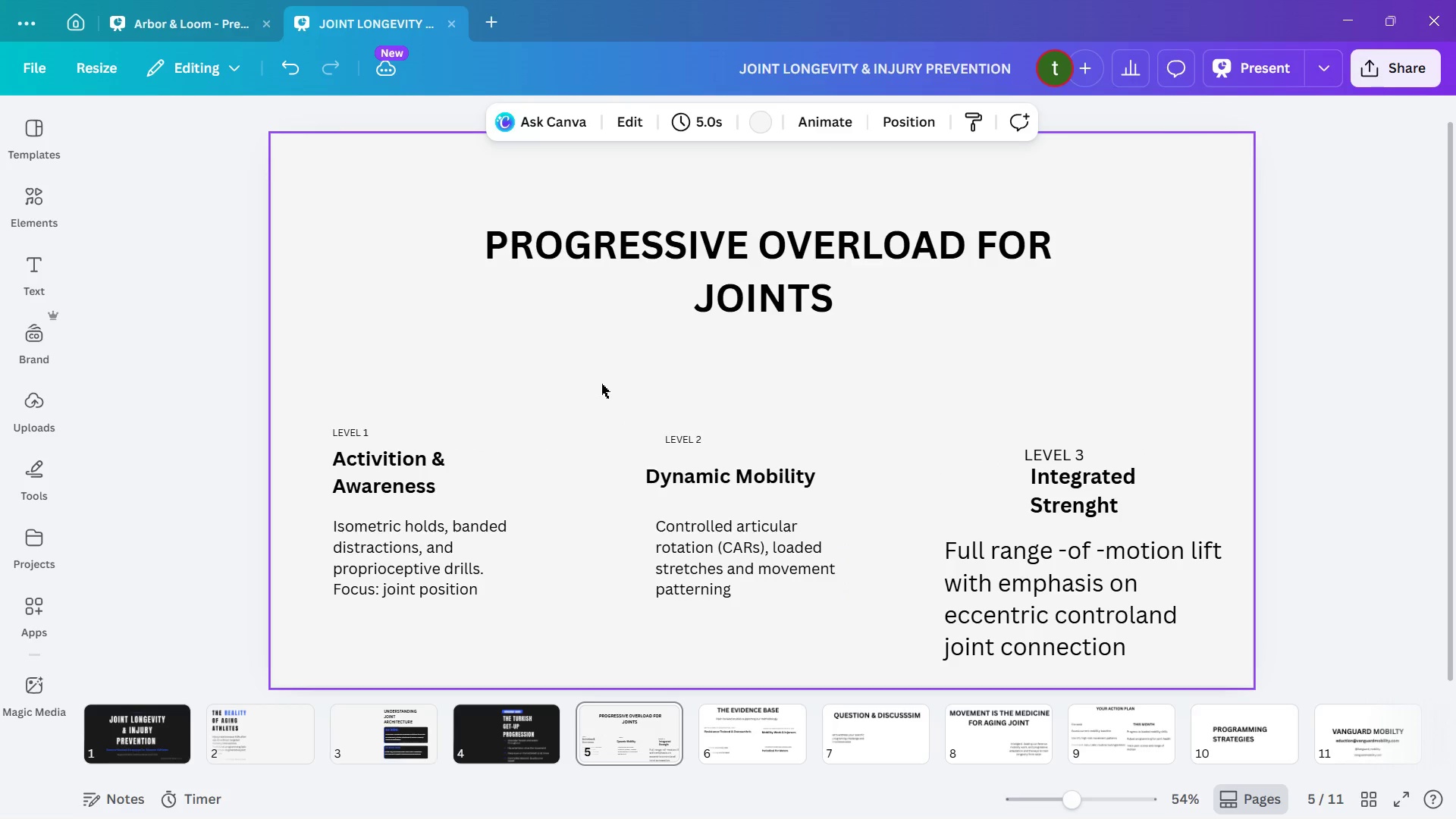 
left_click_drag(start_coordinate=[604, 381], to_coordinate=[823, 639])
 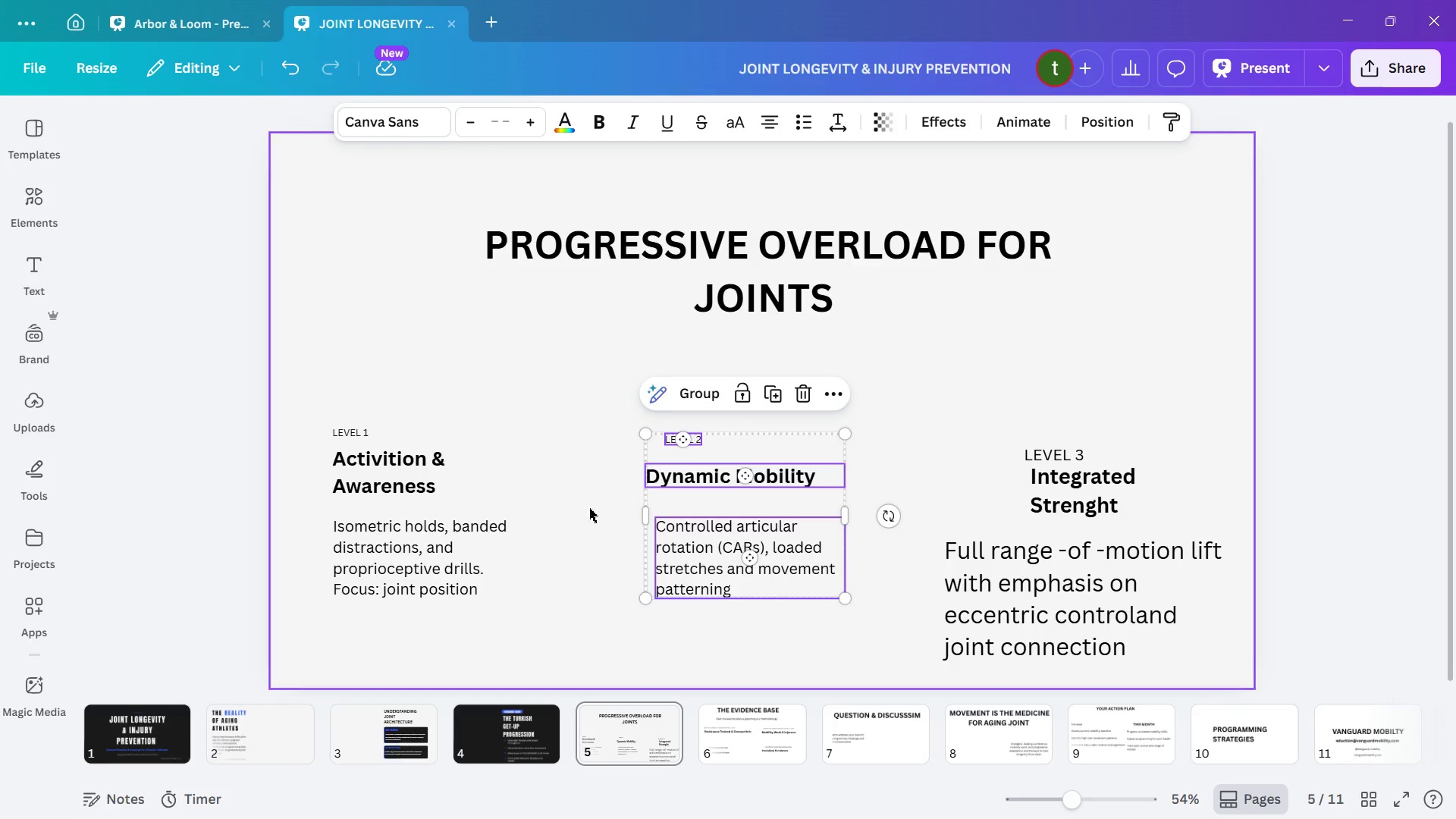 
left_click_drag(start_coordinate=[771, 536], to_coordinate=[739, 535])
 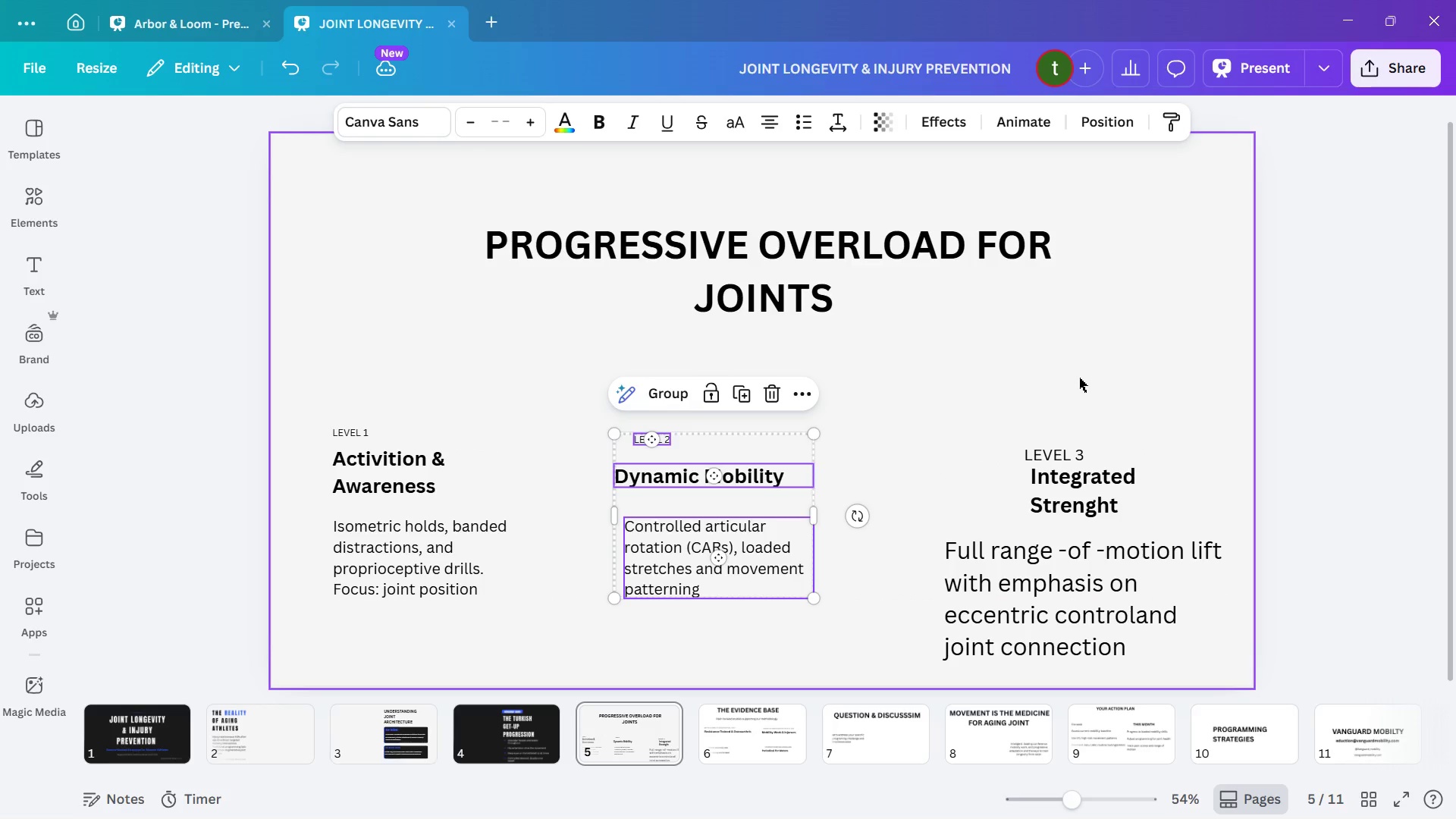 
left_click([1079, 378])
 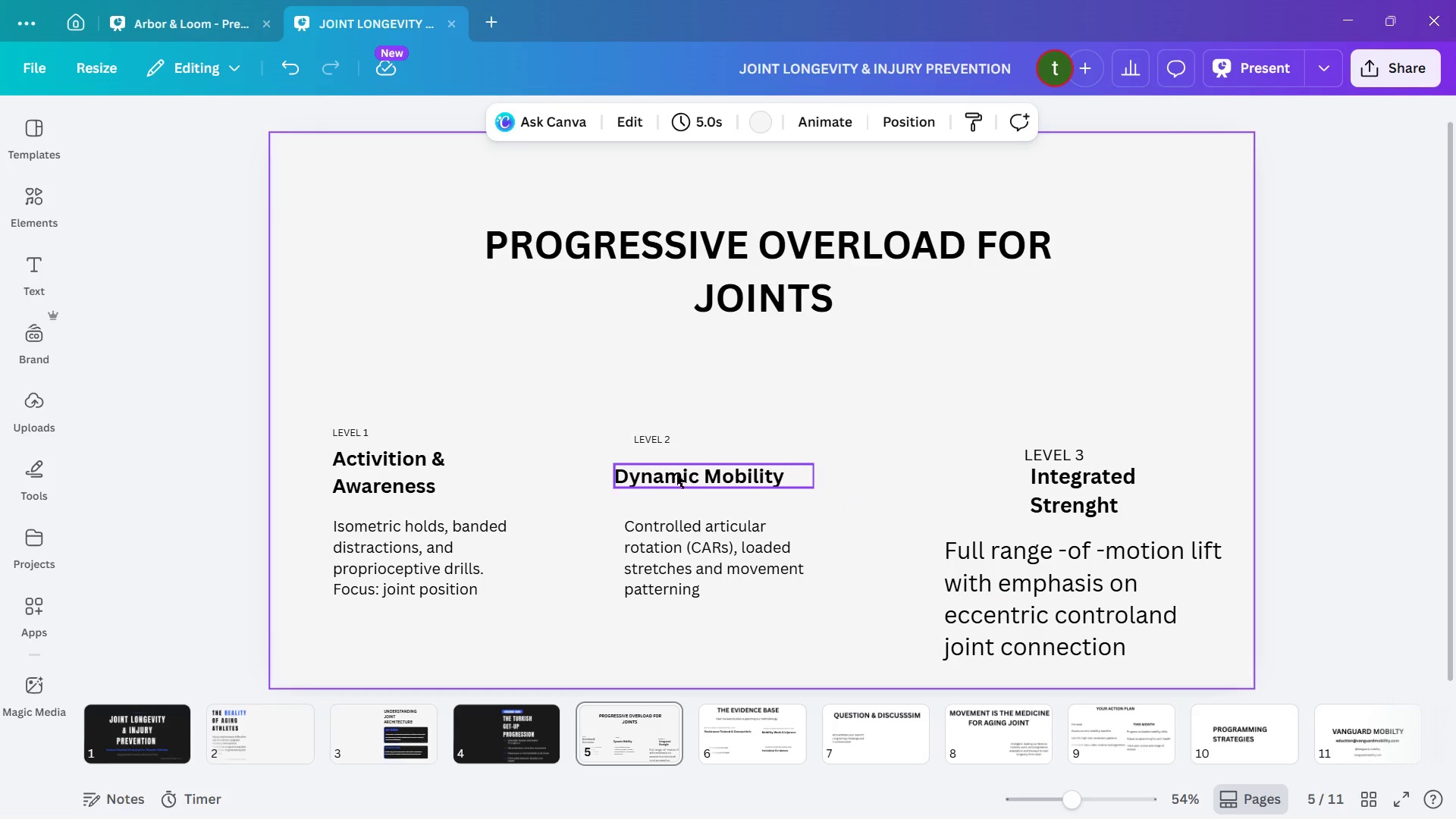 
left_click_drag(start_coordinate=[676, 474], to_coordinate=[689, 479])
 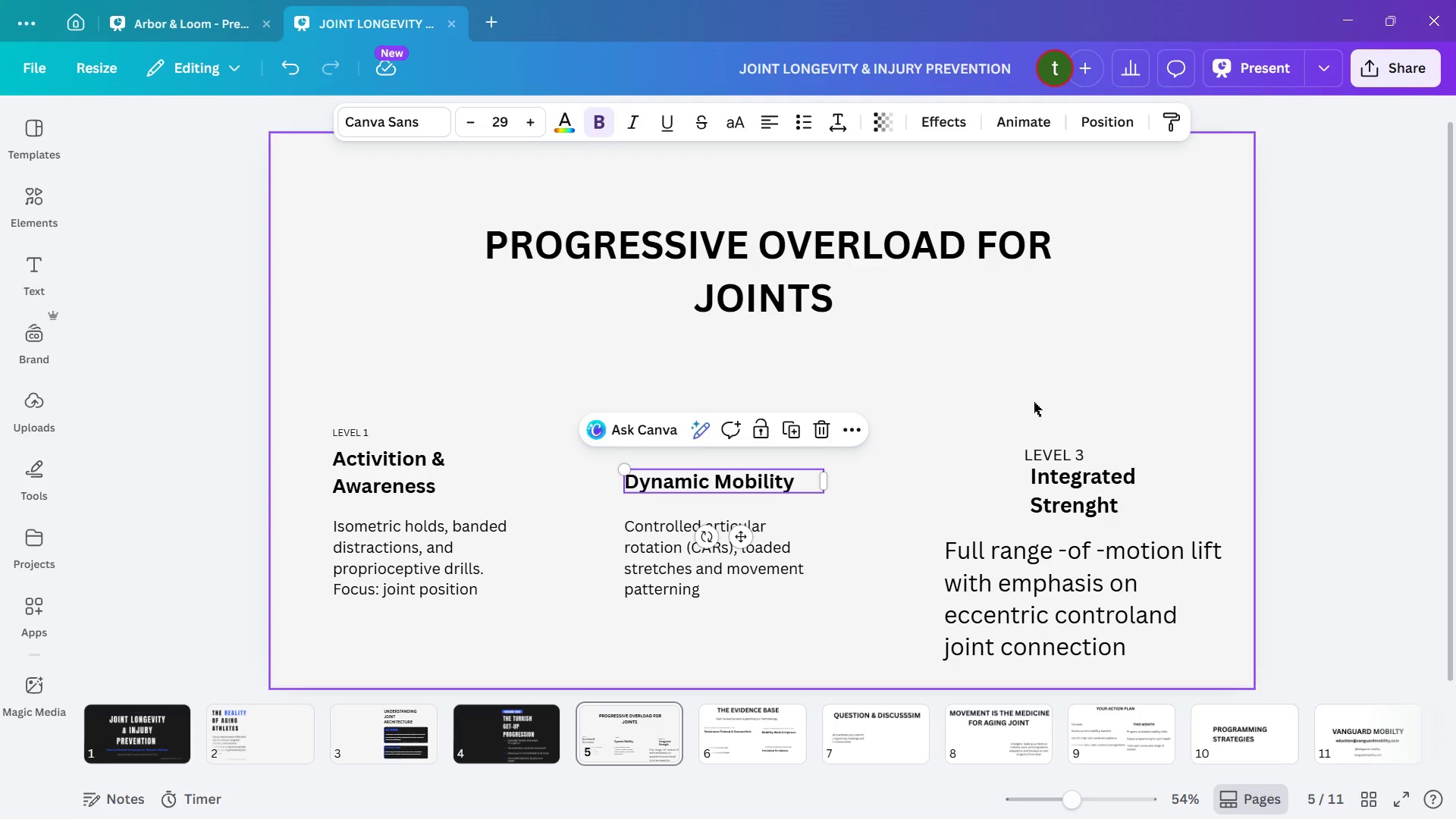 
left_click([1034, 402])
 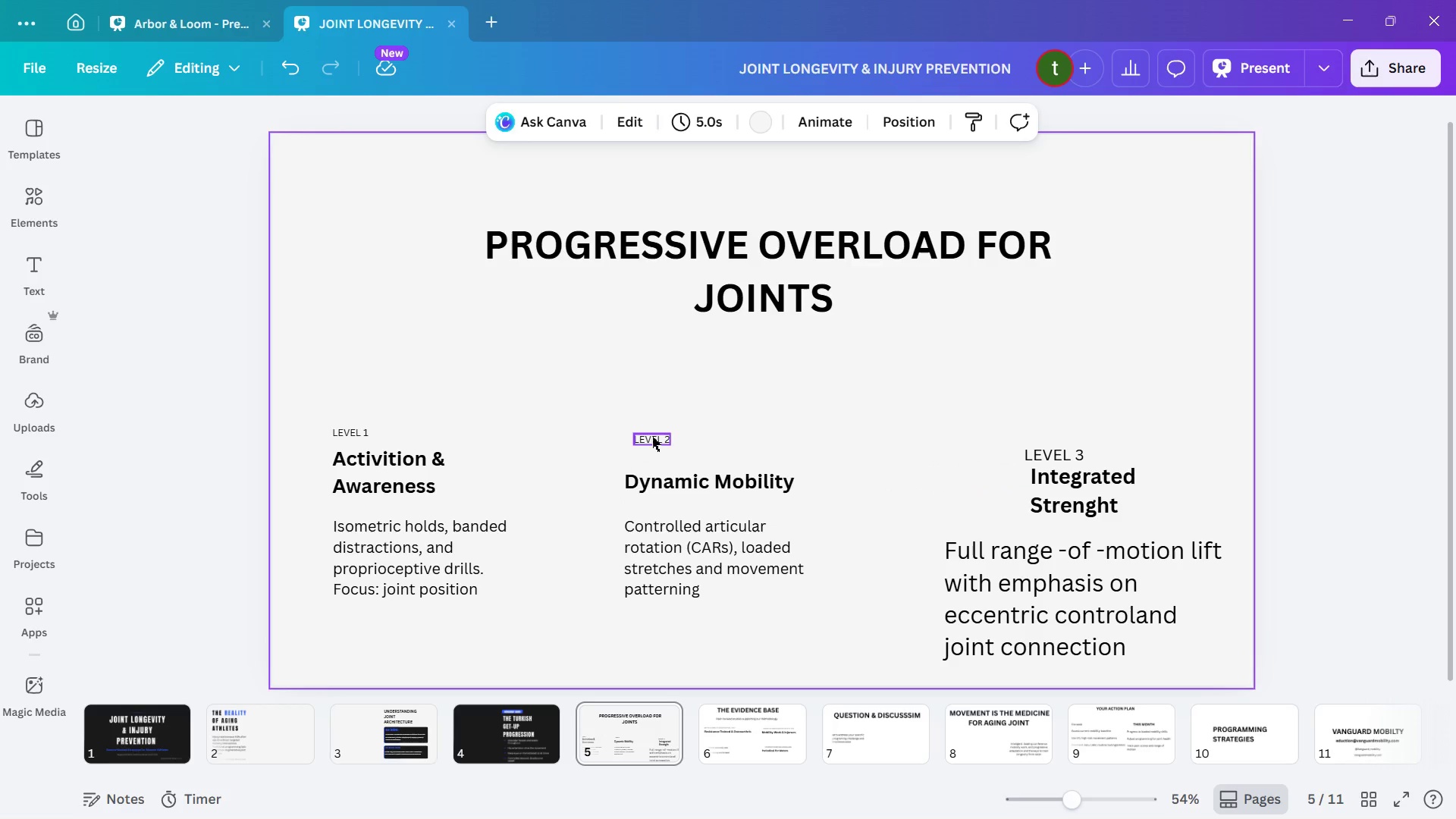 
left_click_drag(start_coordinate=[652, 437], to_coordinate=[663, 436])
 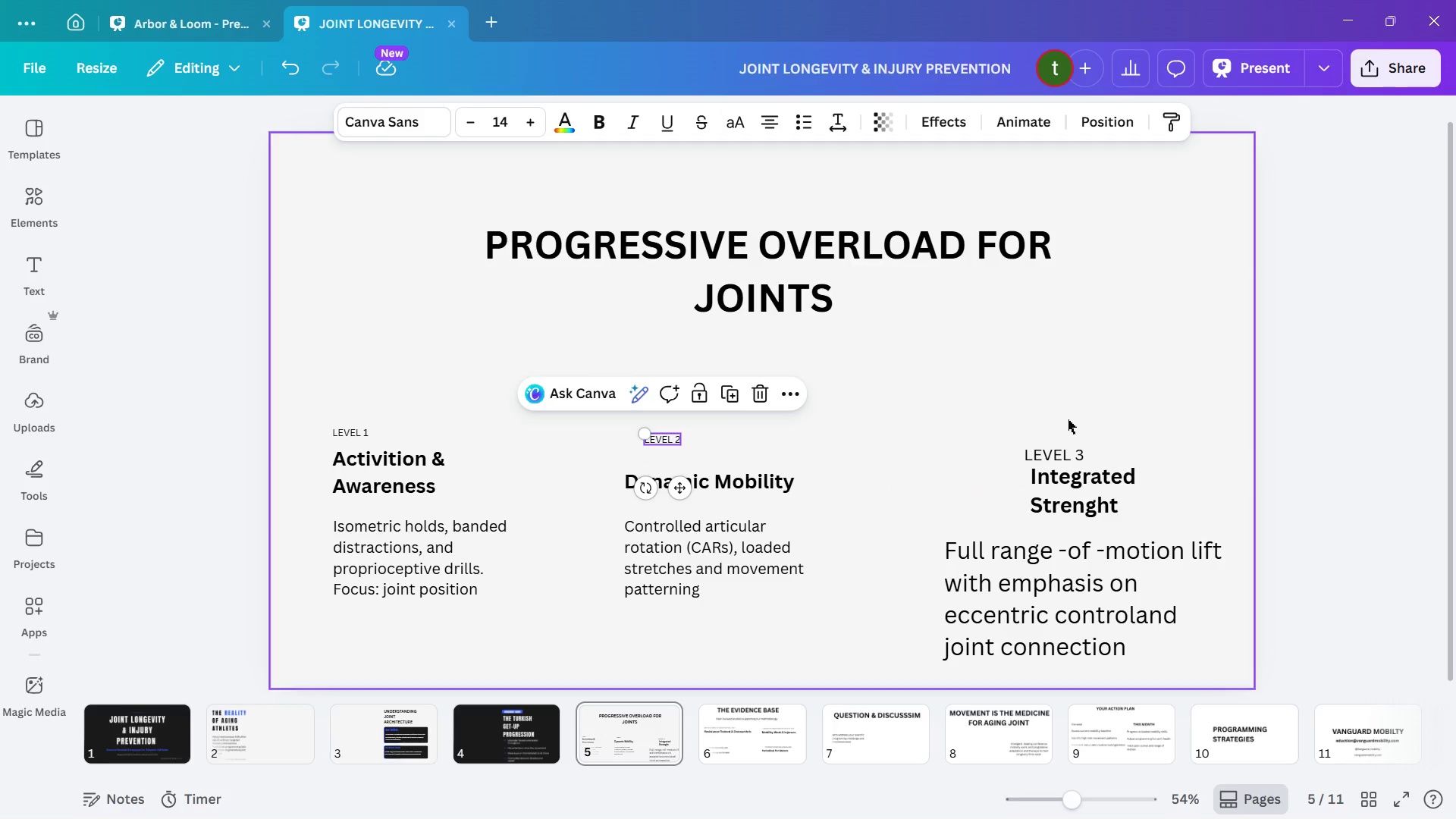 
left_click([1087, 417])
 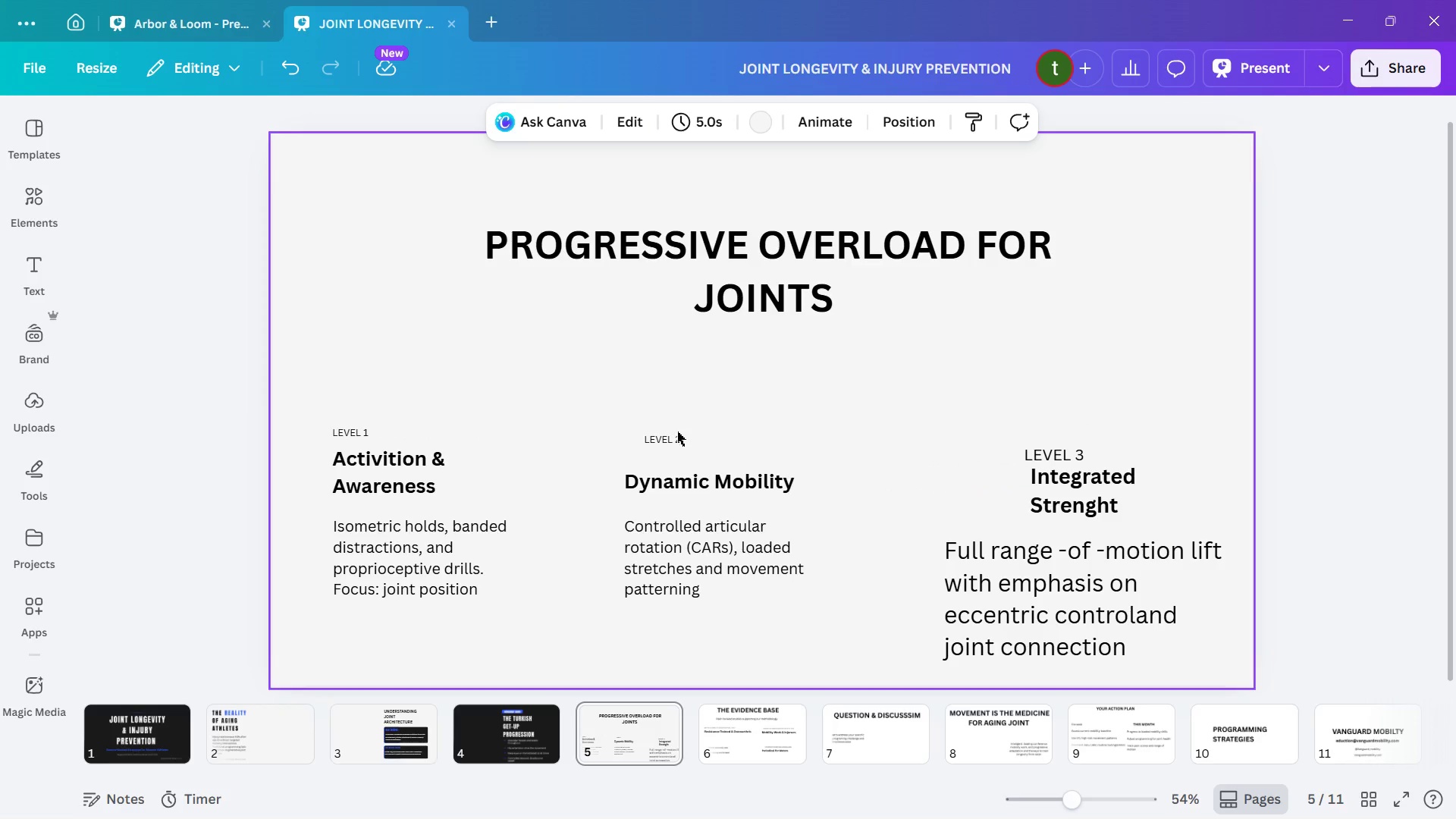 
left_click_drag(start_coordinate=[675, 434], to_coordinate=[655, 436])
 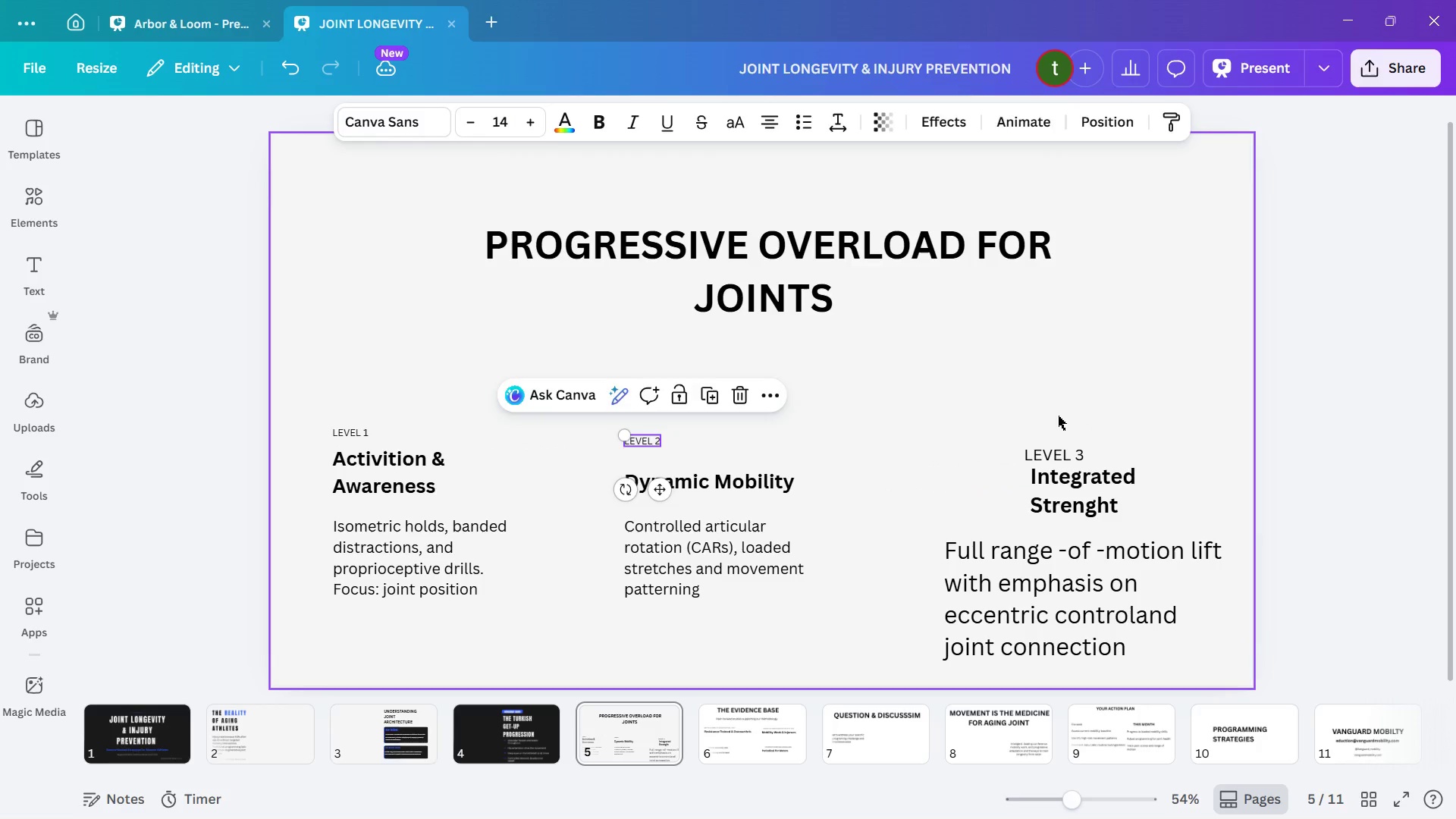 
left_click([1058, 416])
 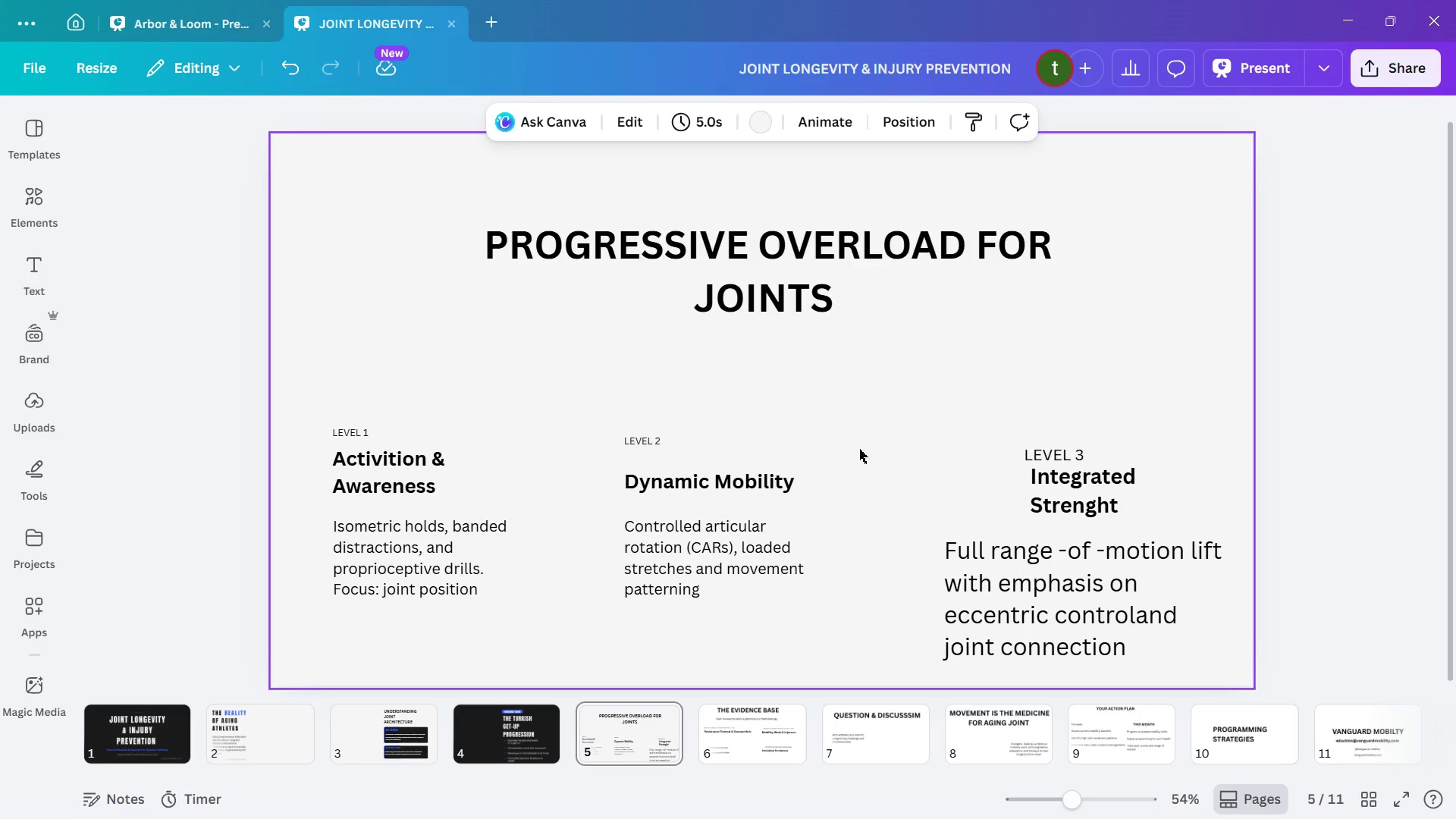 
wait(11.39)
 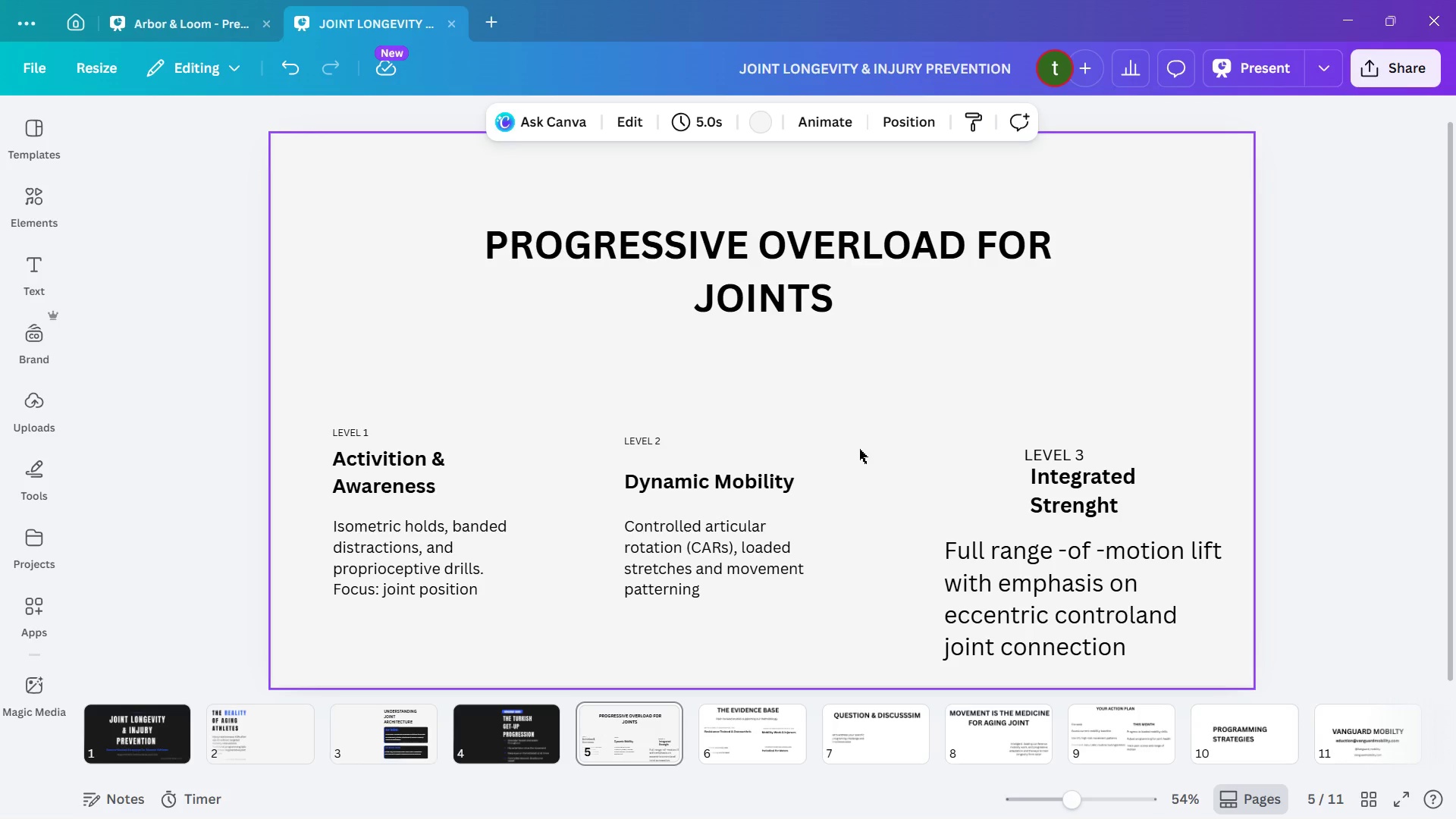 
left_click_drag(start_coordinate=[757, 472], to_coordinate=[759, 463])
 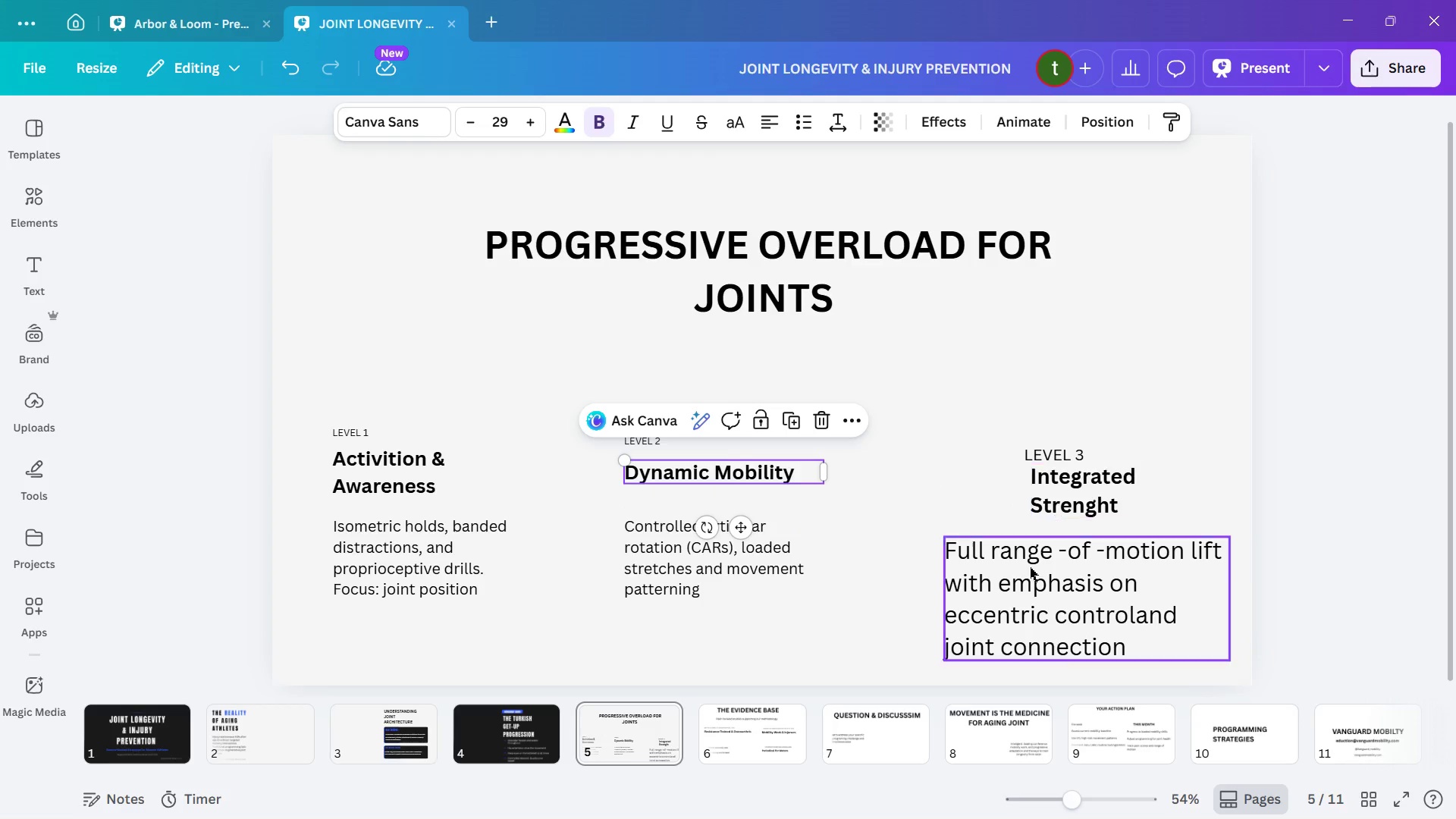 
left_click([1001, 595])
 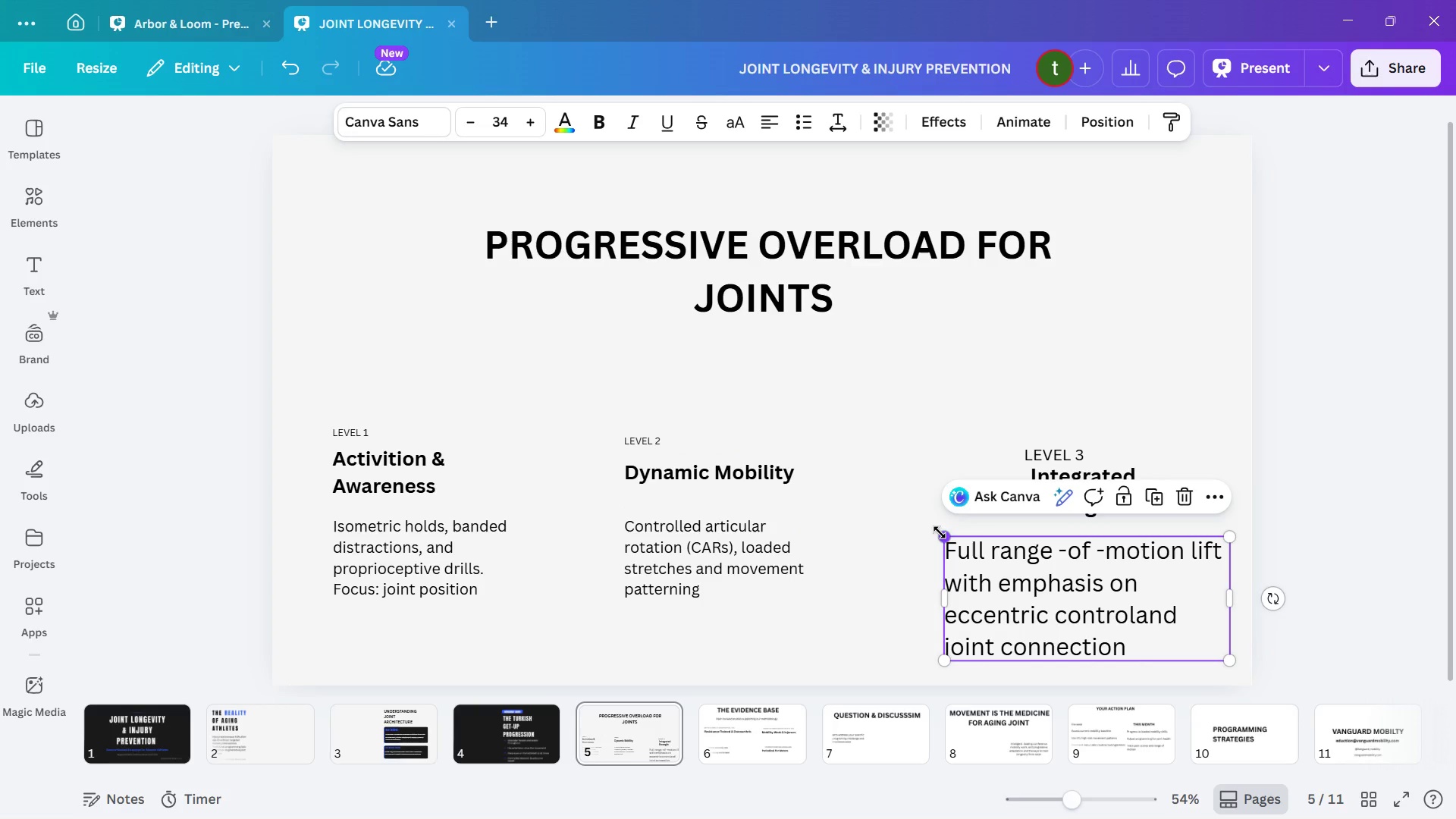 
left_click([724, 532])
 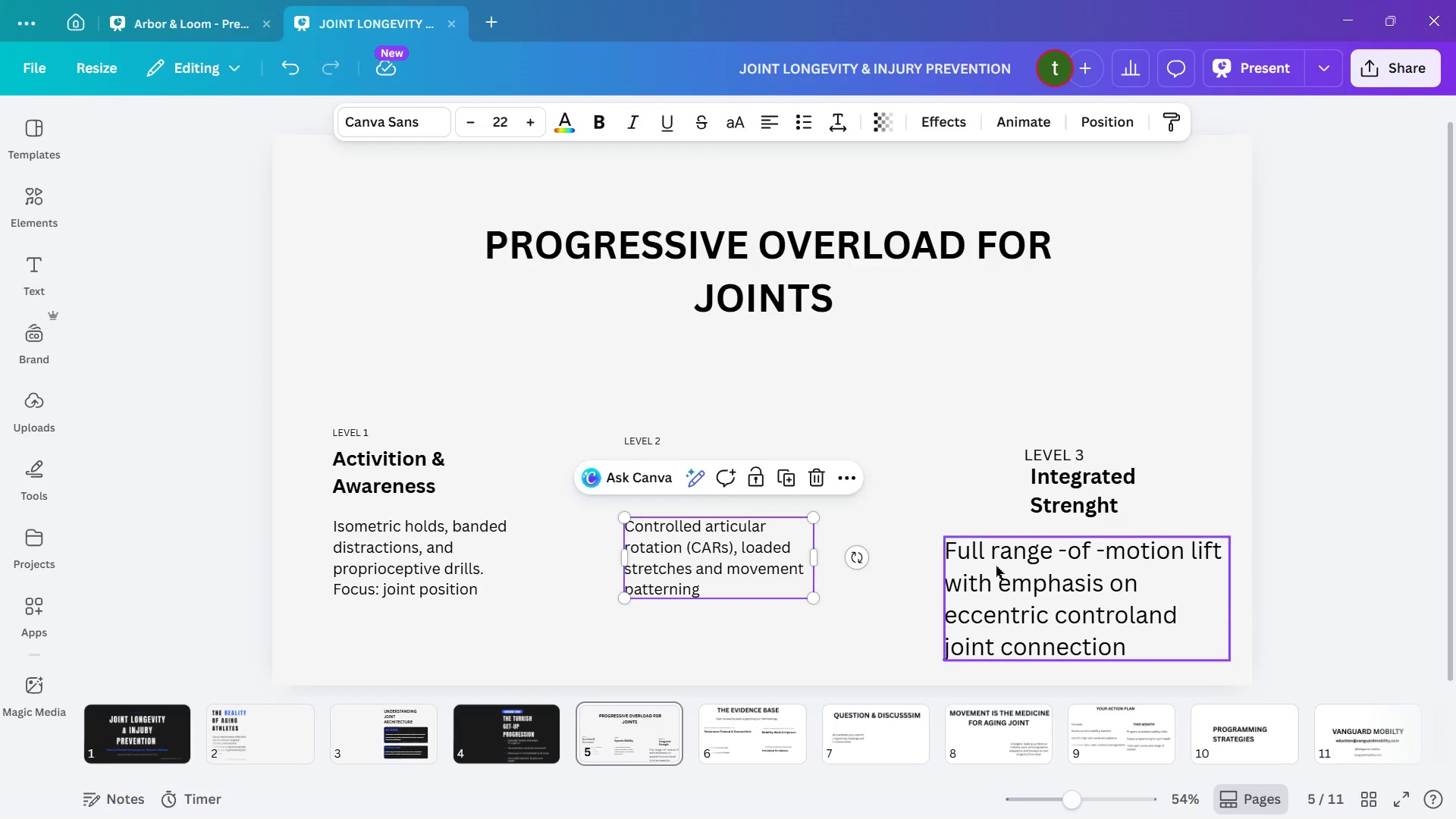 
left_click([996, 566])
 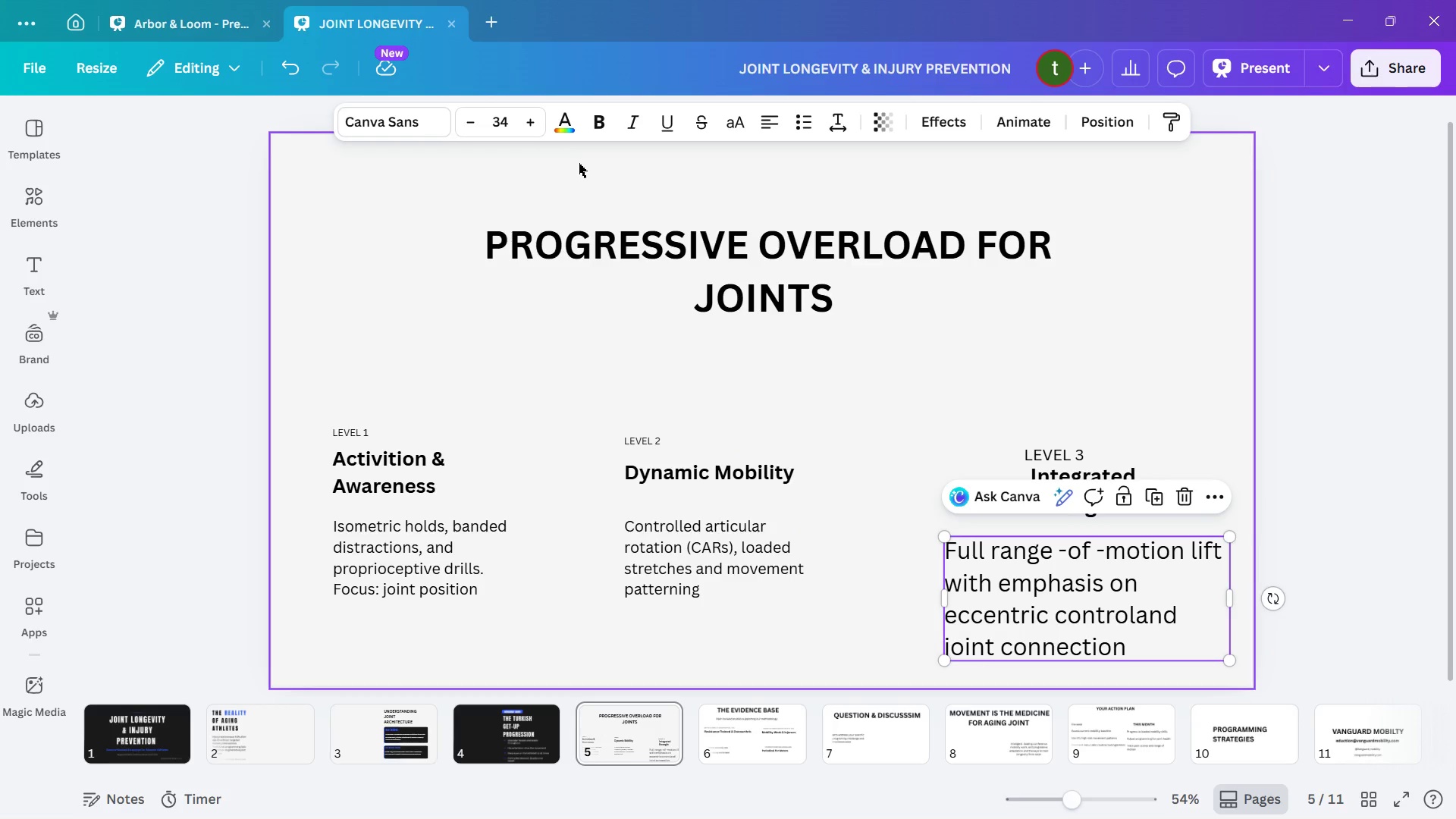 
mouse_move([483, 126])
 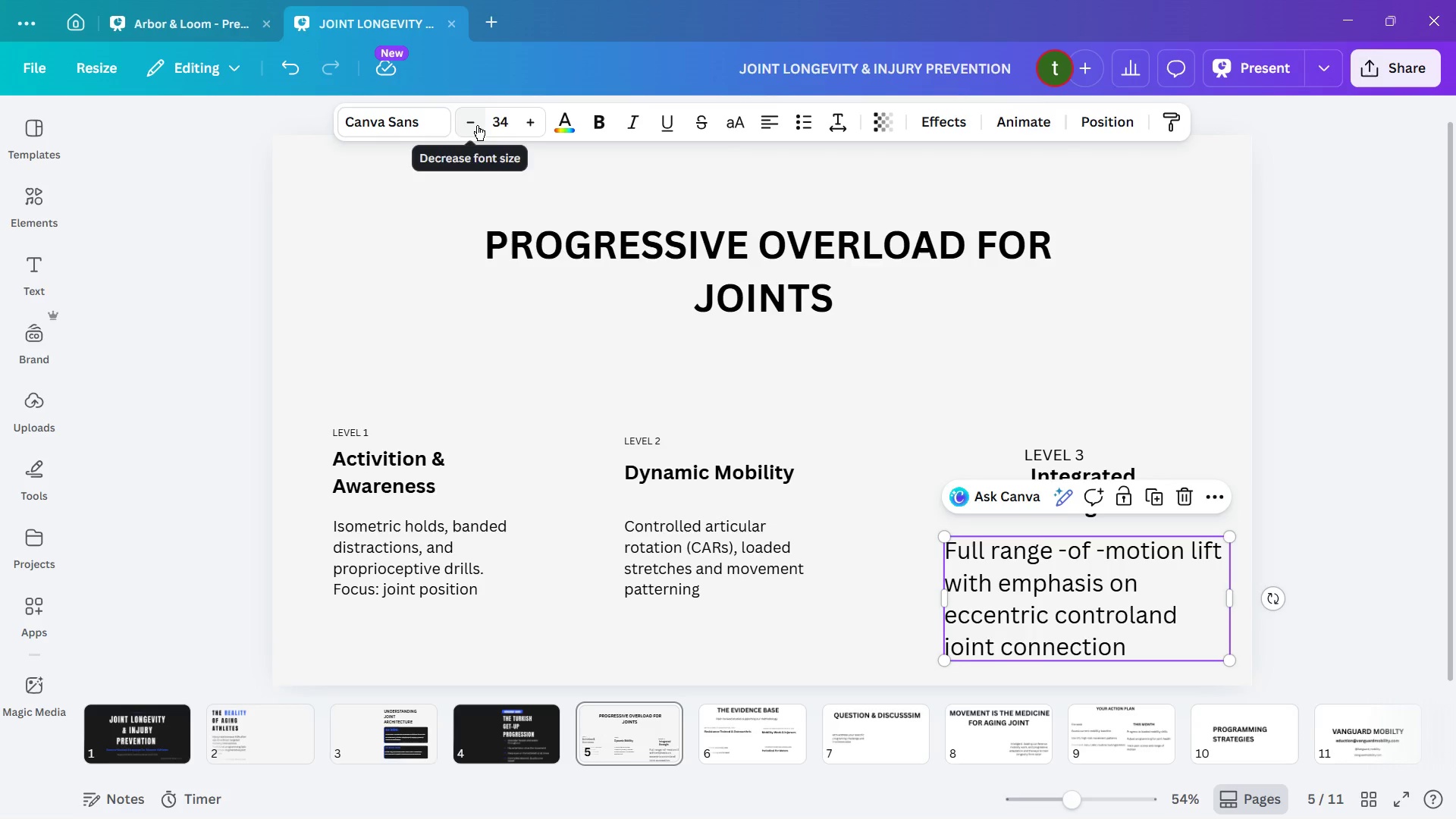 
double_click([477, 125])
 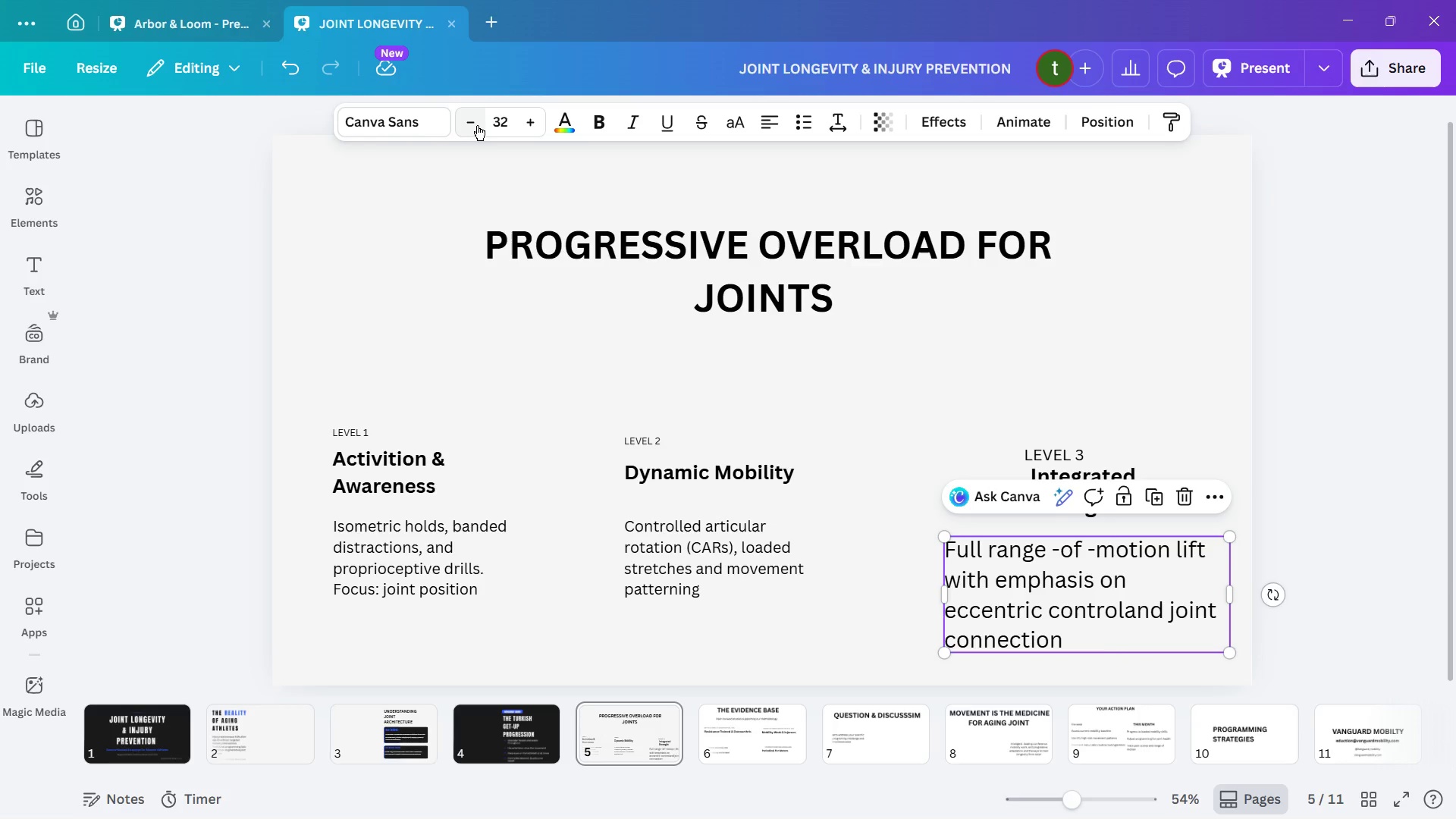 
triple_click([477, 125])
 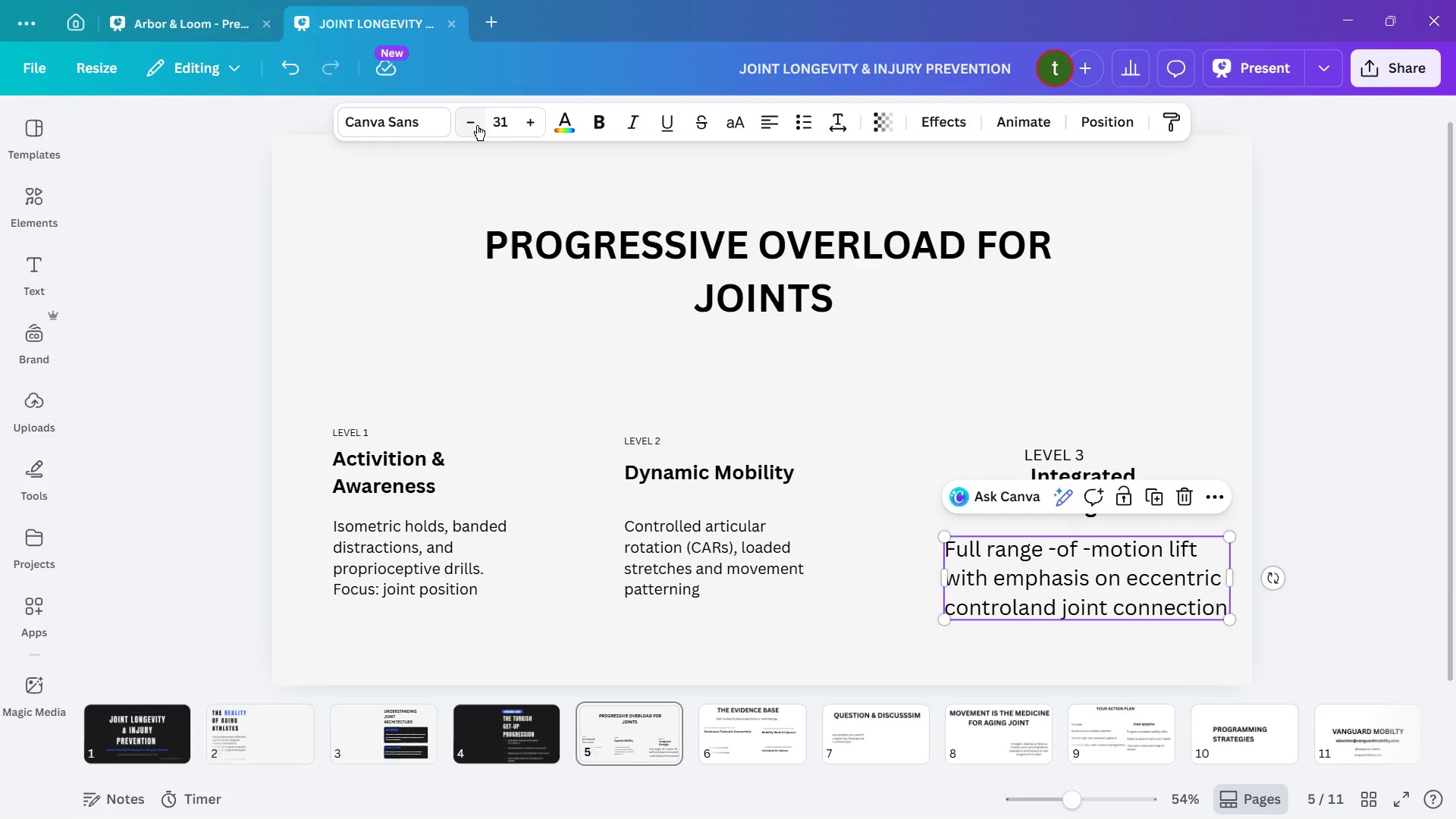 
triple_click([477, 125])
 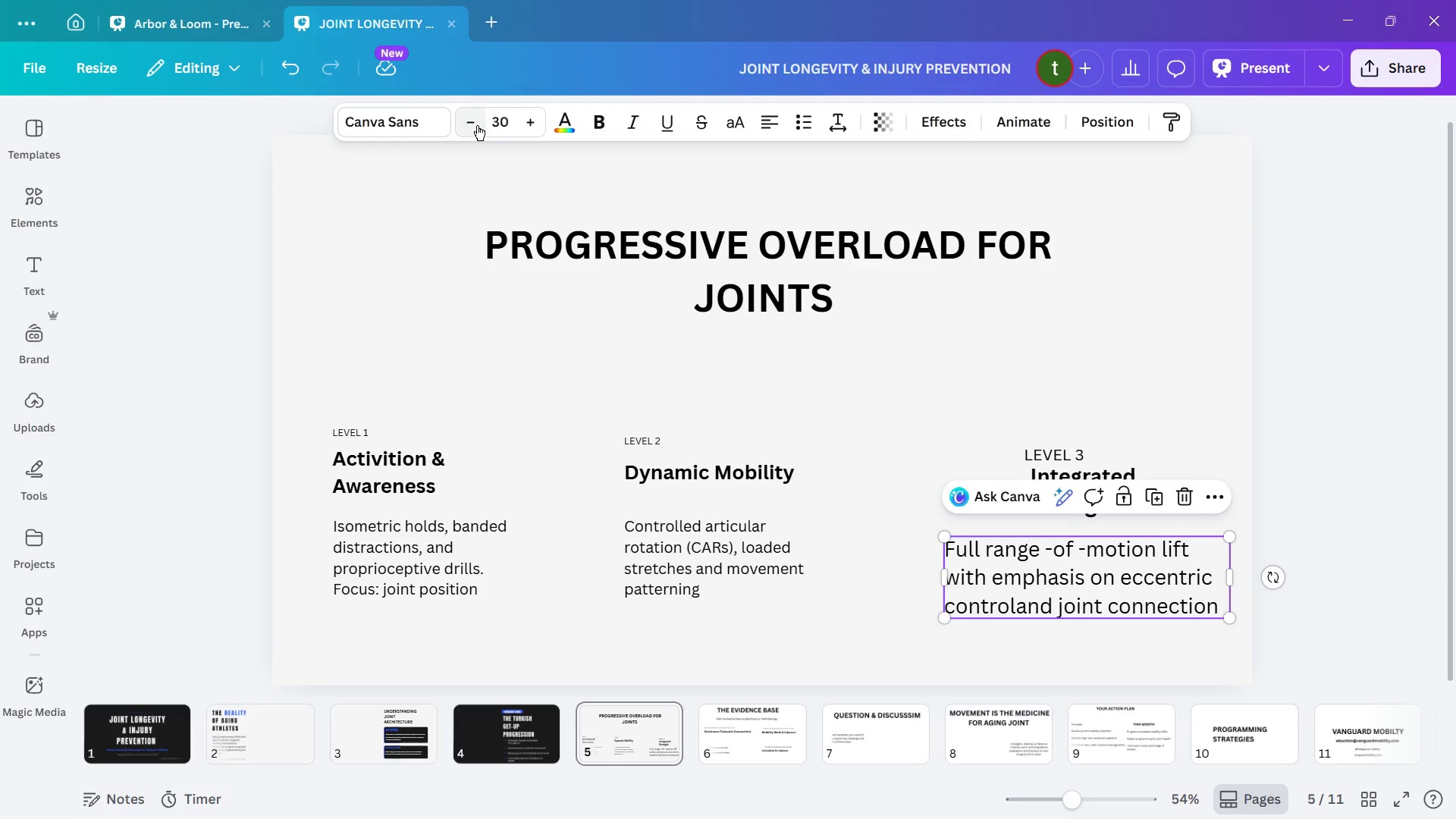 
triple_click([477, 125])
 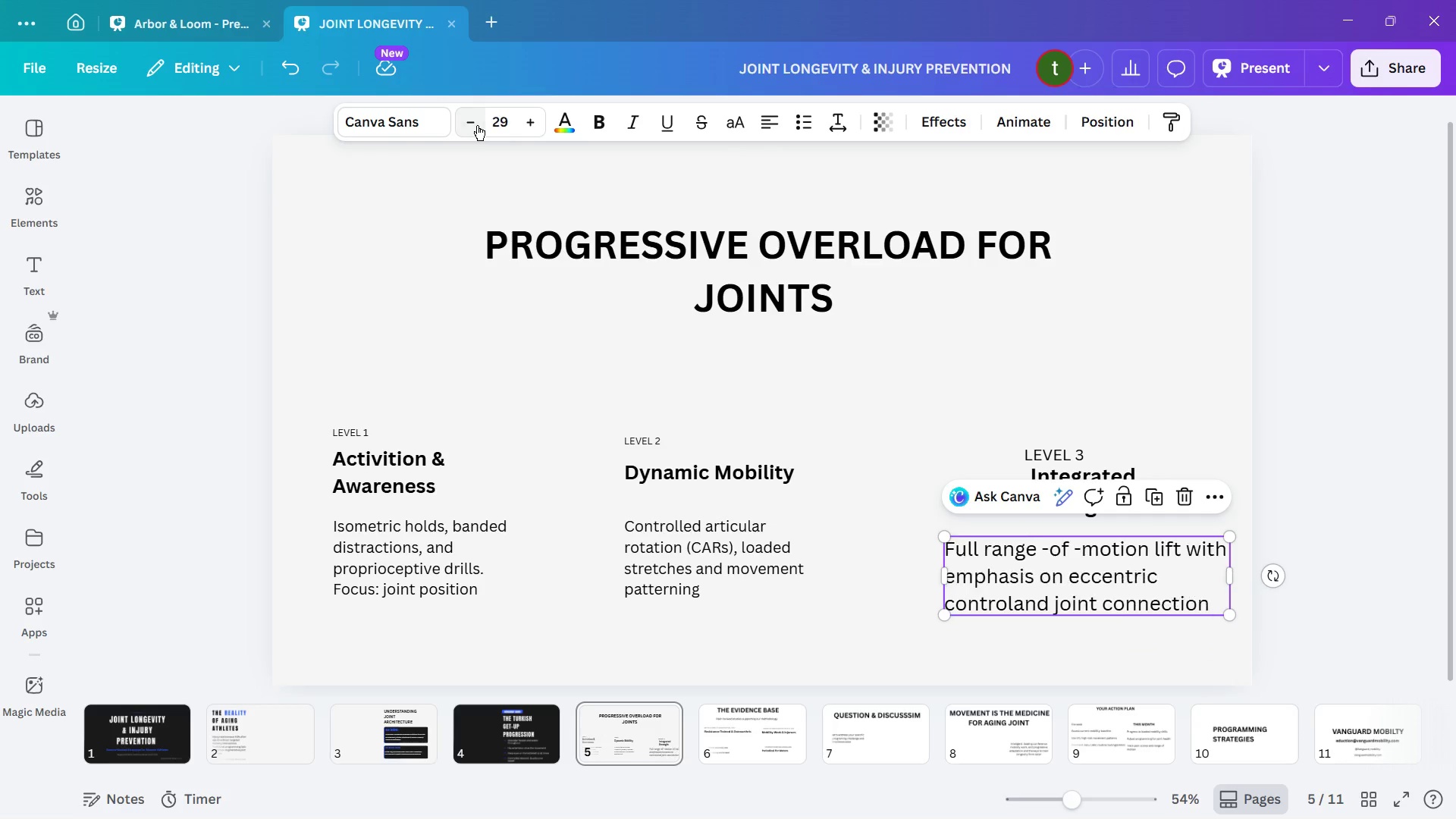 
triple_click([477, 125])
 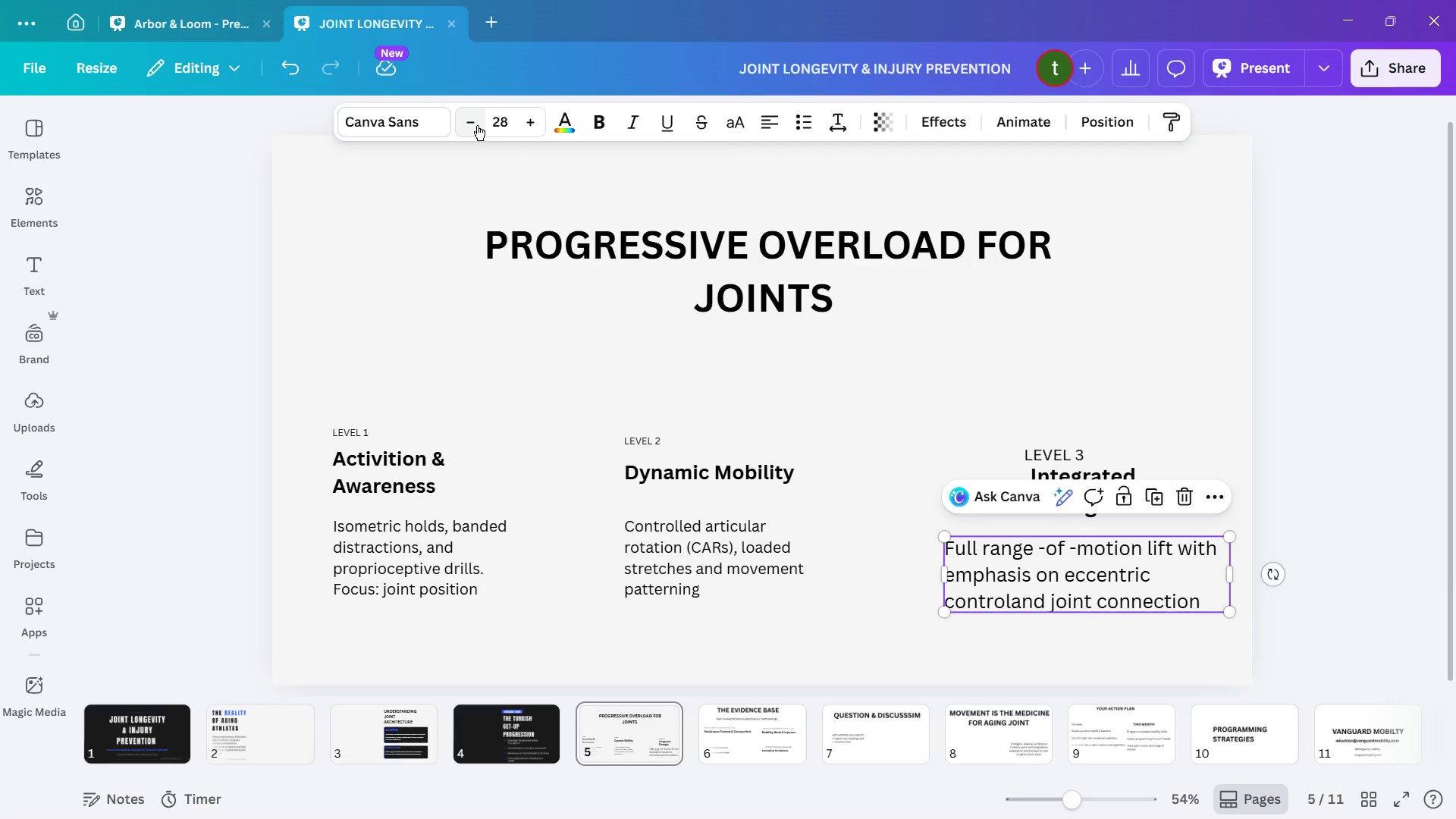 
triple_click([477, 125])
 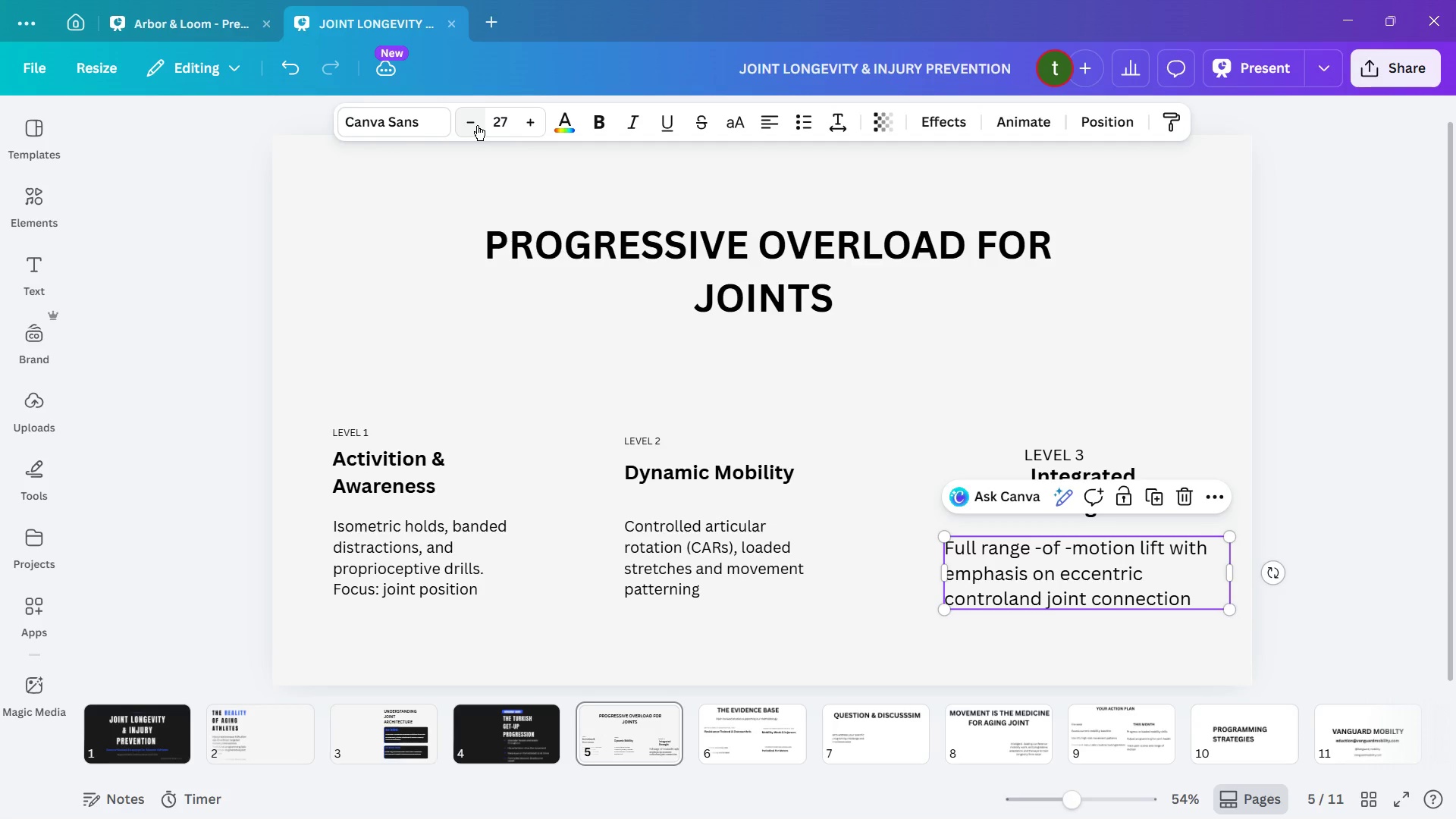 
left_click([477, 125])
 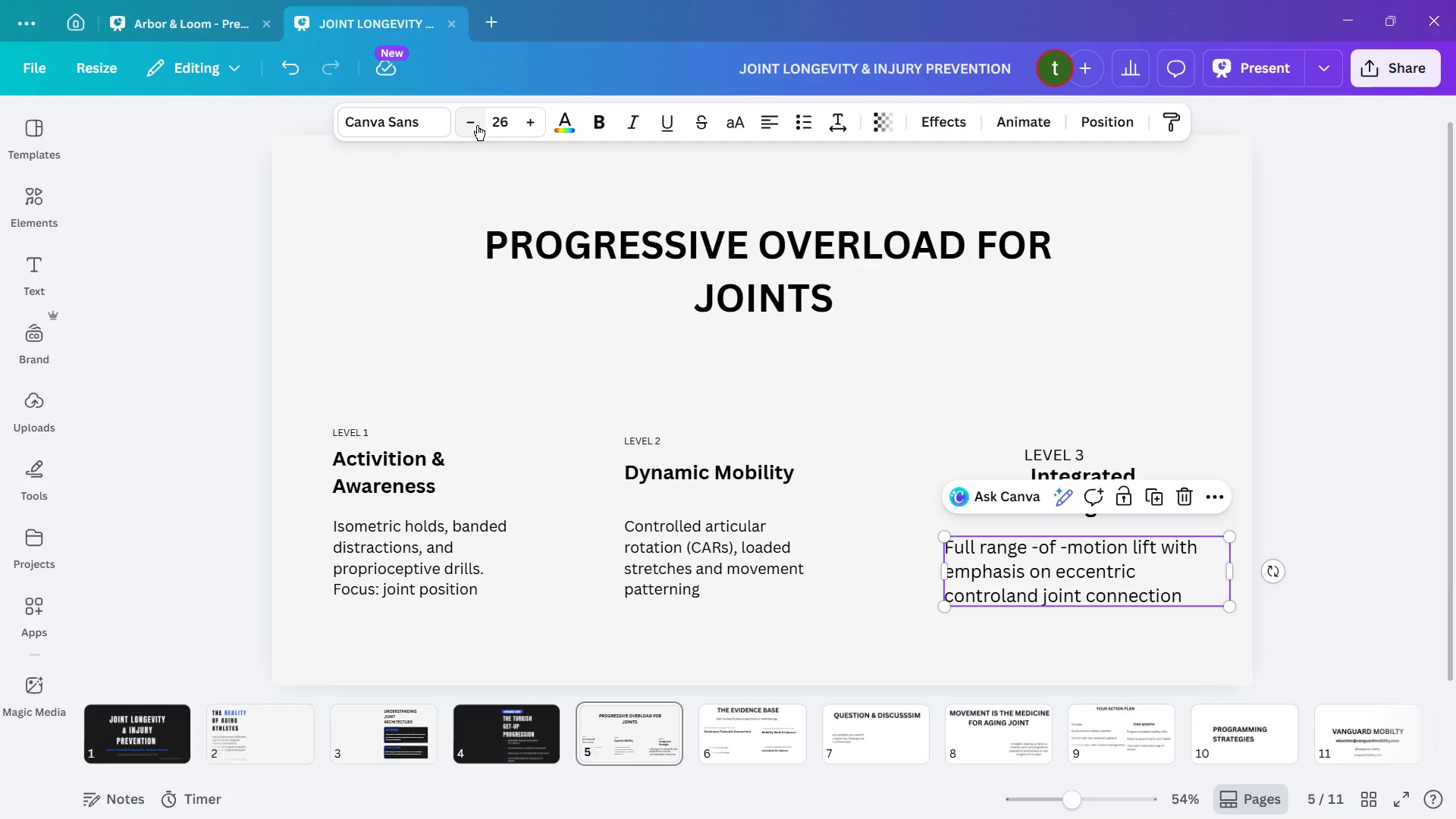 
wait(6.09)
 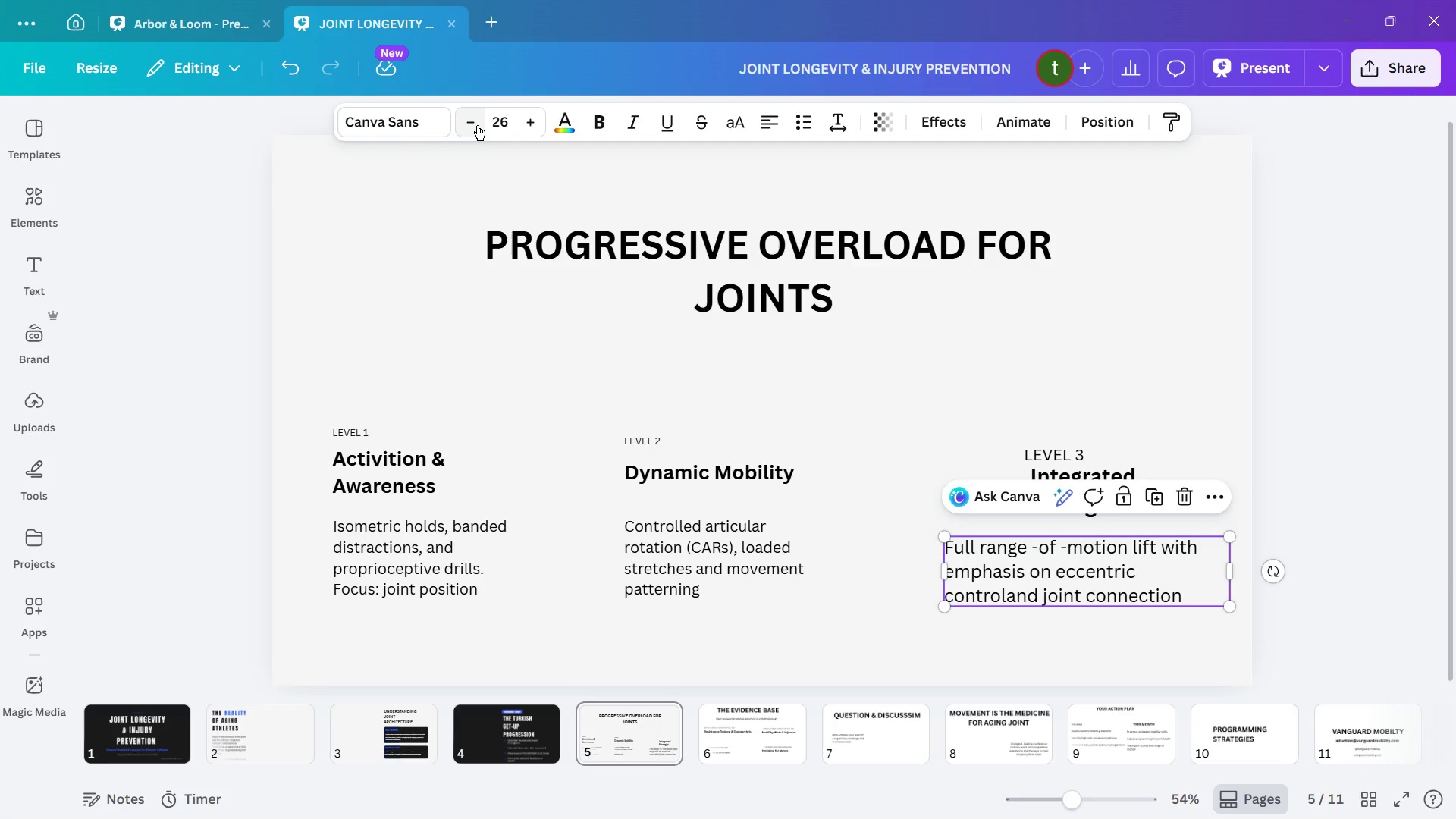 
left_click([477, 125])
 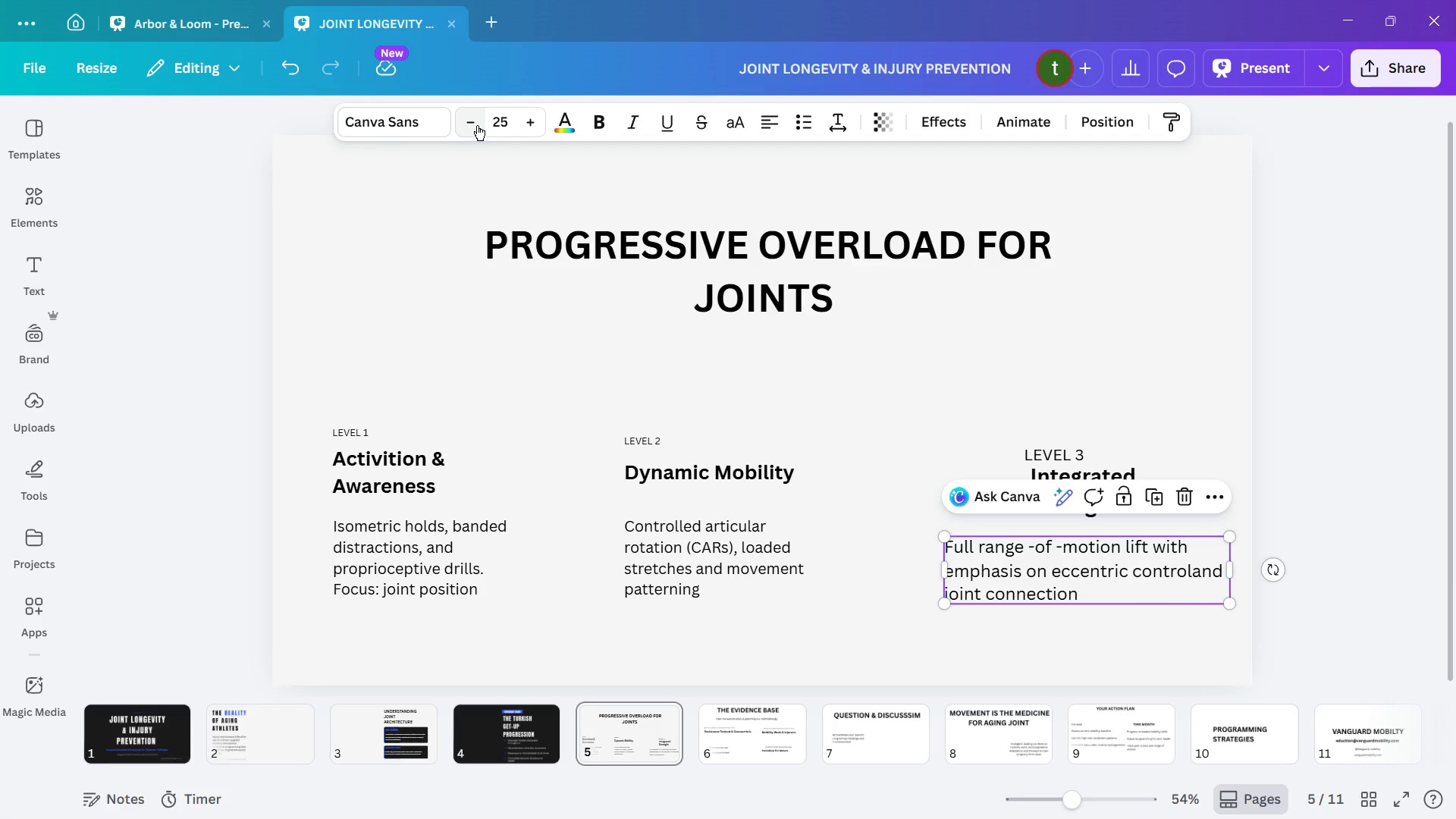 
left_click([477, 125])
 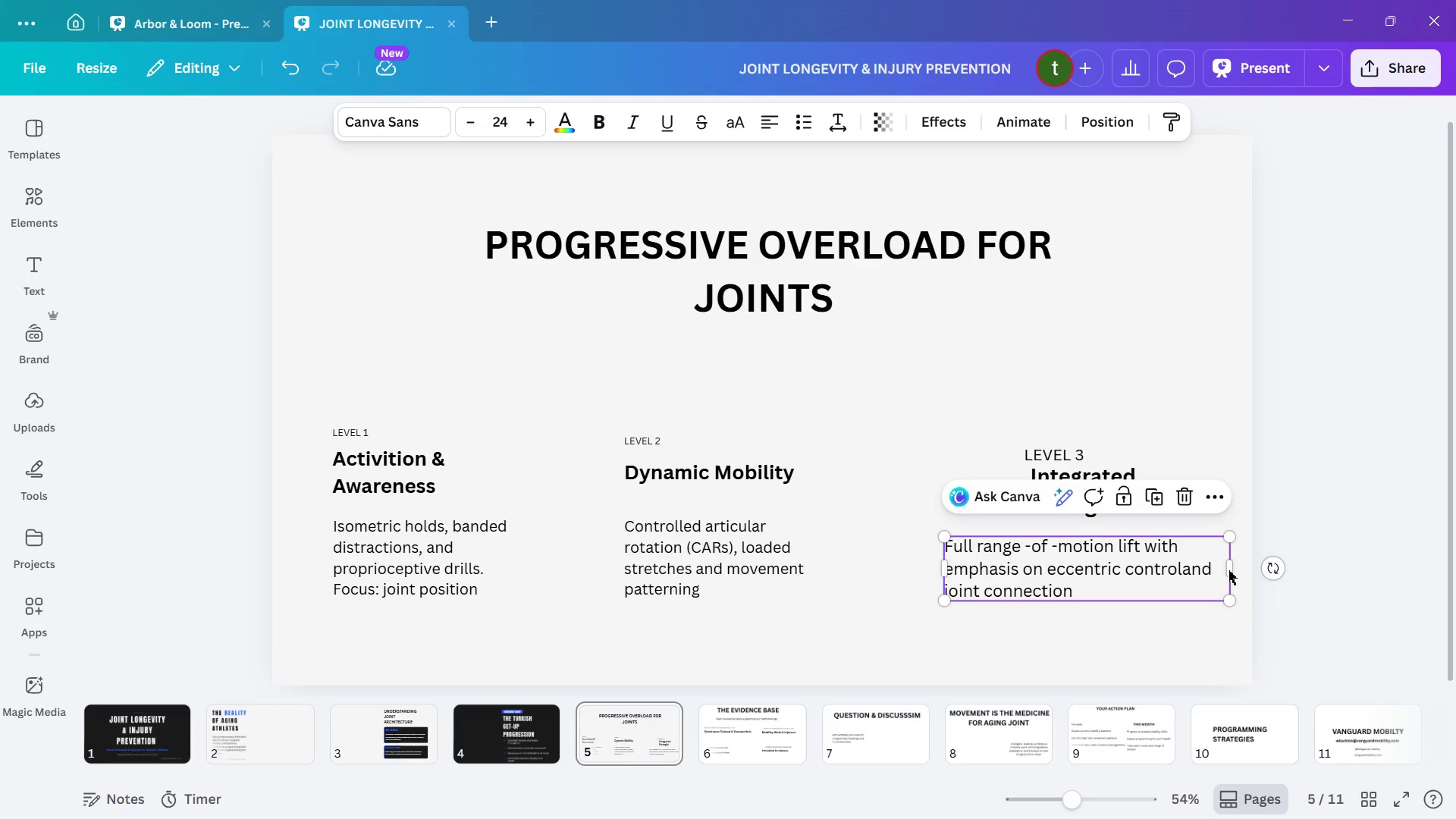 
left_click_drag(start_coordinate=[1232, 563], to_coordinate=[1157, 558])
 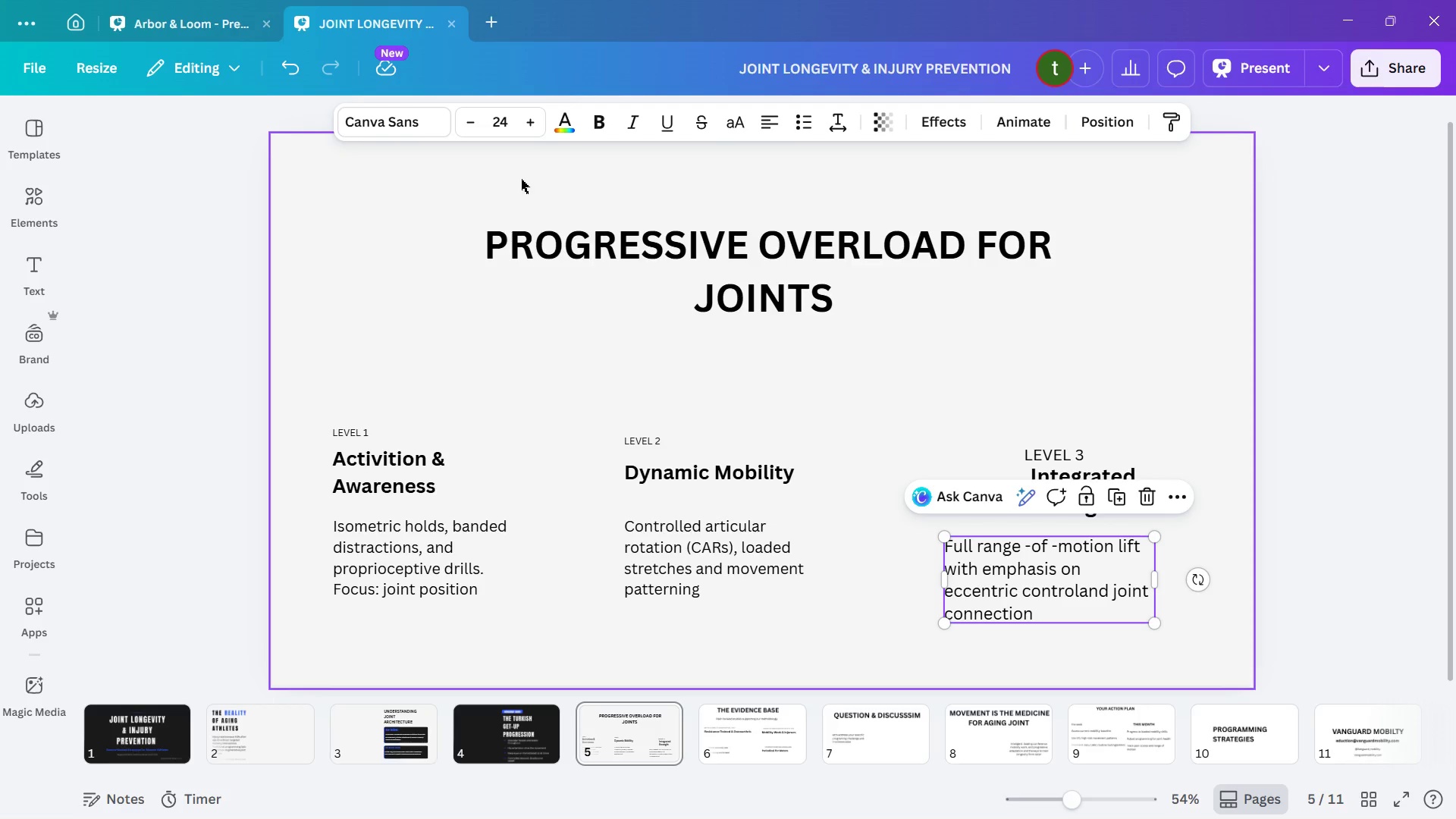 
left_click([710, 532])
 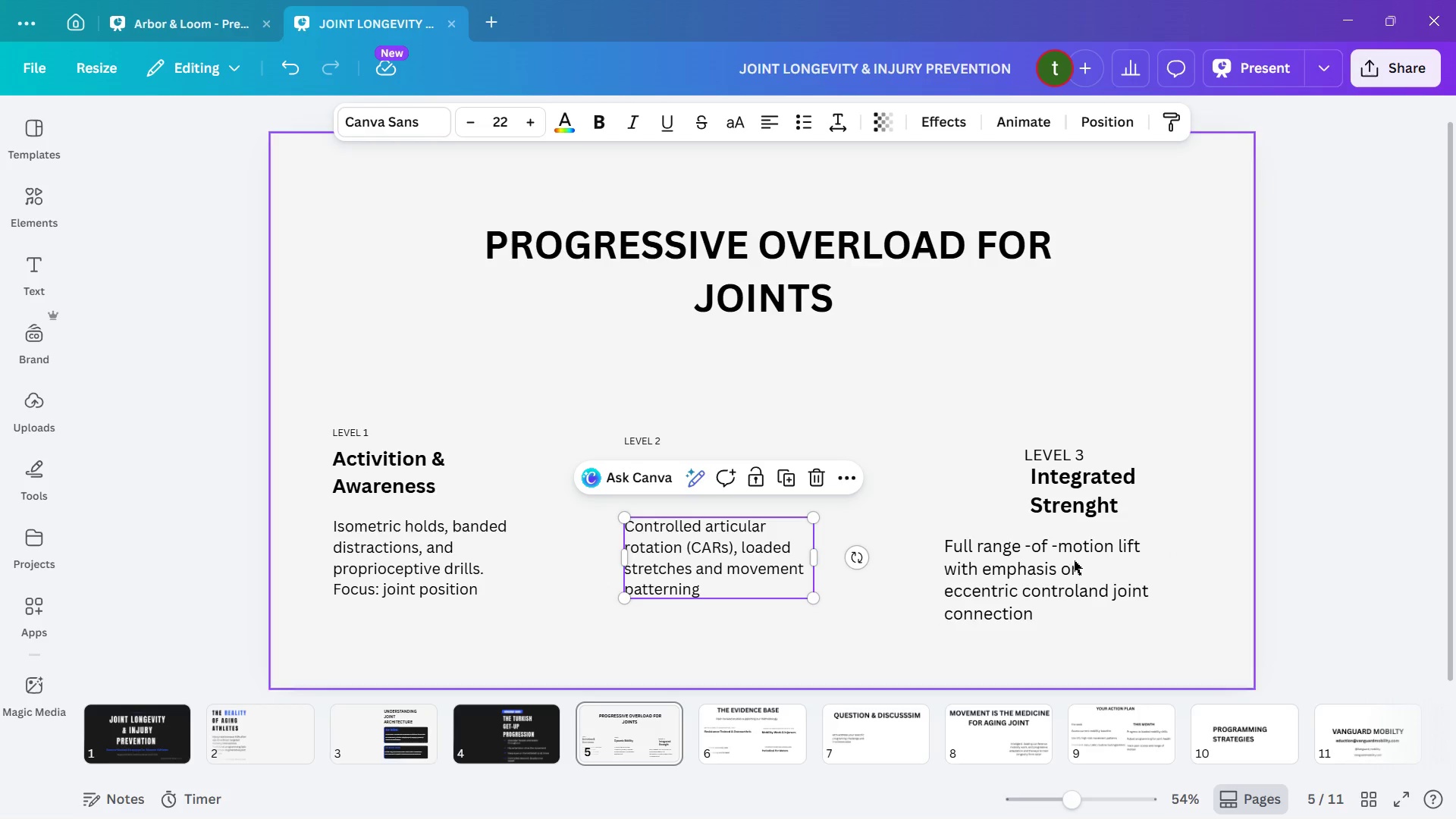 
left_click([1083, 564])
 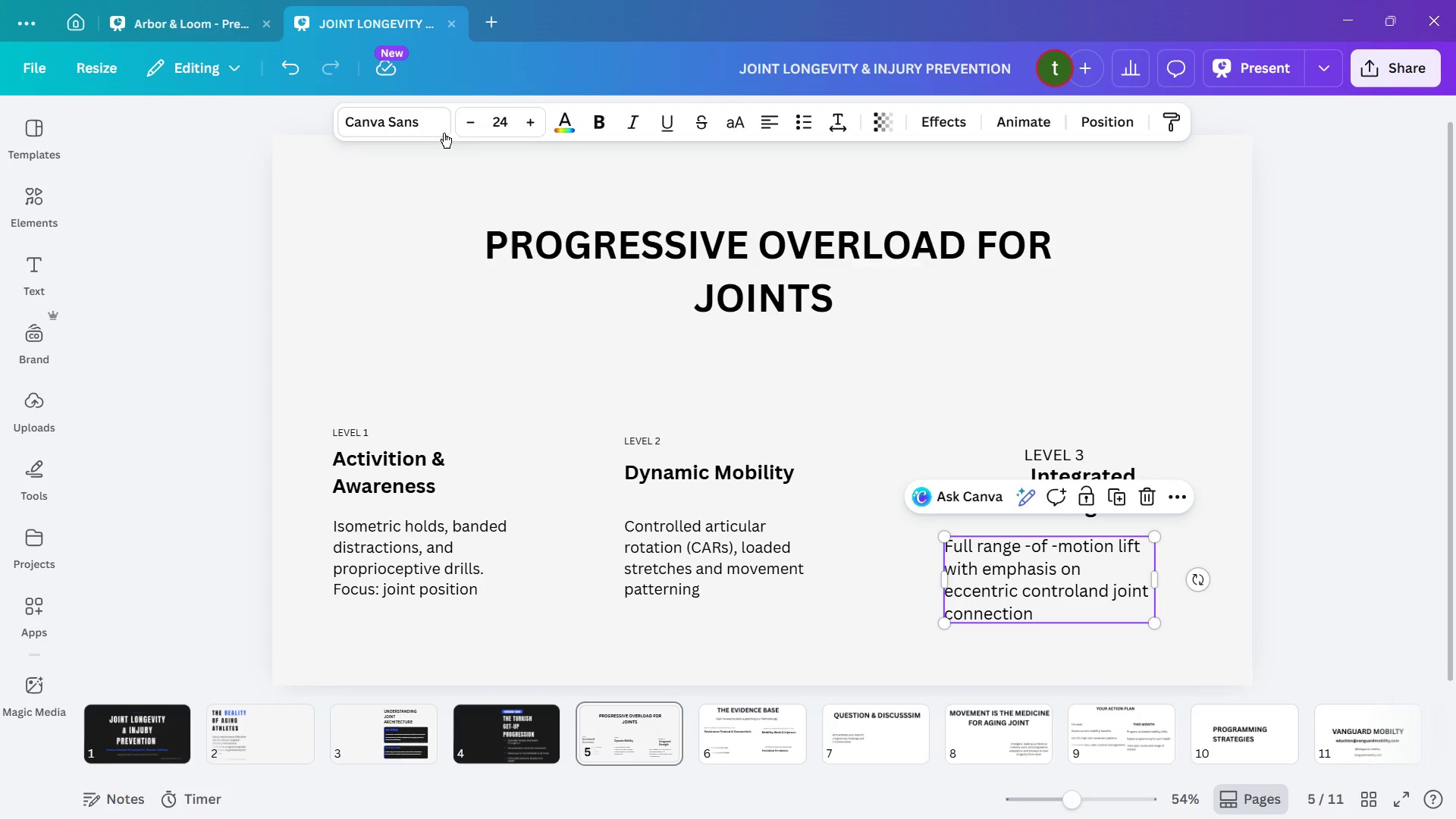 
left_click([469, 115])
 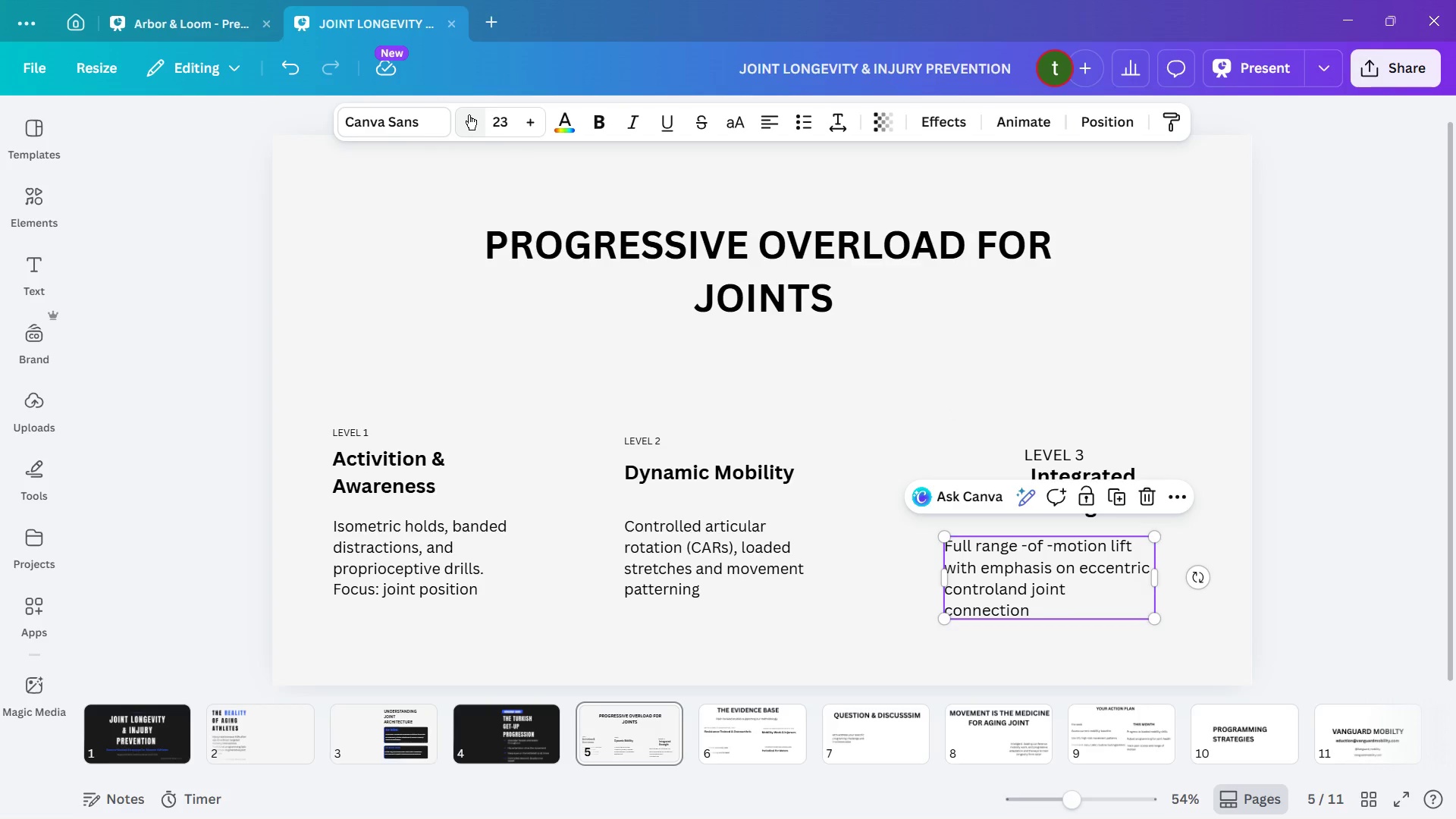 
left_click([469, 115])
 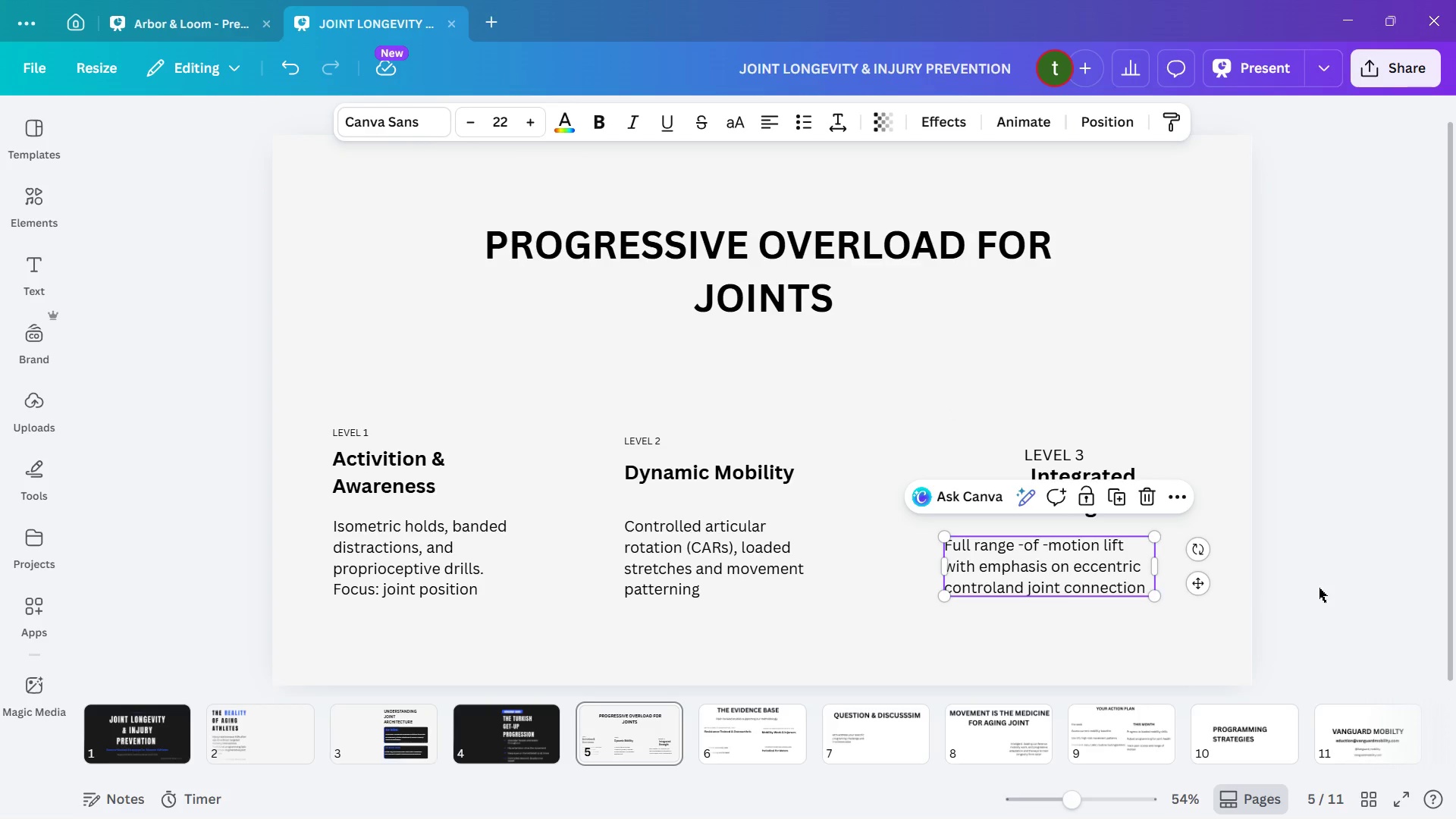 
left_click([1342, 588])
 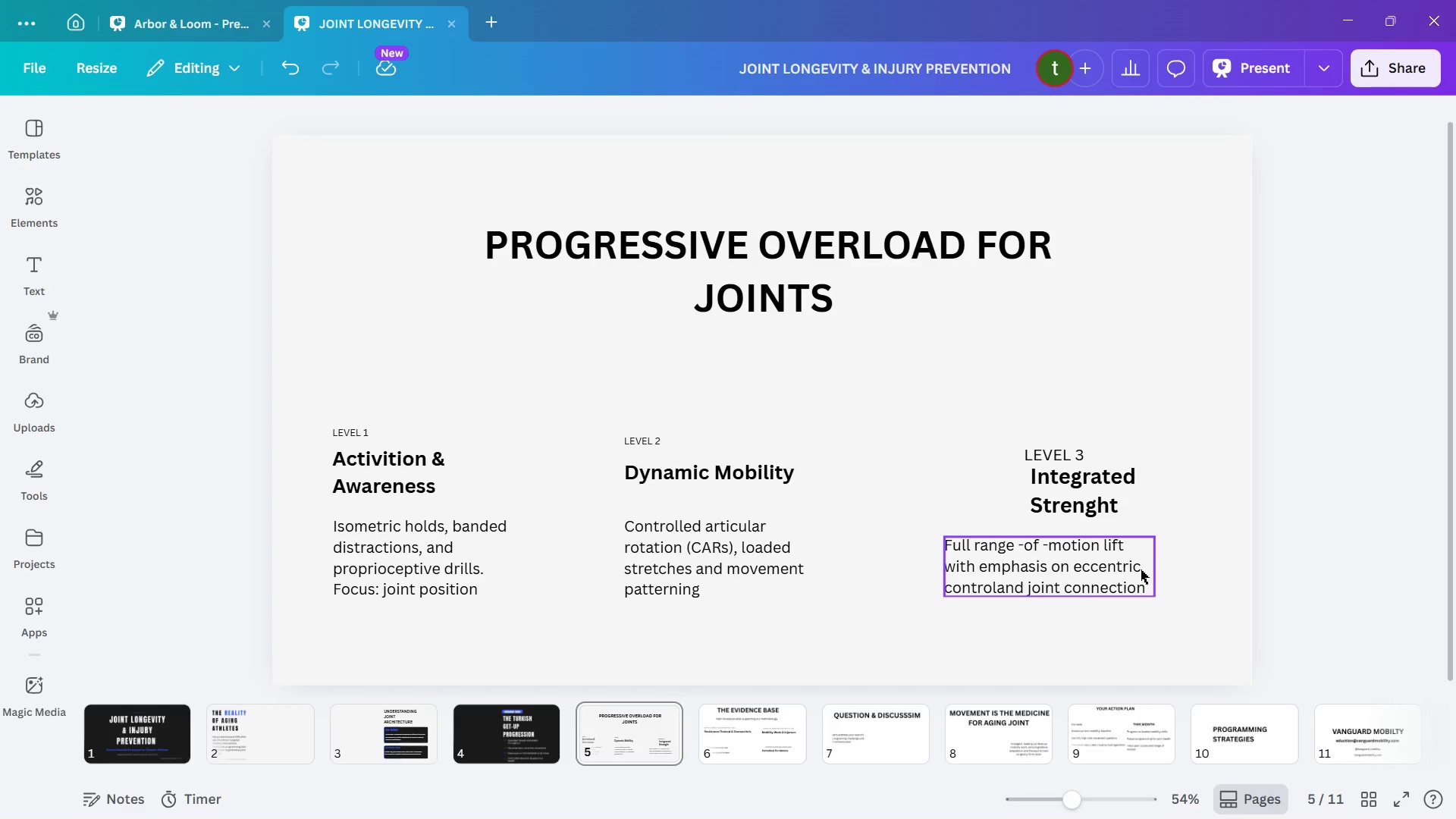 
left_click([1134, 565])
 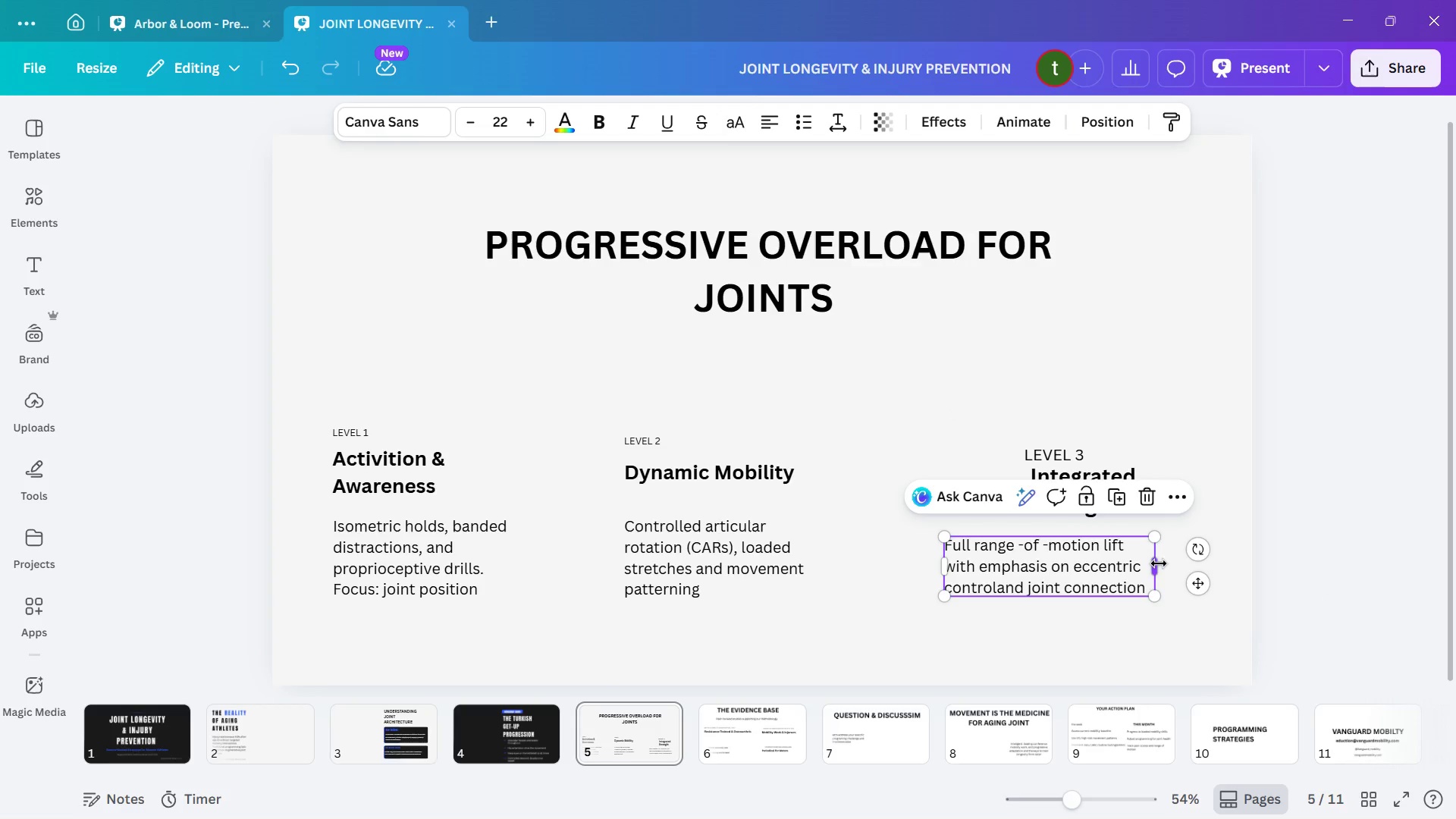 
left_click_drag(start_coordinate=[1159, 563], to_coordinate=[1138, 566])
 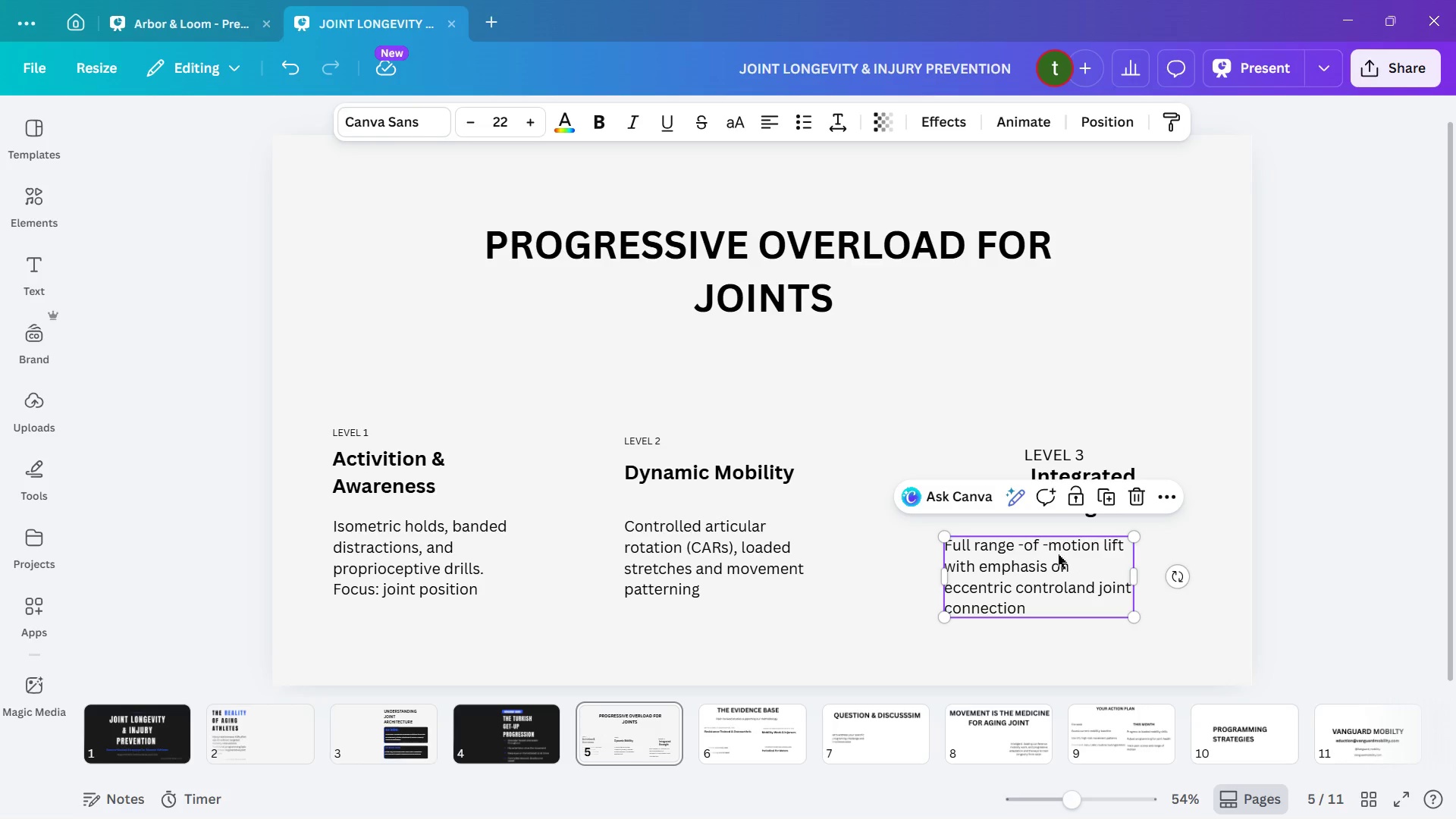 
left_click([1041, 539])
 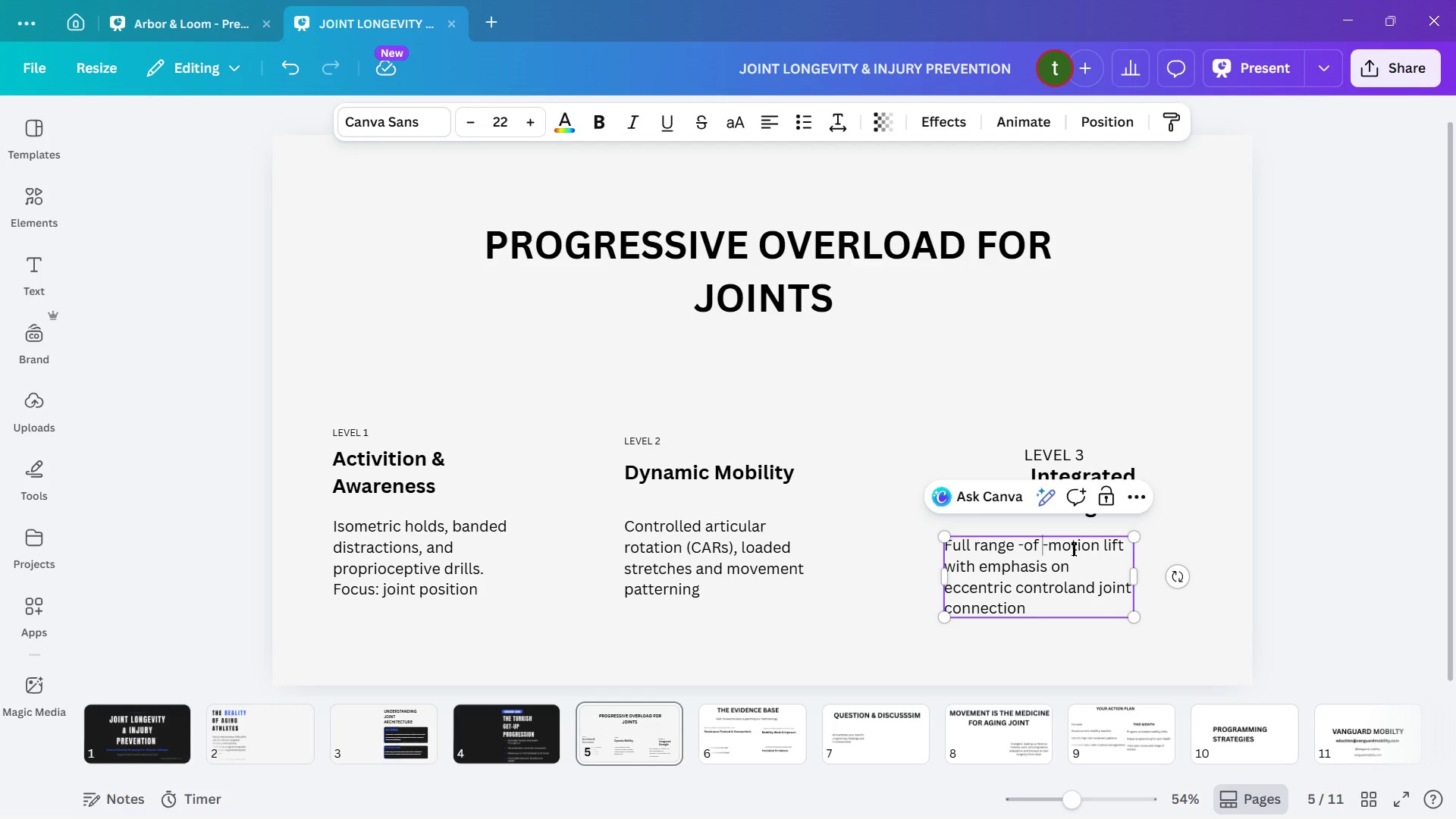 
key(Backspace)
 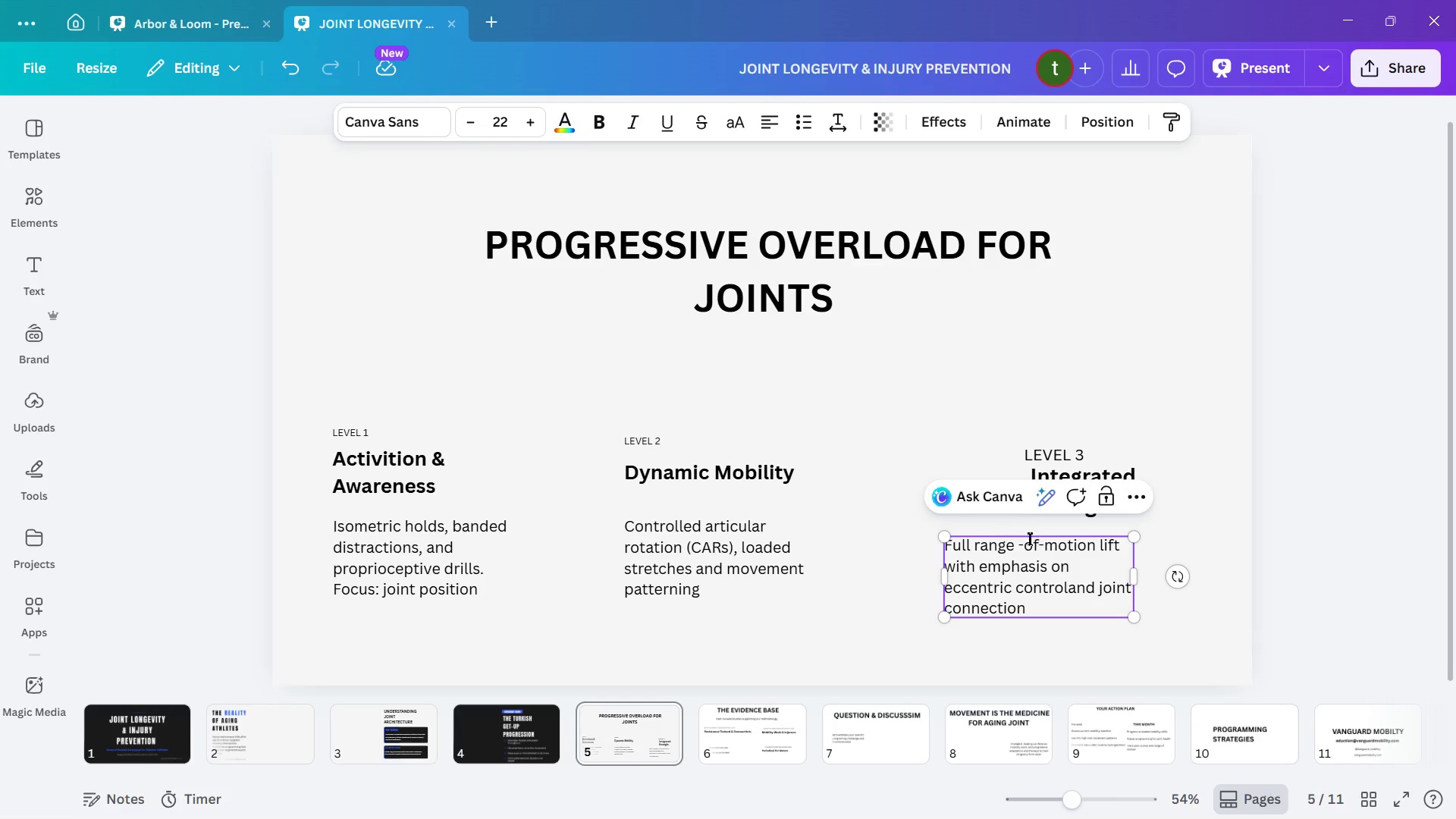 
left_click([1020, 551])
 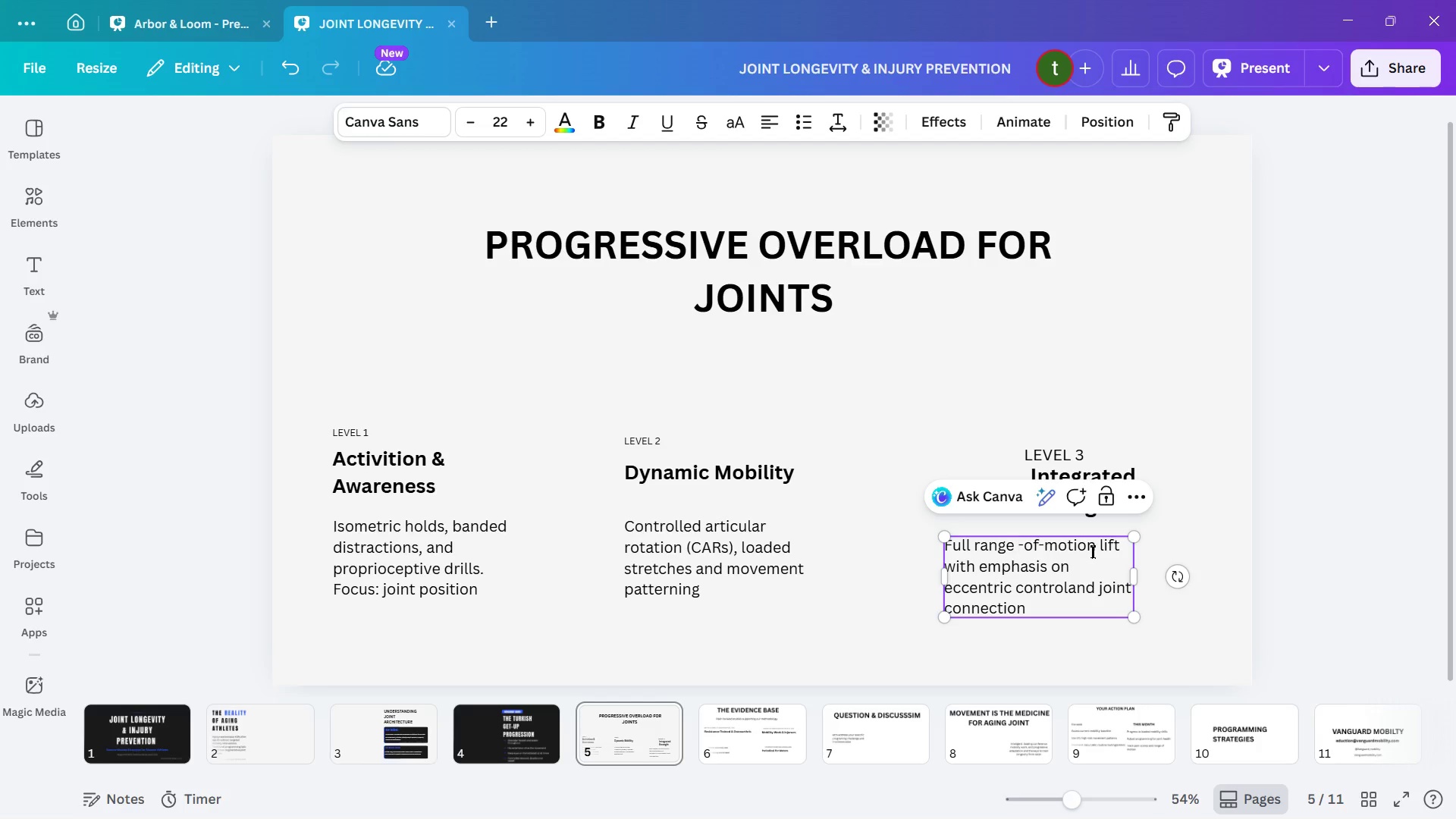 
key(Backspace)
 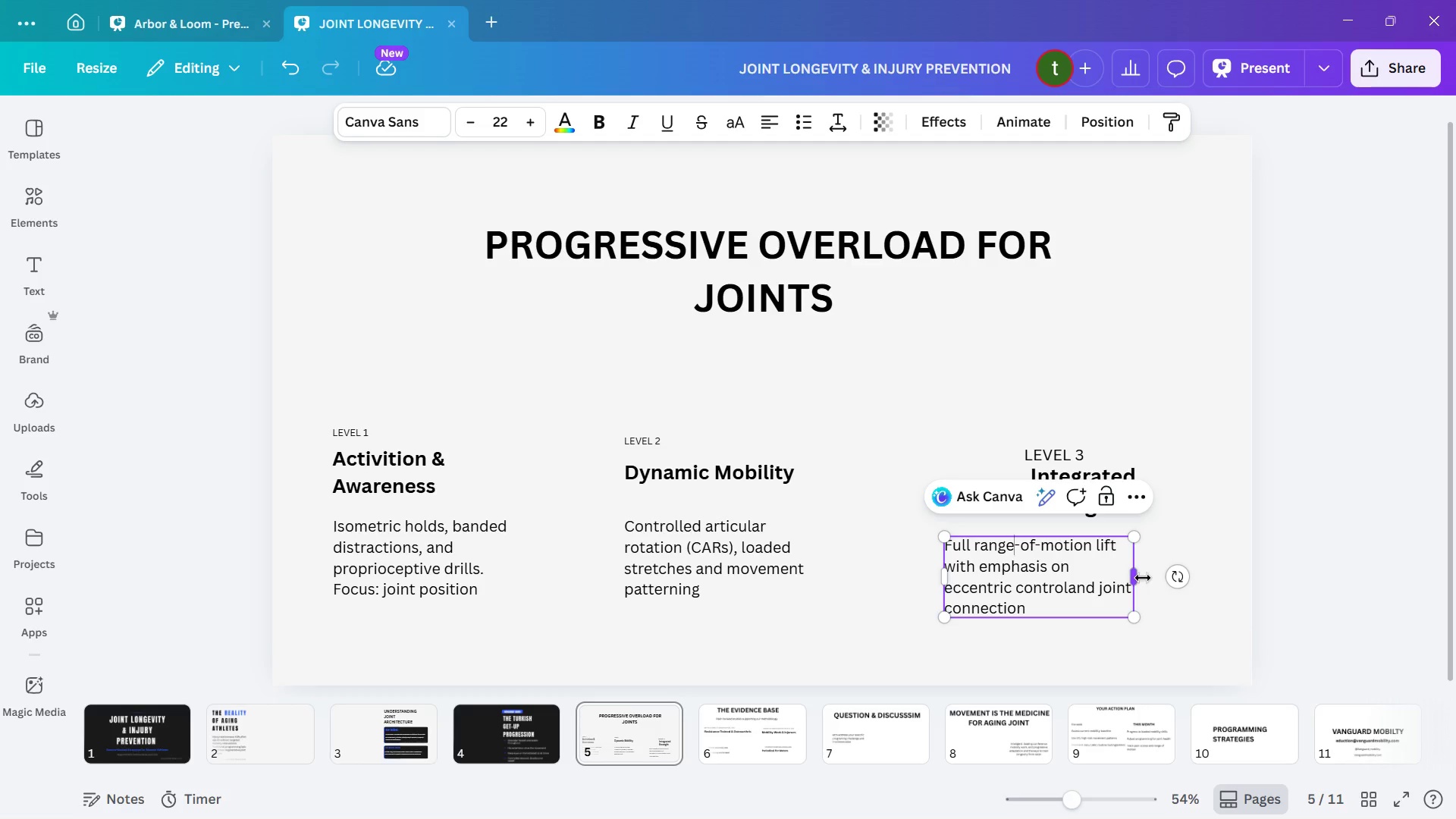 
left_click([1268, 556])
 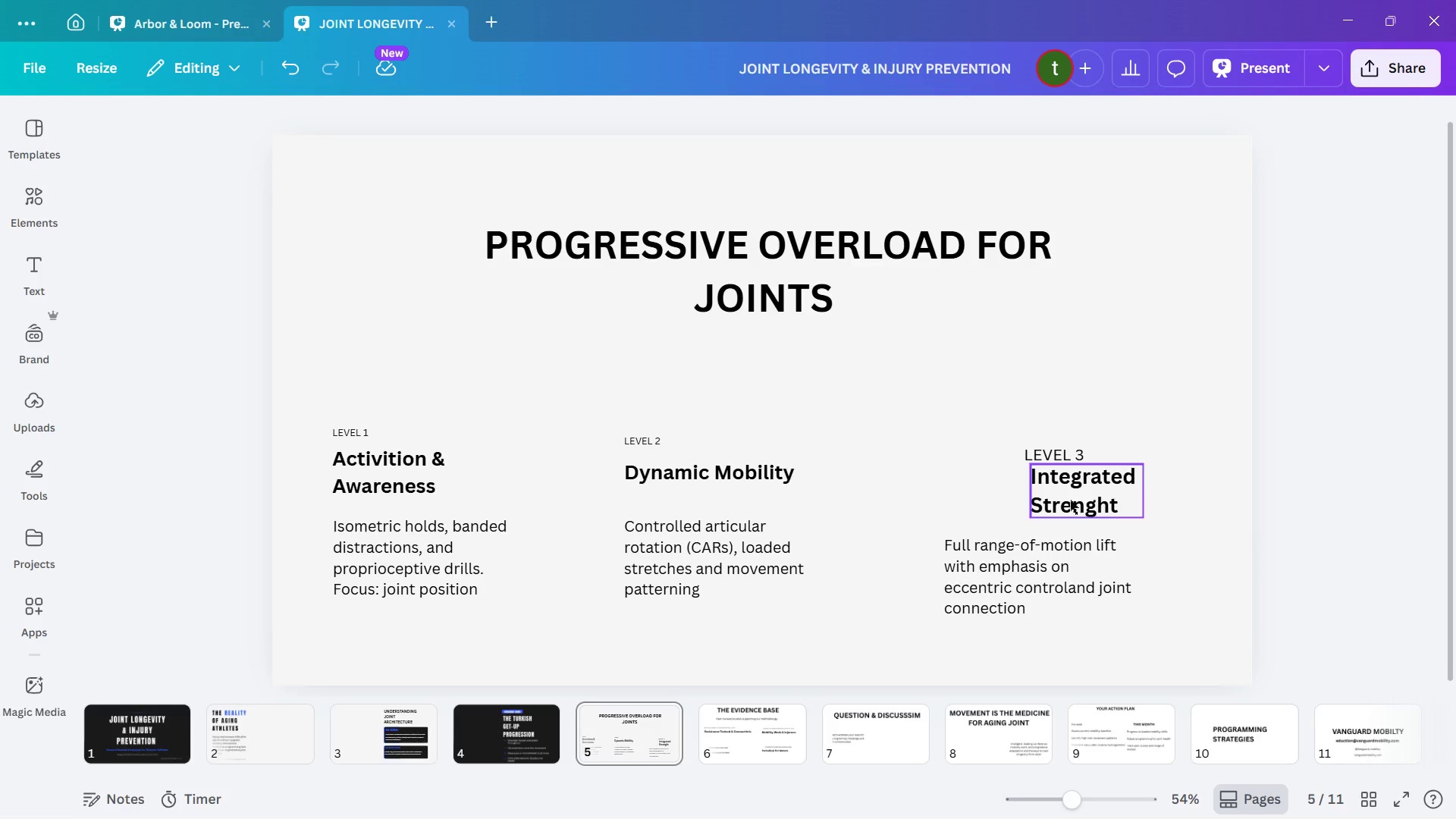 
left_click([1068, 494])
 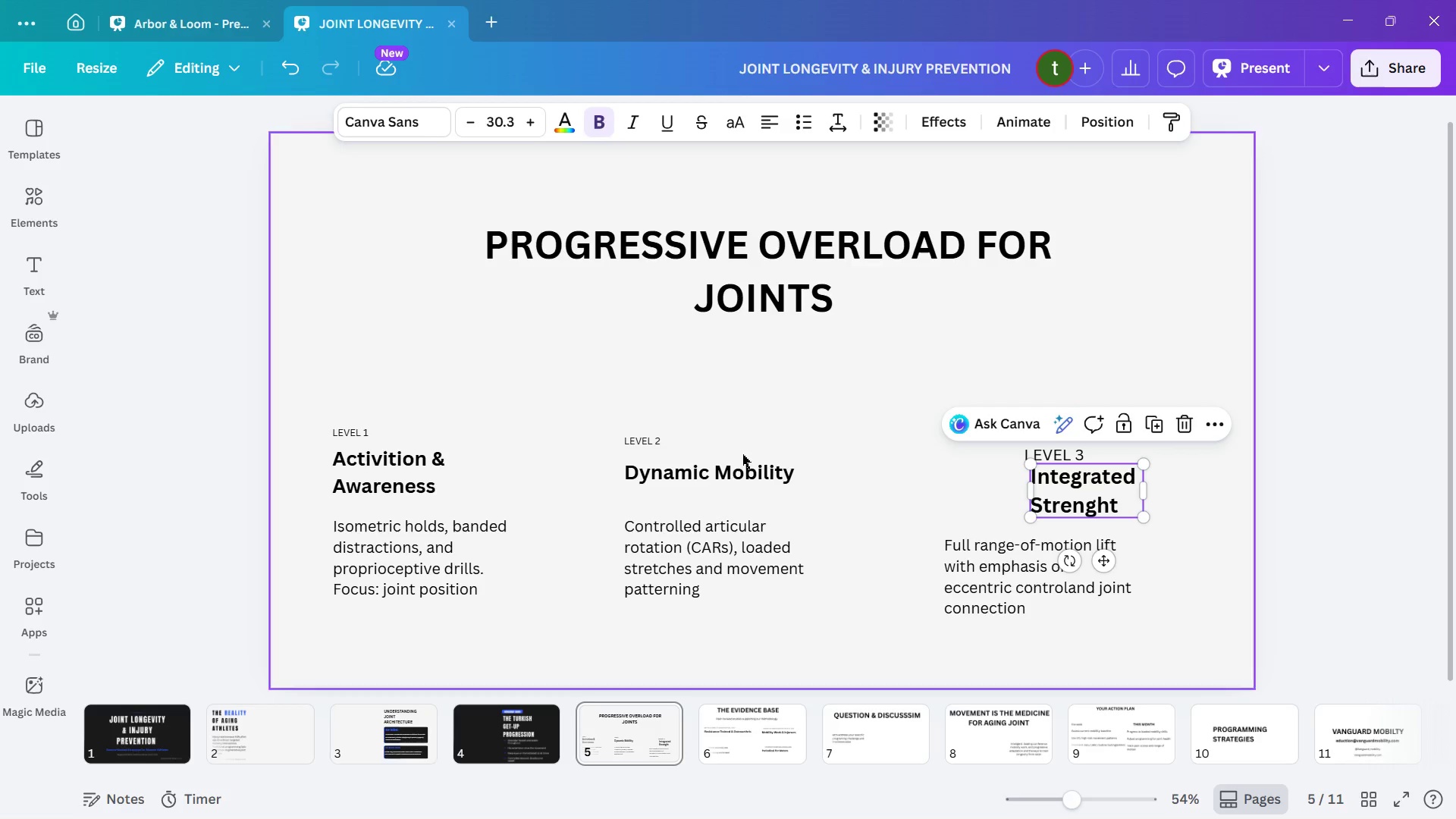 
left_click([729, 472])
 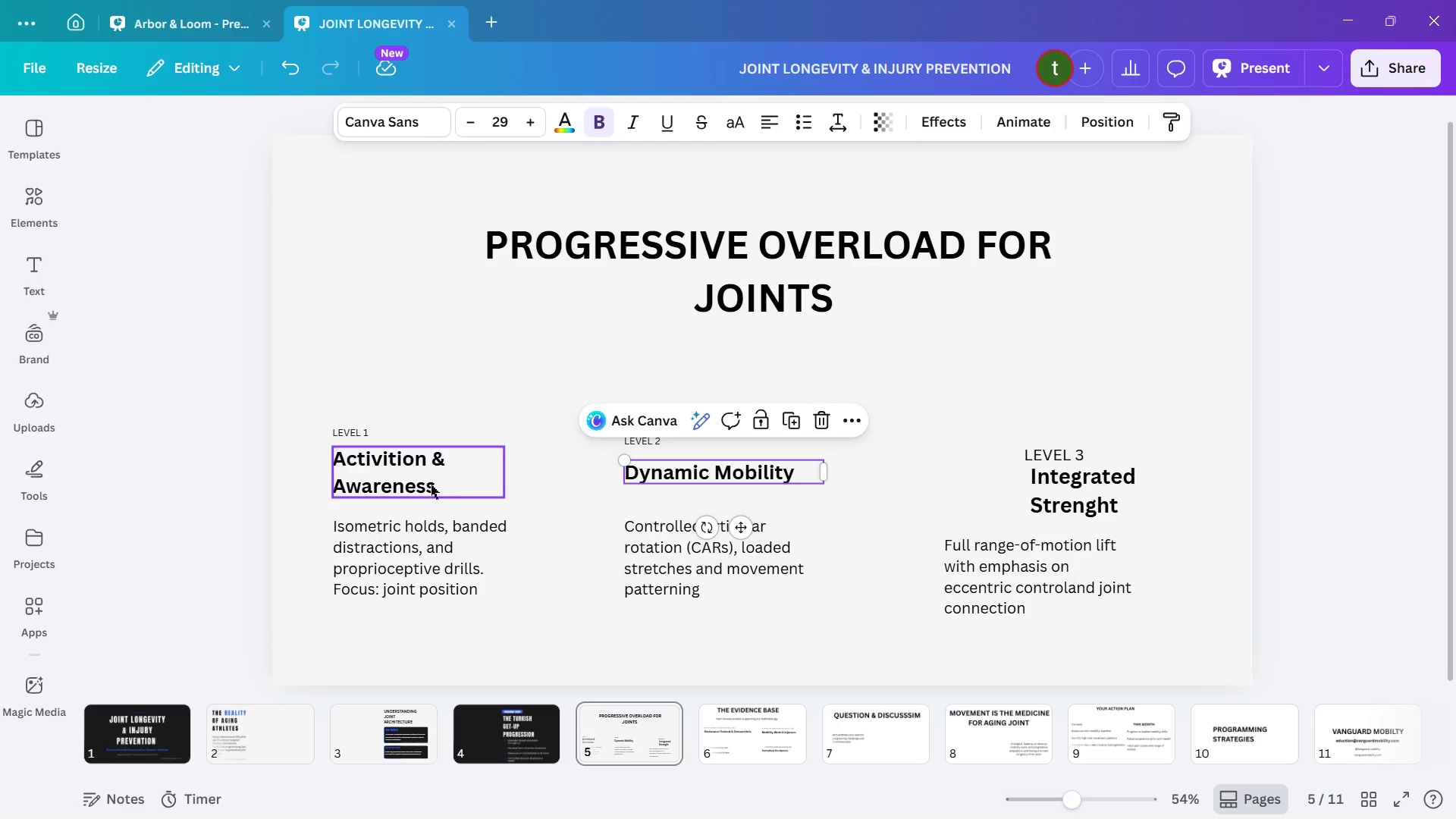 
left_click([430, 482])
 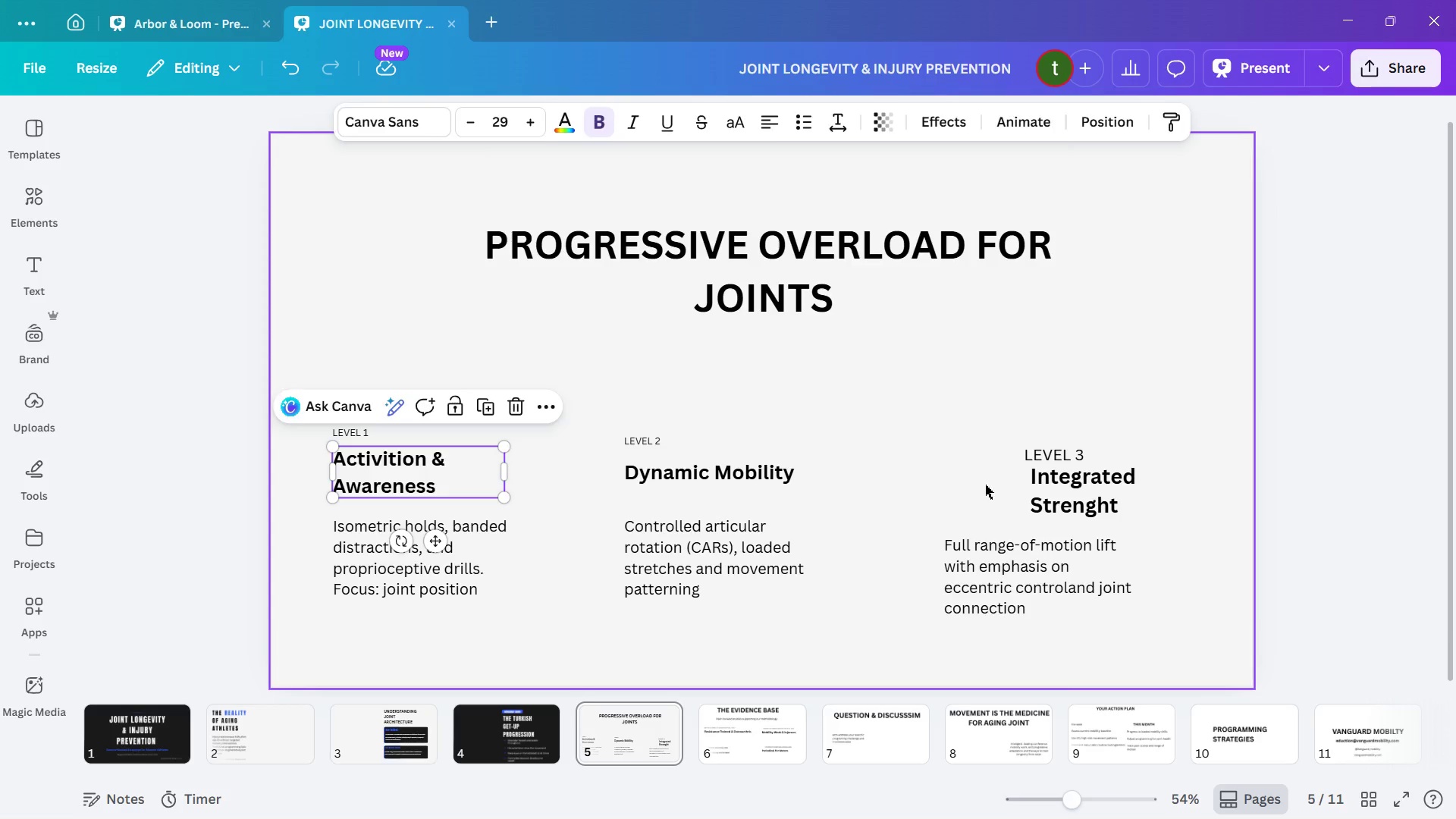 
double_click([1070, 489])
 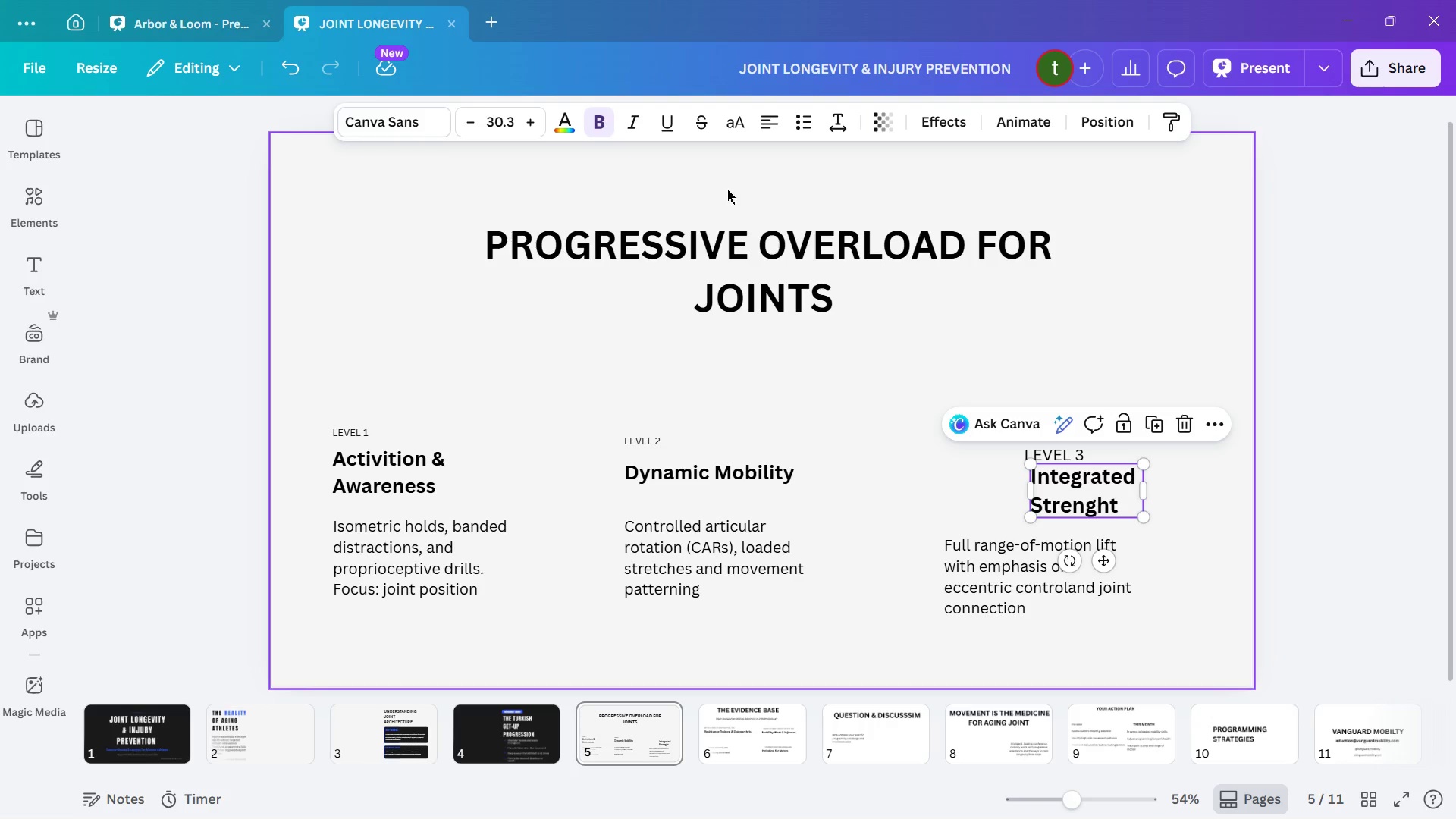 
left_click([513, 119])
 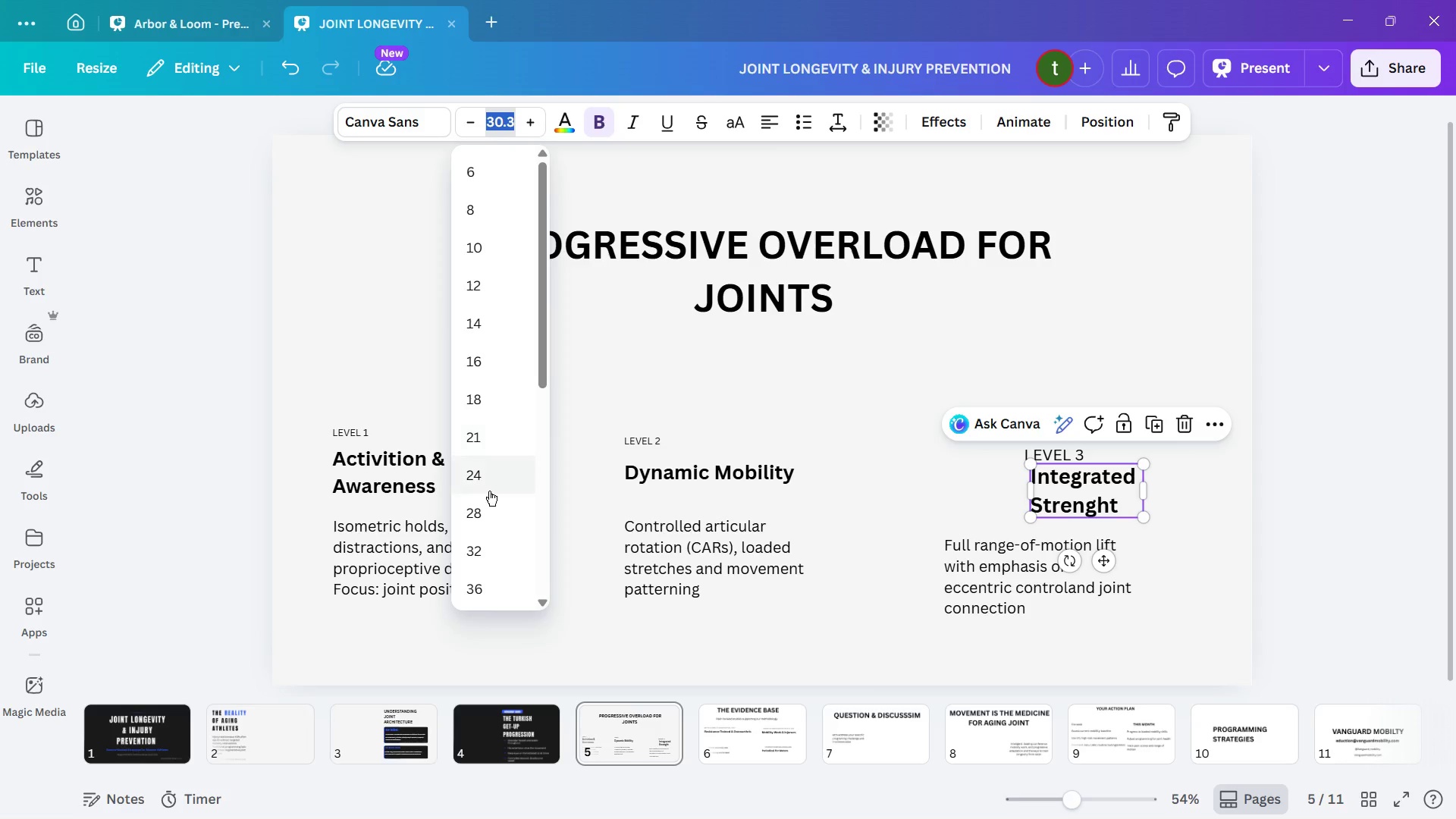 
left_click([487, 502])
 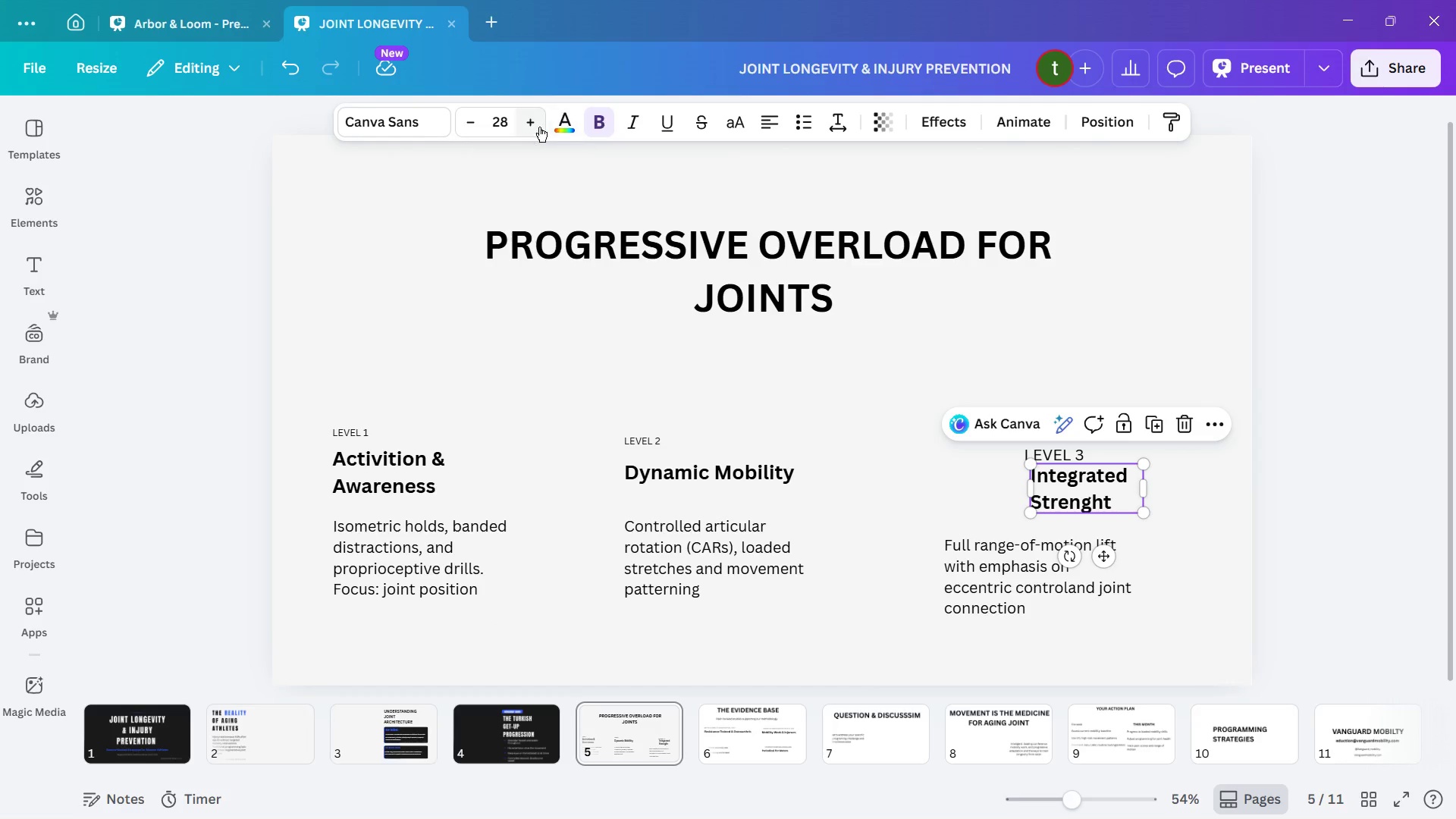 
left_click([539, 127])
 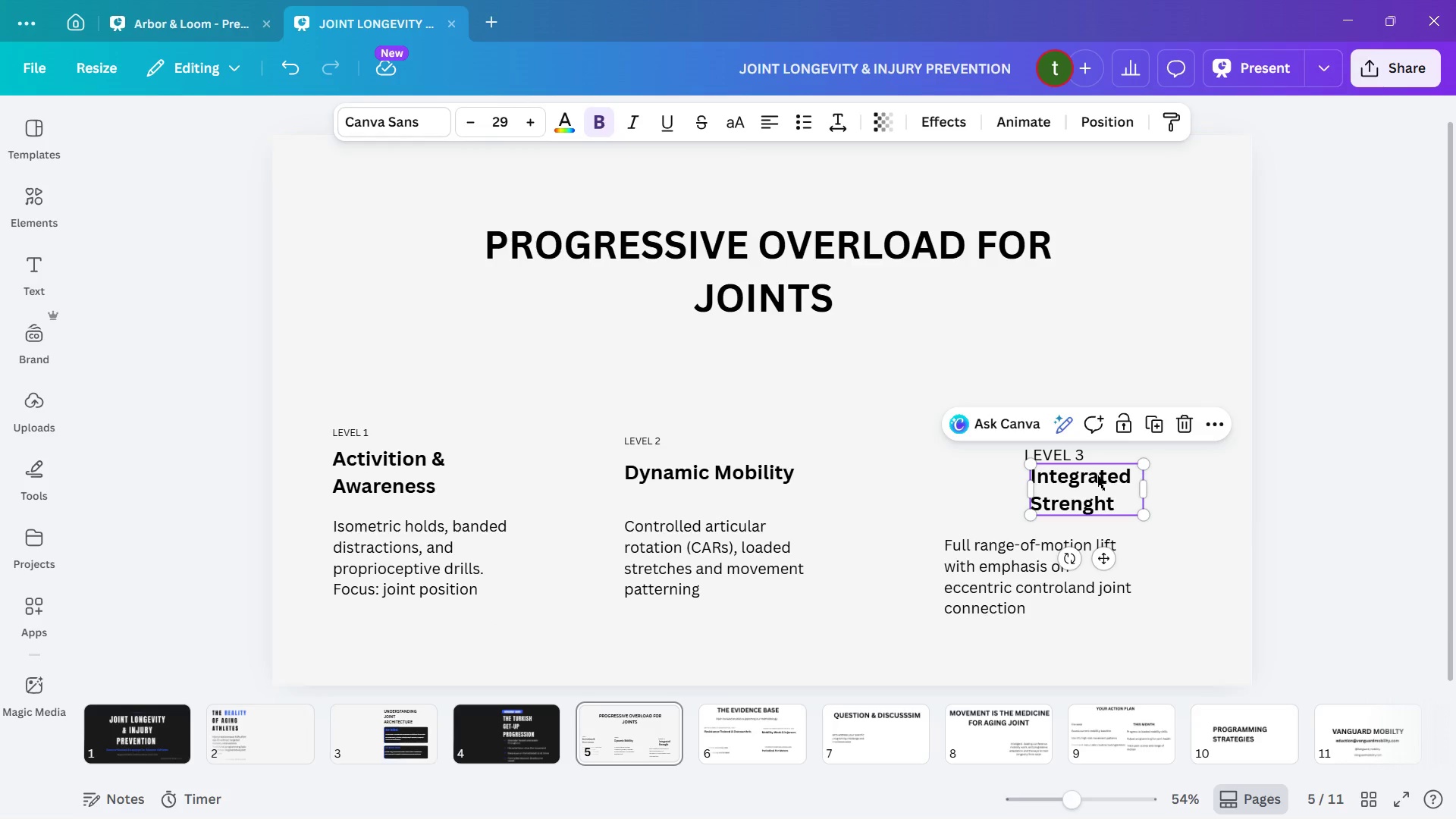 
left_click_drag(start_coordinate=[1097, 475], to_coordinate=[1014, 475])
 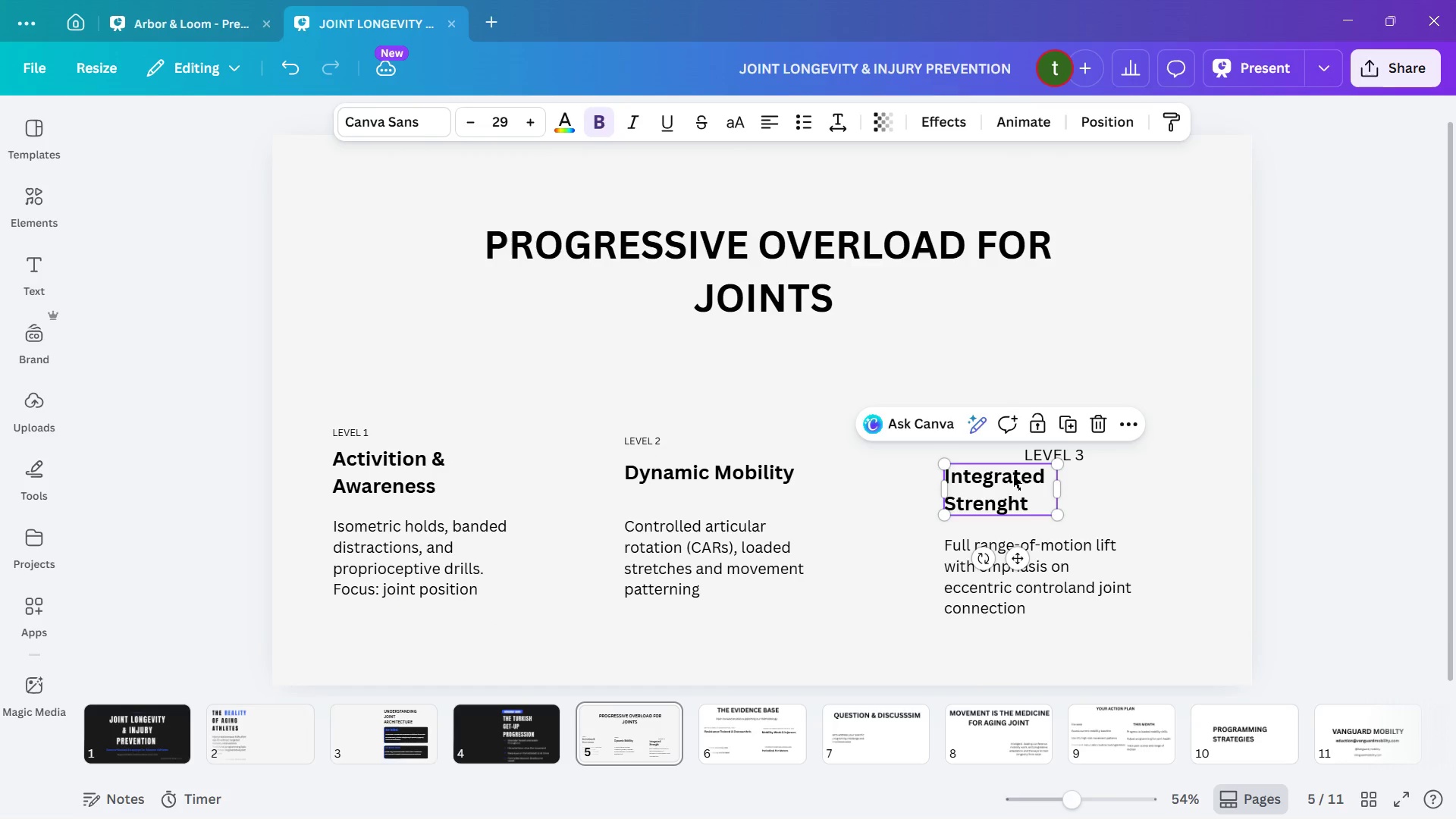 
left_click_drag(start_coordinate=[1013, 475], to_coordinate=[1007, 459])
 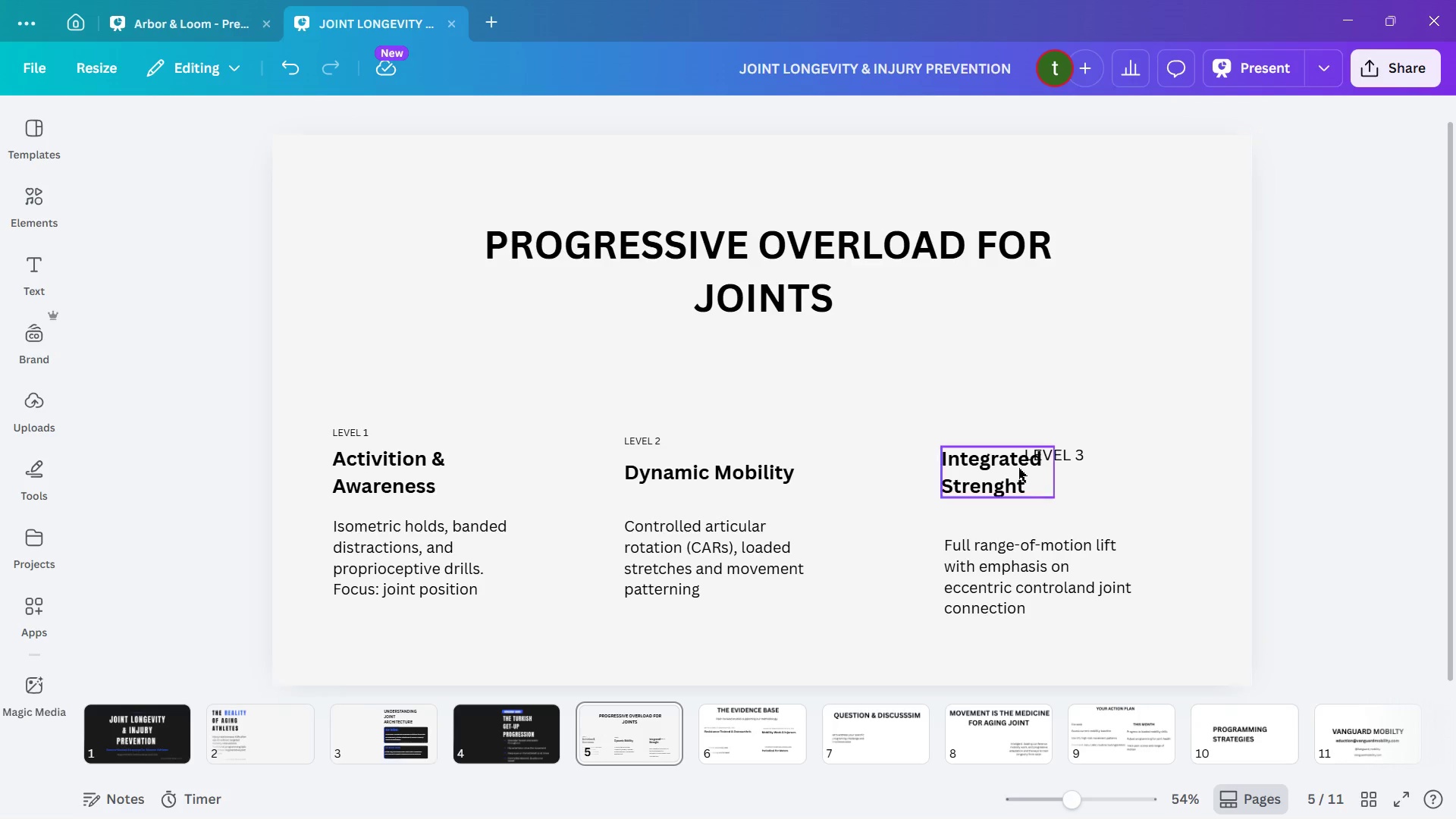 
left_click([1018, 467])
 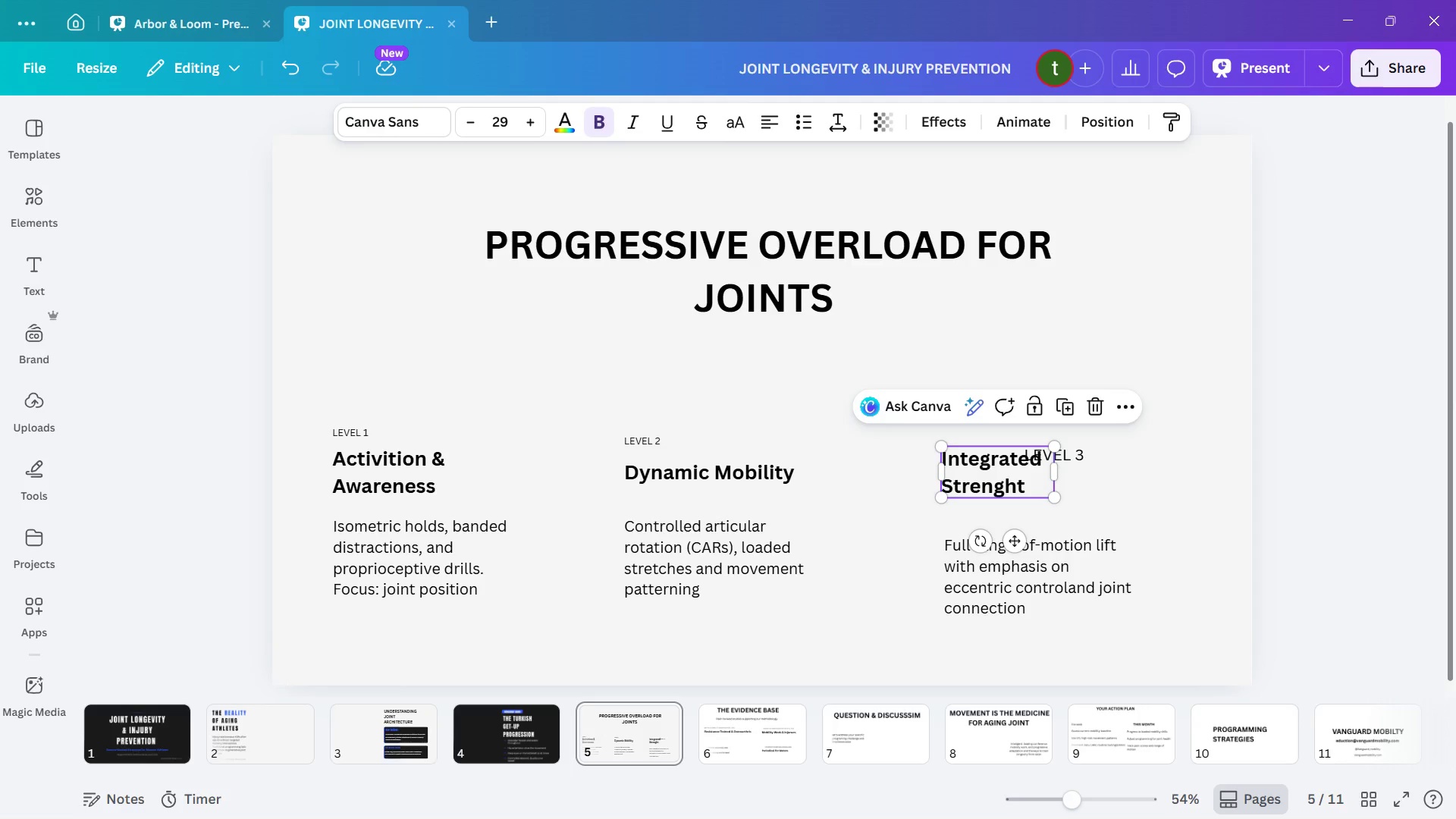 
key(ArrowDown)
 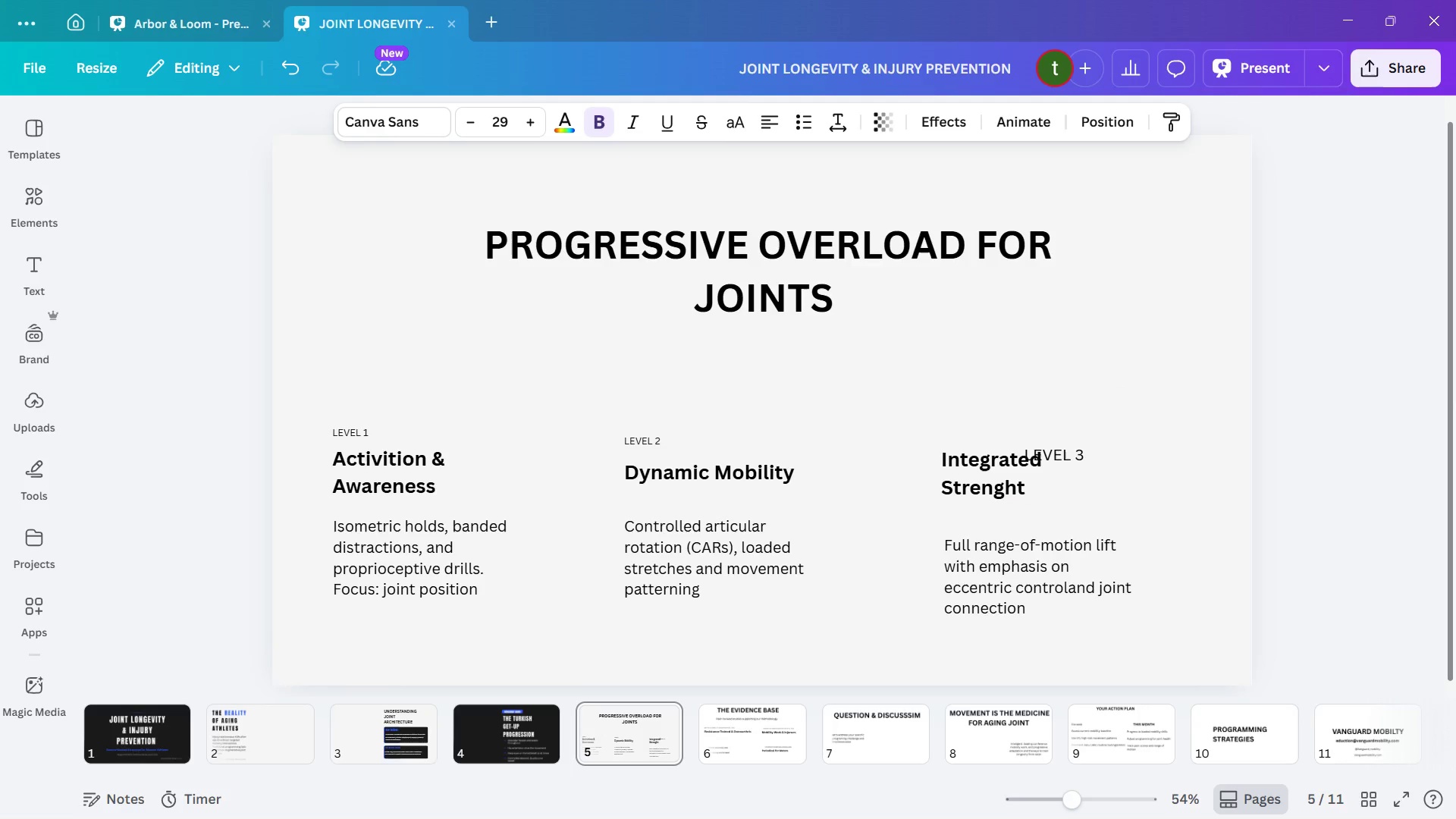 
key(ArrowDown)
 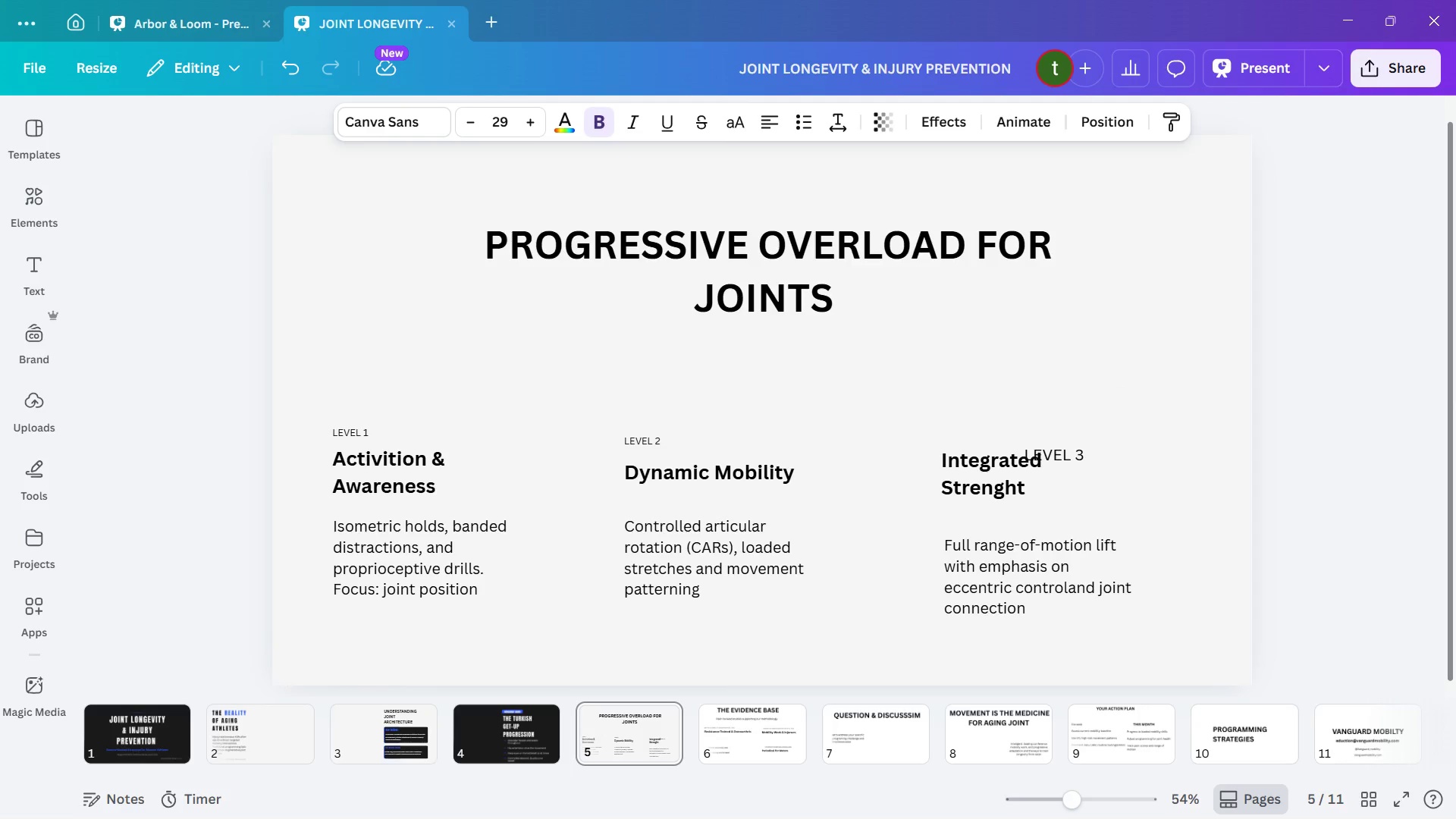 
hold_key(key=ArrowDown, duration=0.64)
 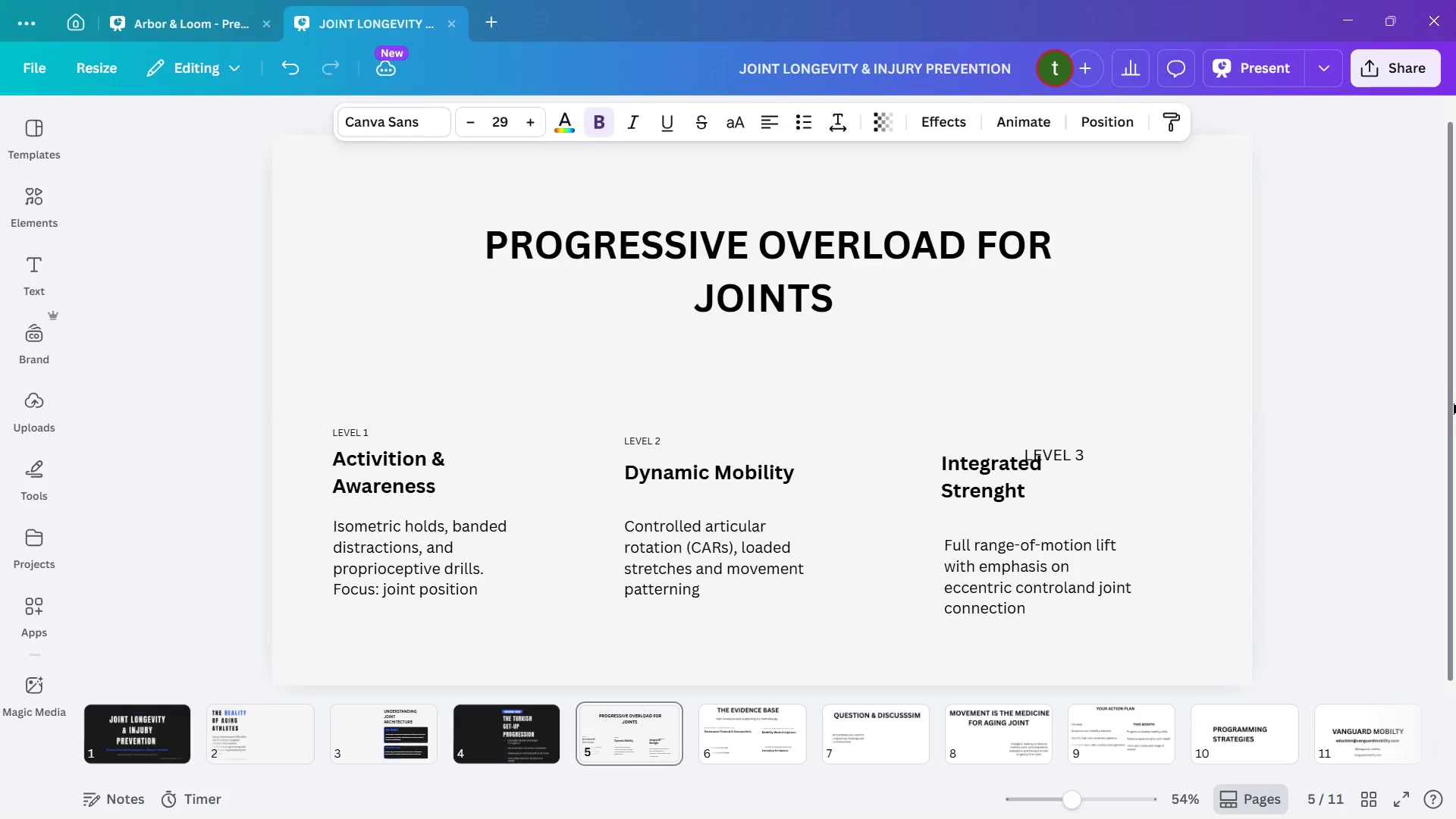 
hold_key(key=ArrowDown, duration=0.61)
 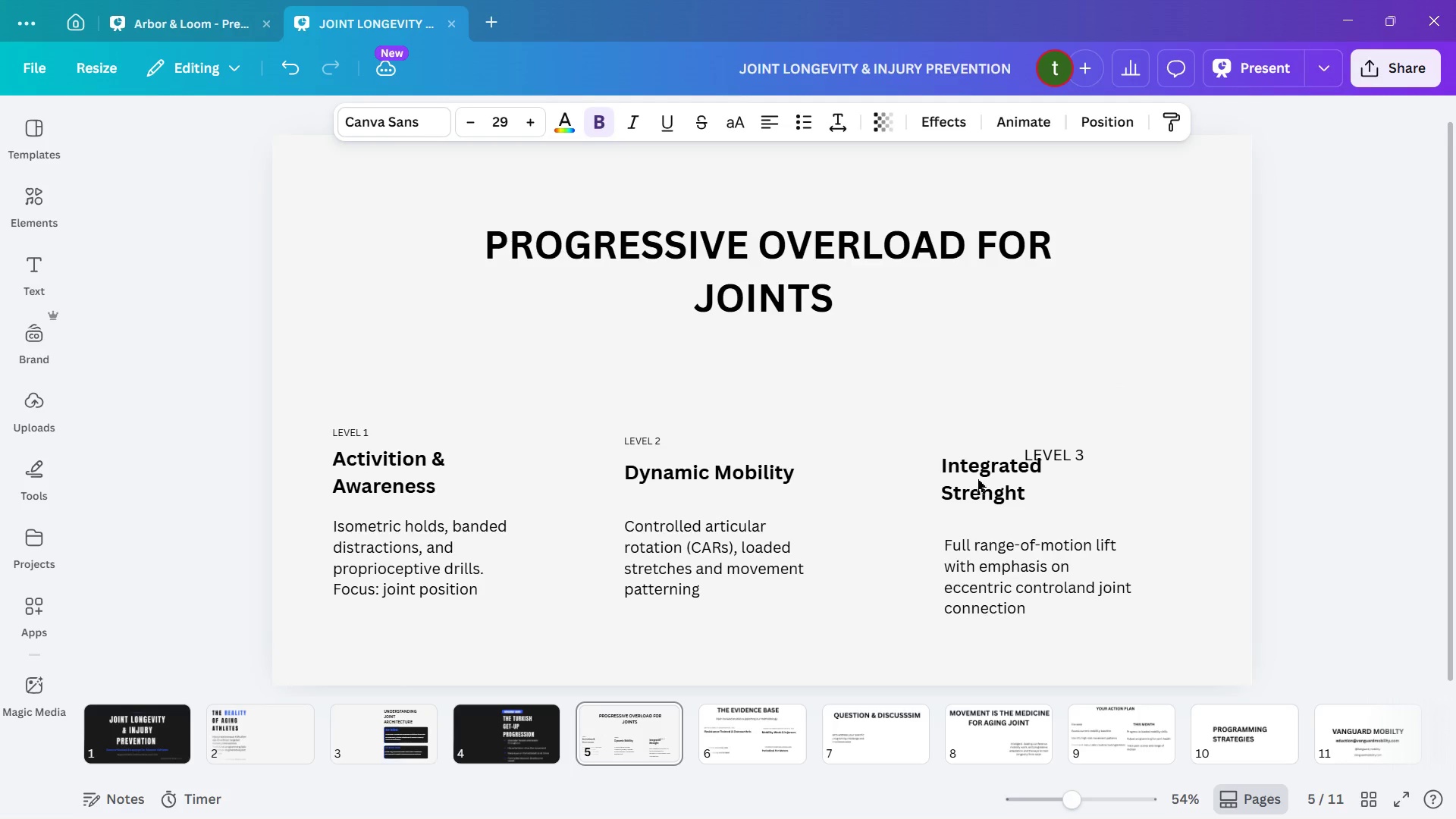 
left_click([977, 482])
 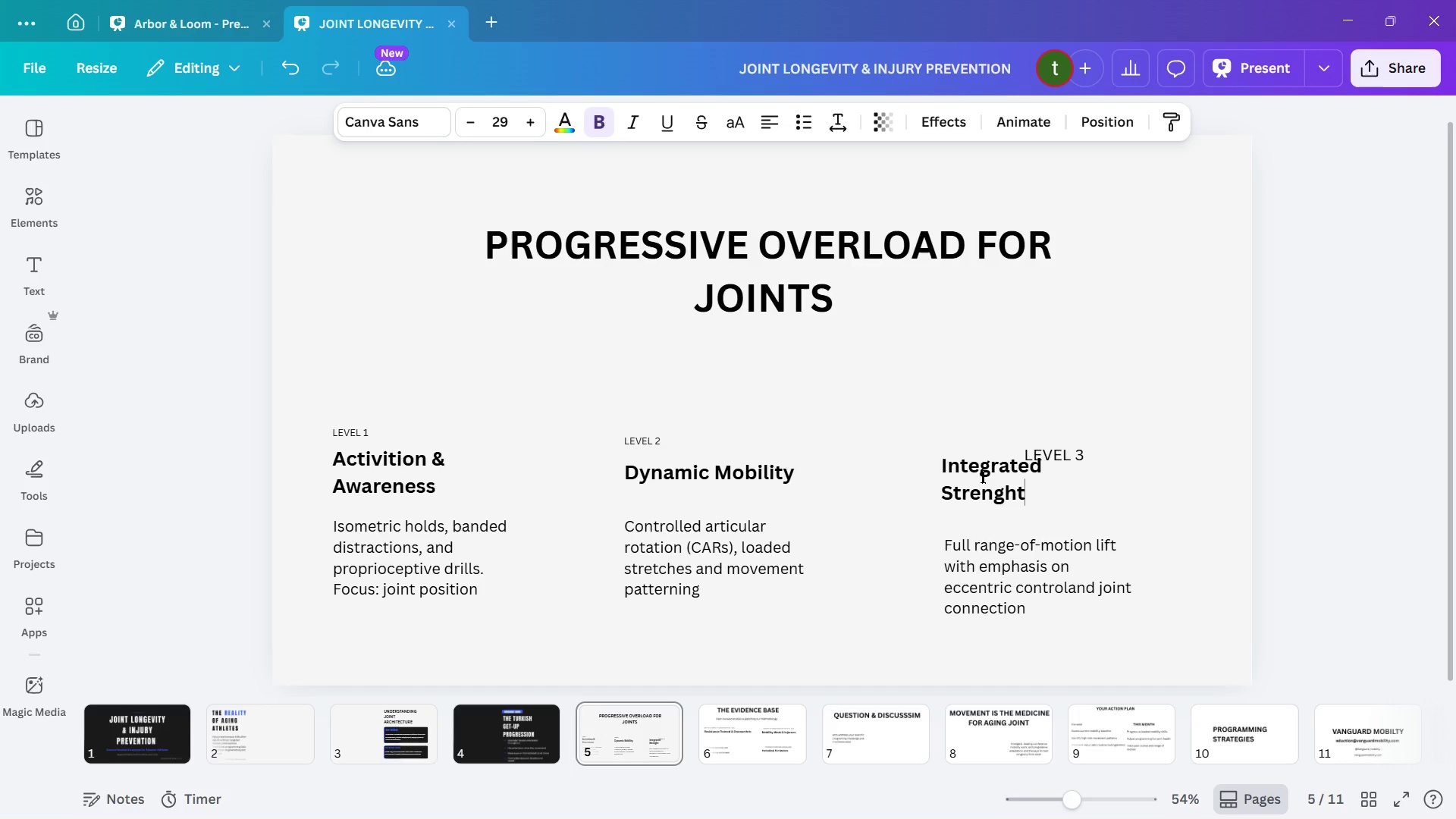 
key(ArrowDown)
 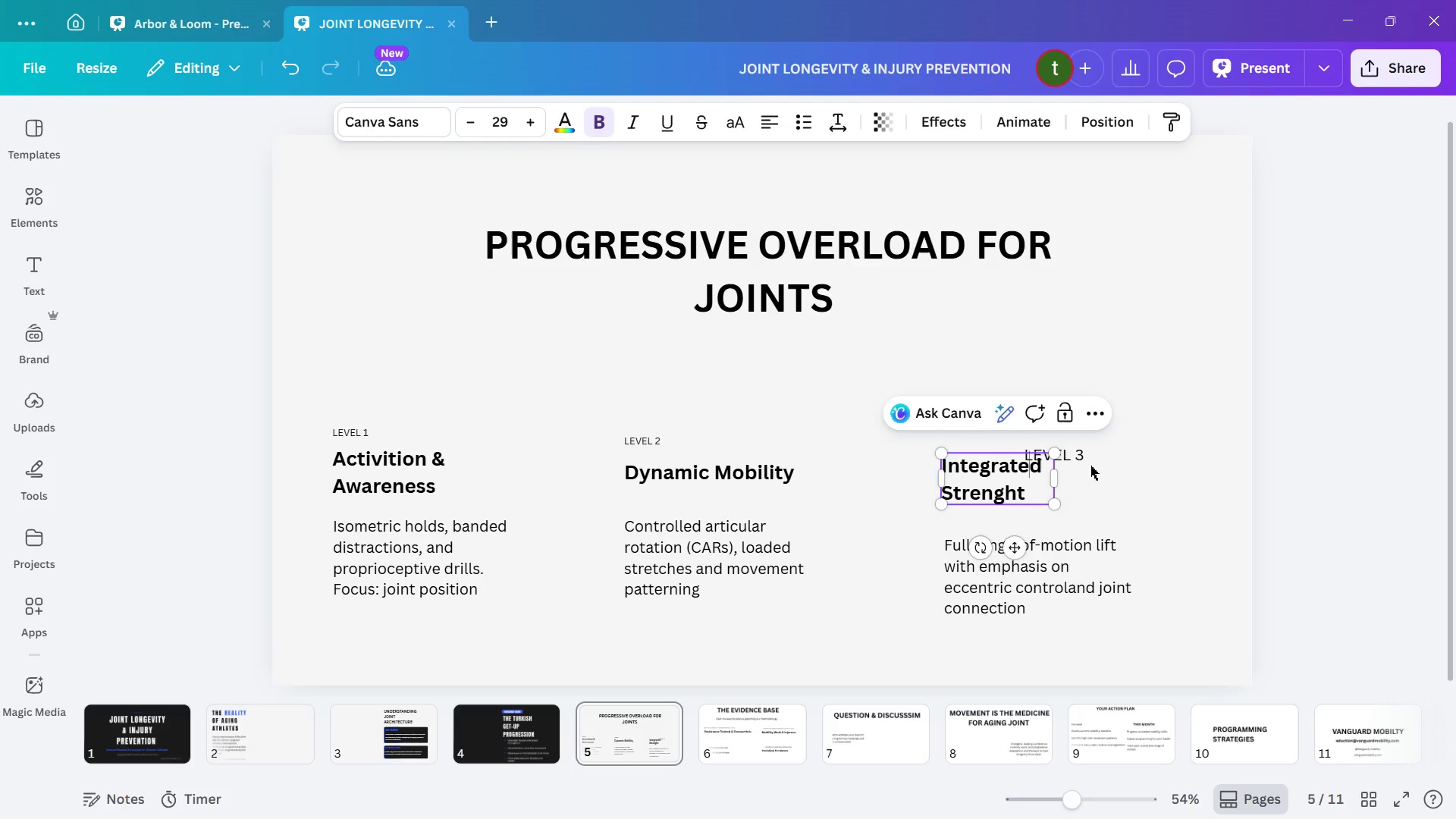 
hold_key(key=ArrowUp, duration=0.44)
 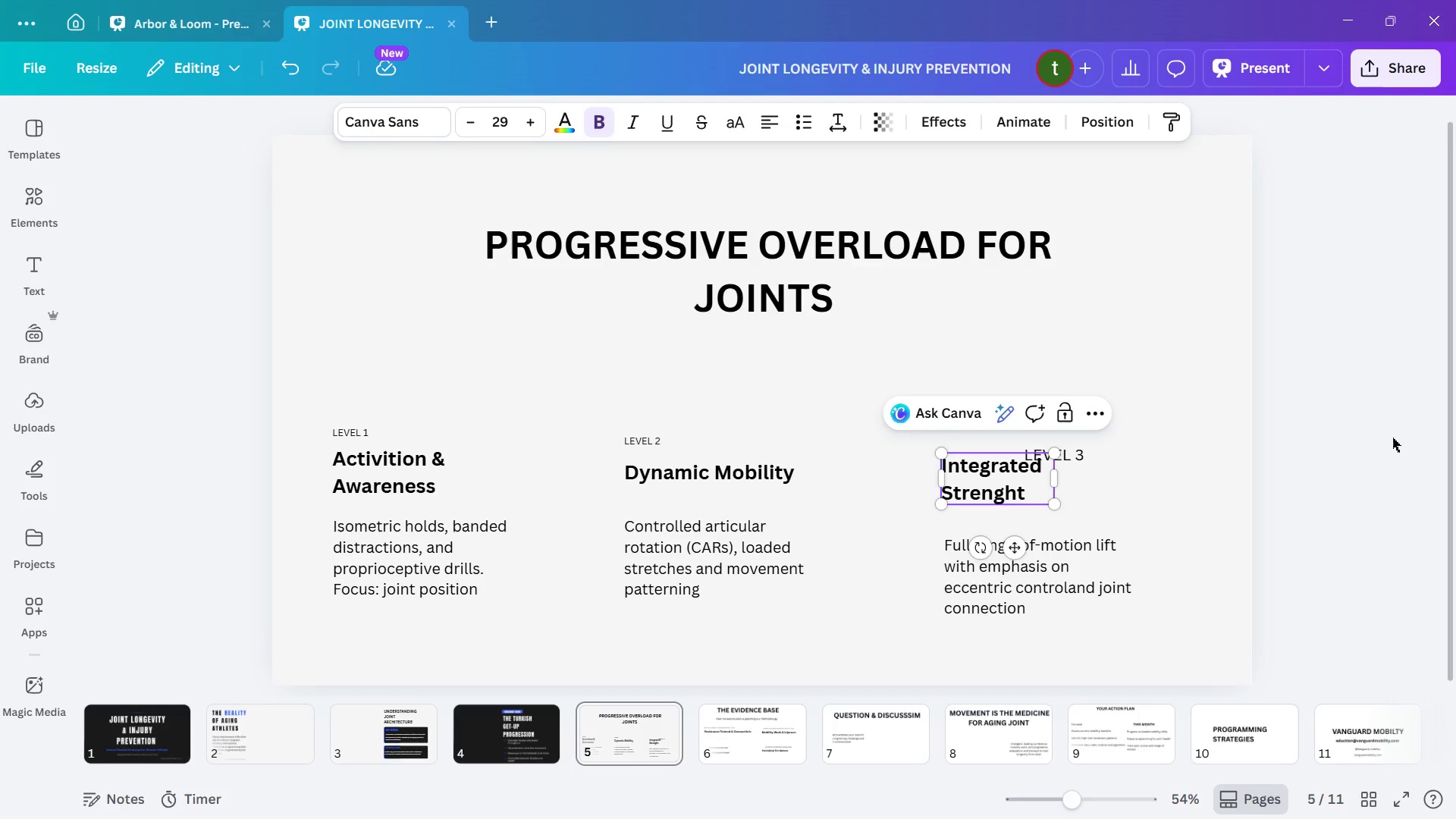 
key(ArrowUp)
 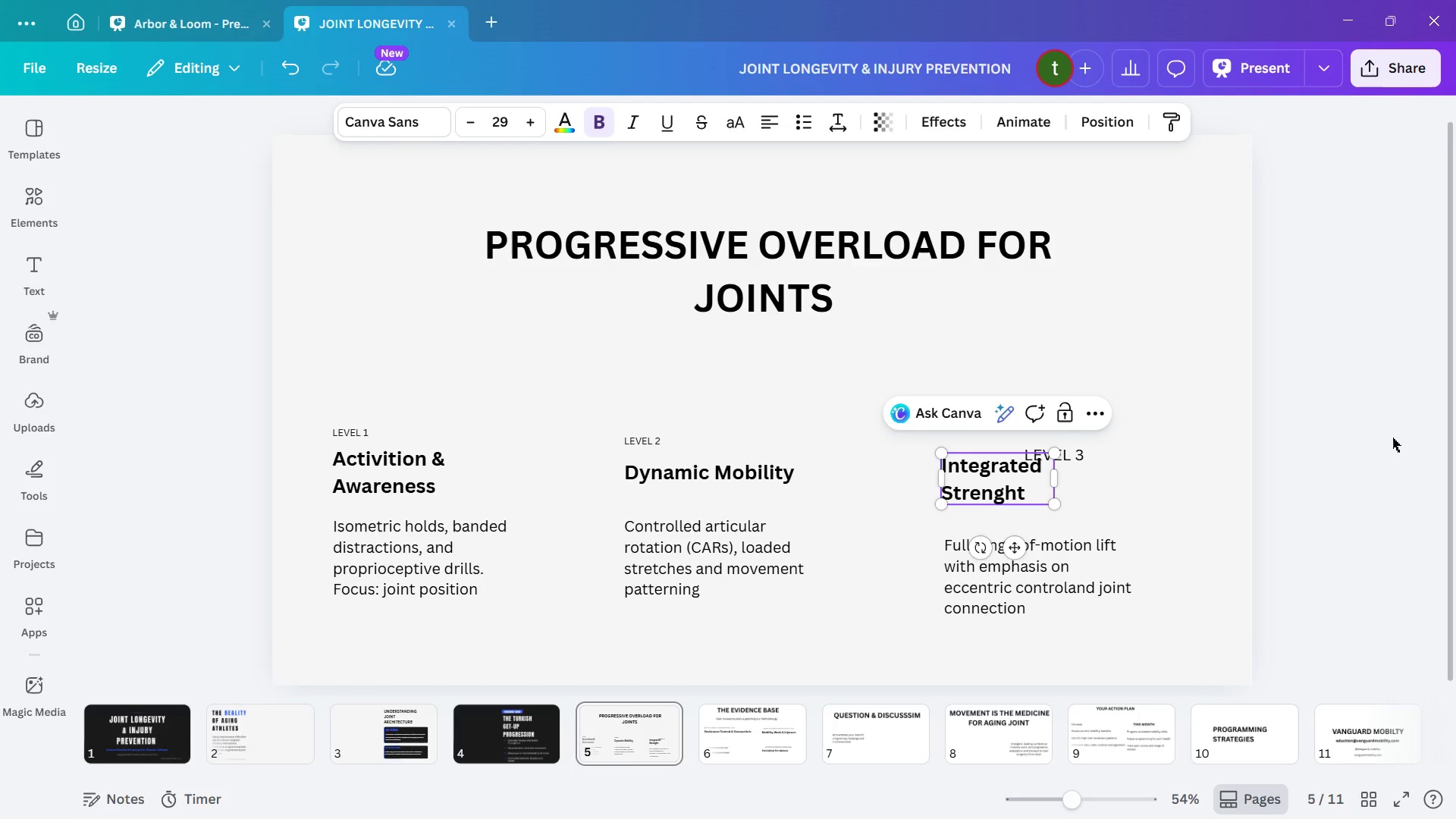 
key(ArrowUp)
 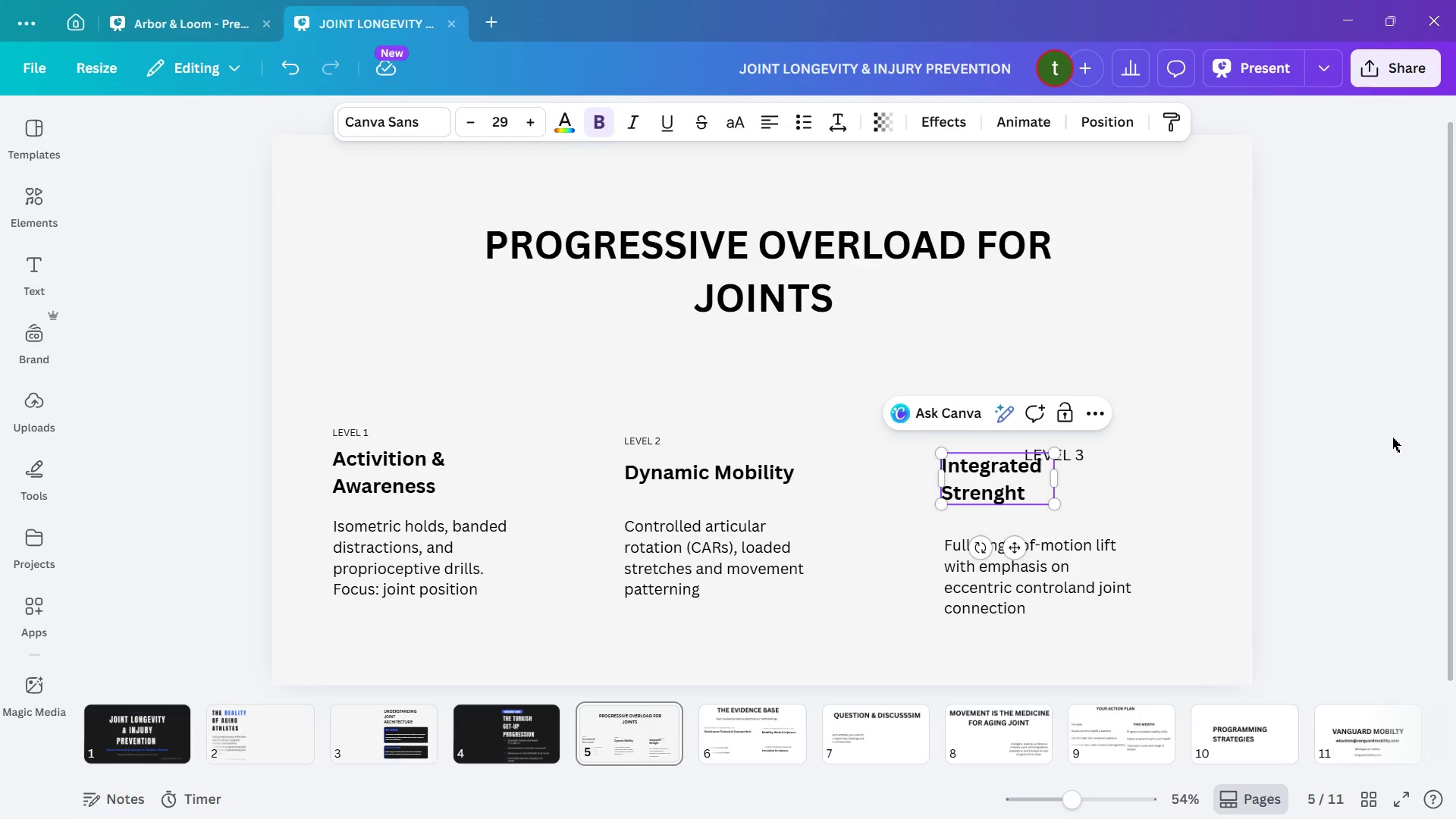 
key(ArrowUp)
 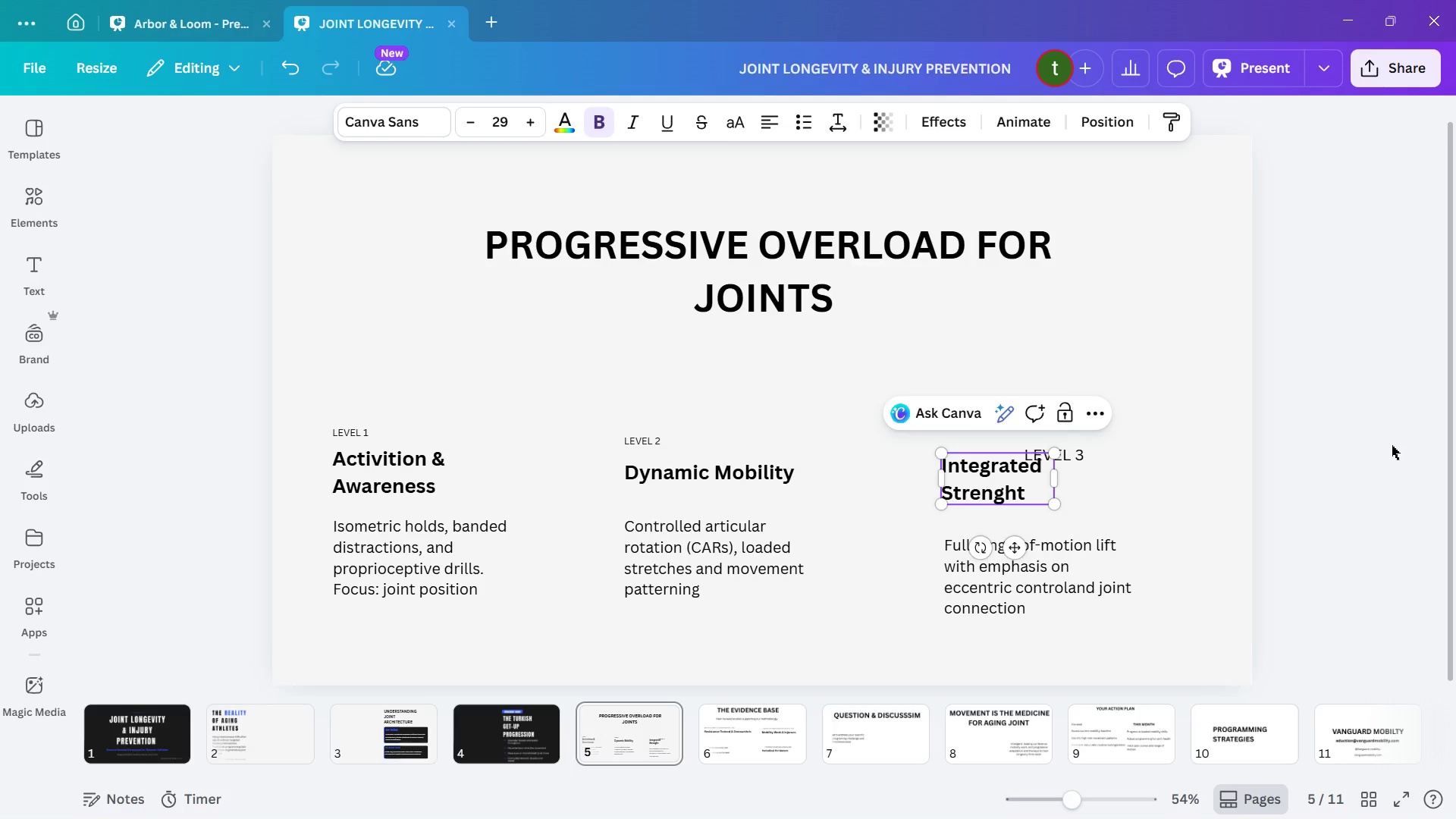 
hold_key(key=ArrowUp, duration=0.61)
 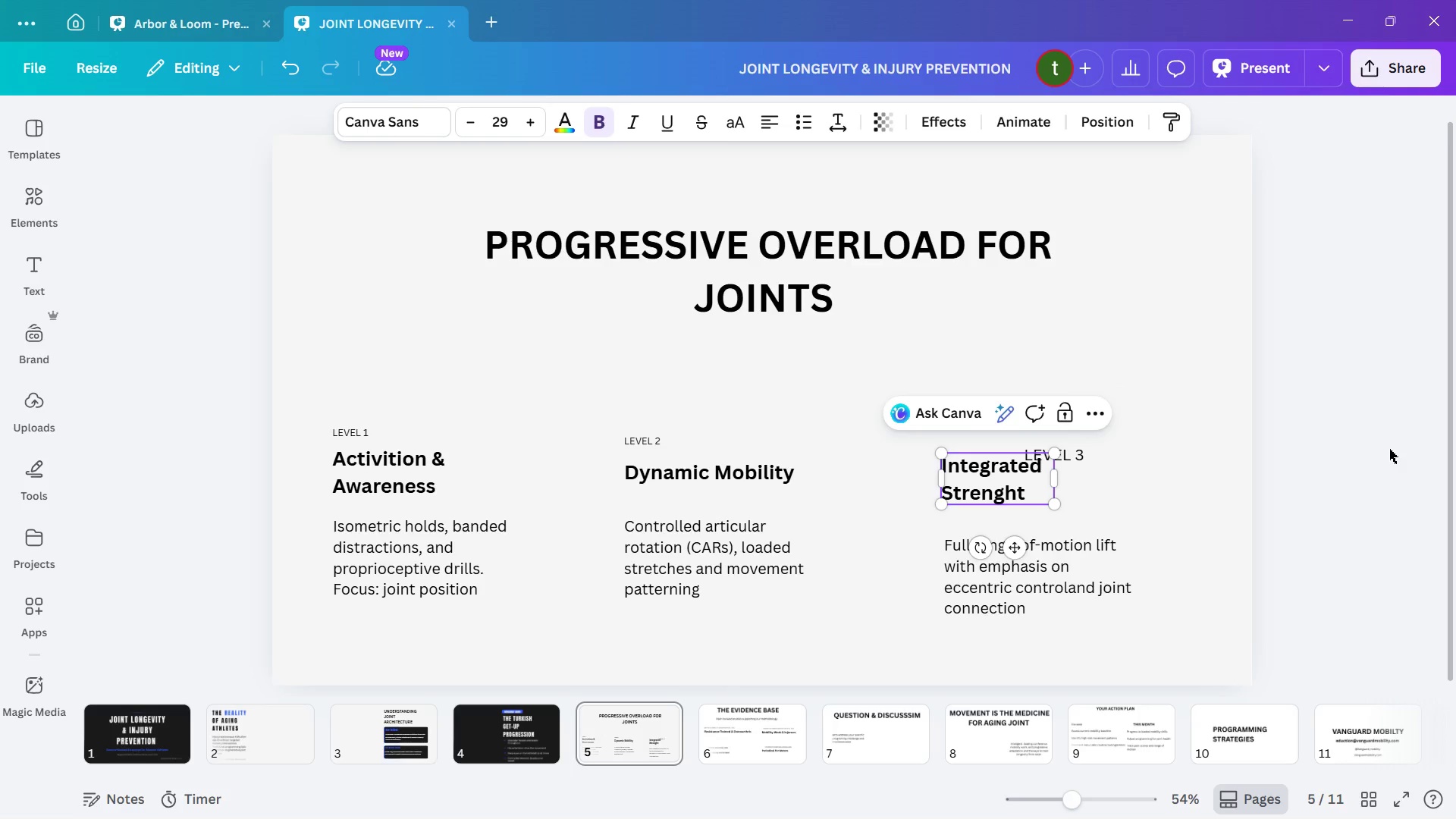 
hold_key(key=ArrowUp, duration=0.86)
 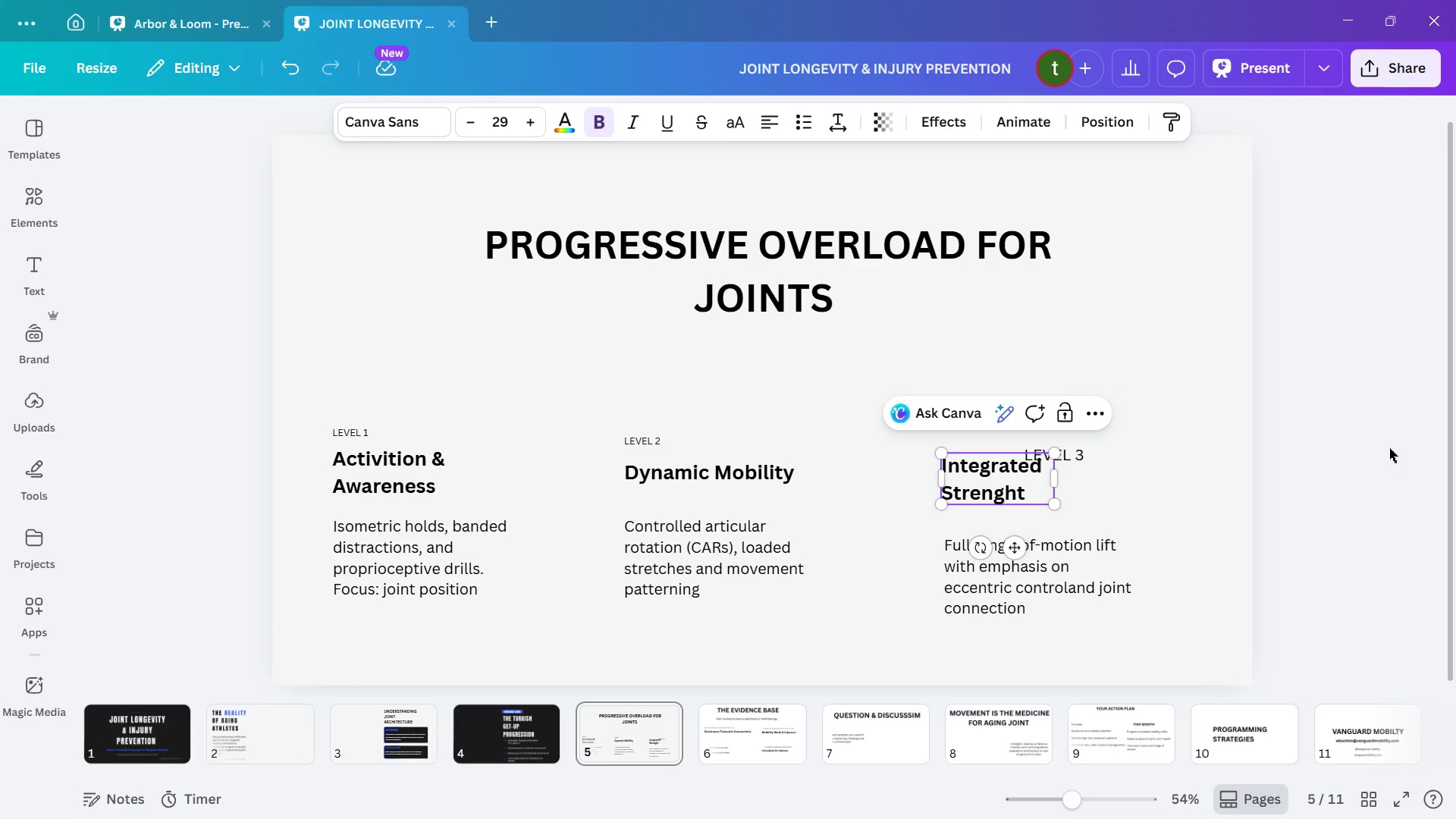 
hold_key(key=ArrowUp, duration=0.84)
 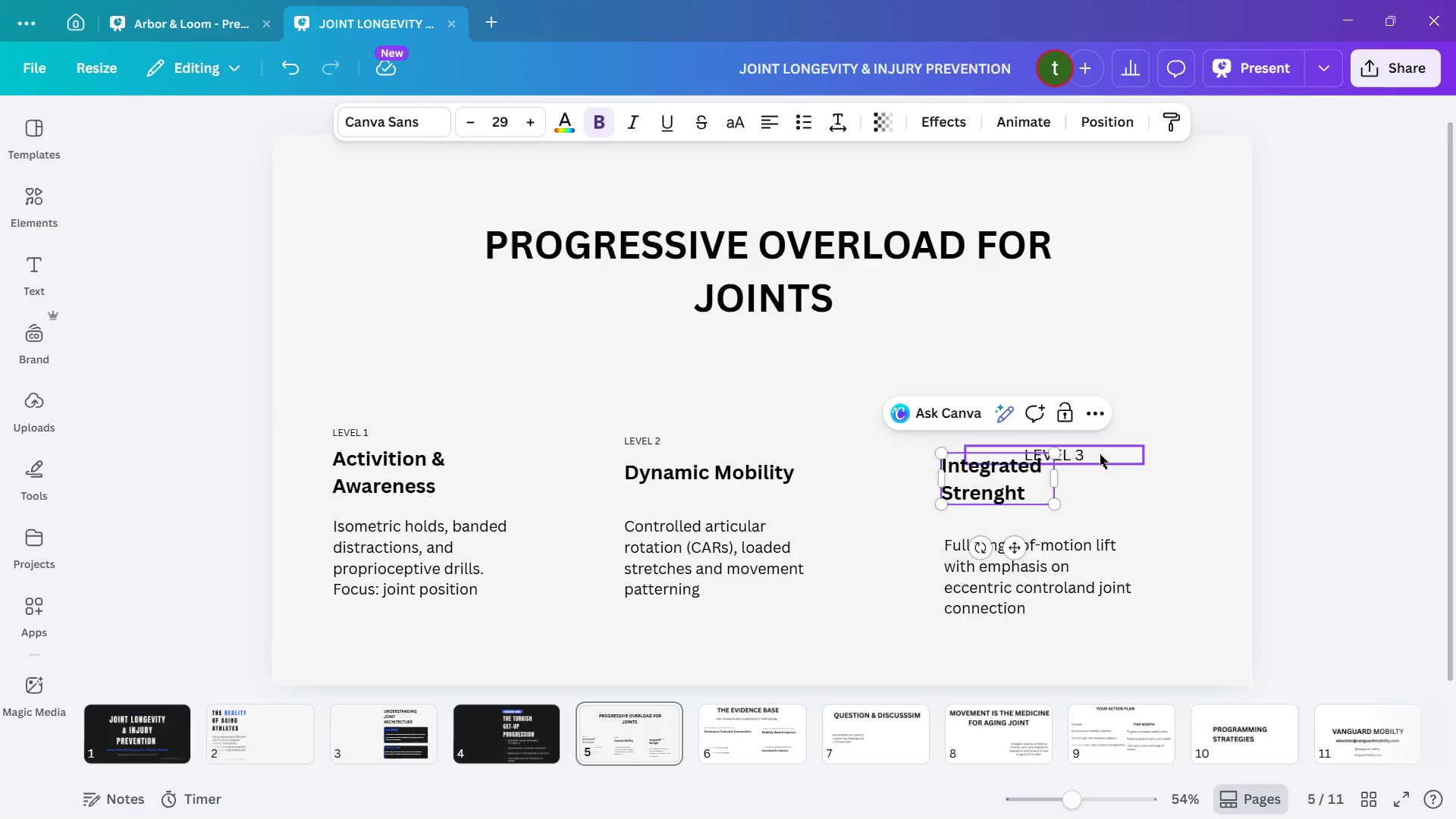 
left_click_drag(start_coordinate=[1100, 454], to_coordinate=[1003, 447])
 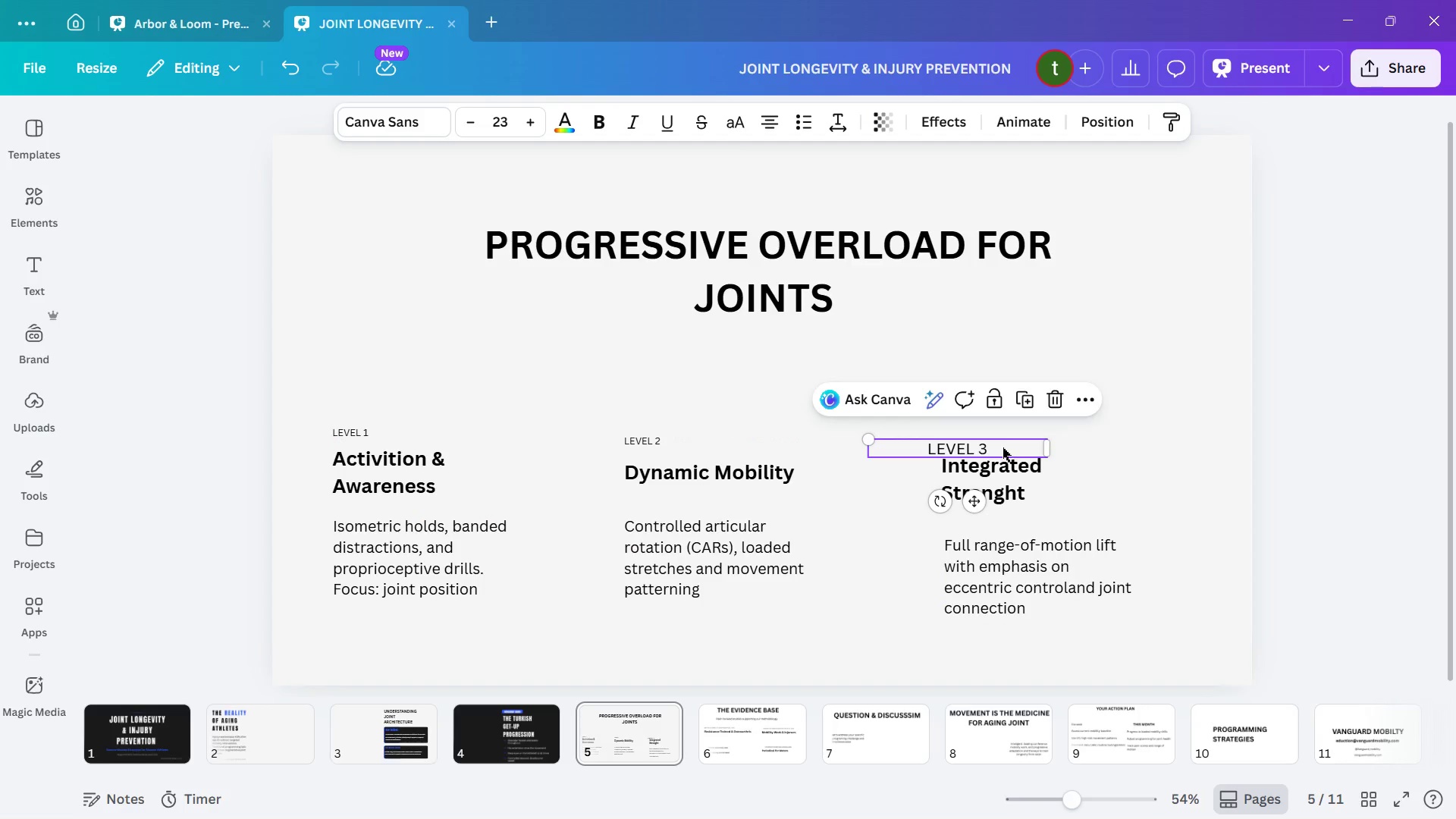 
left_click([1003, 447])
 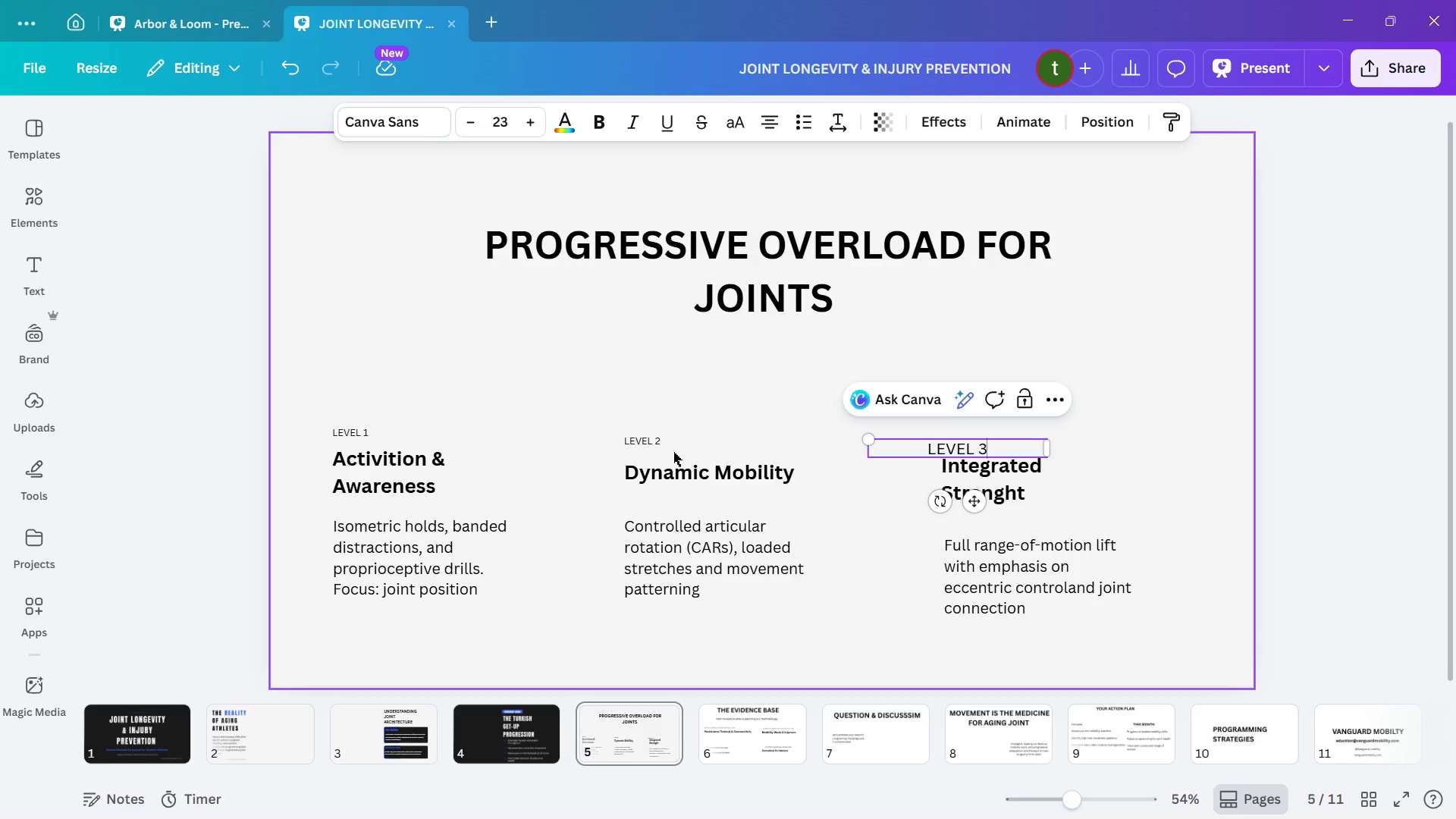 
left_click([652, 438])
 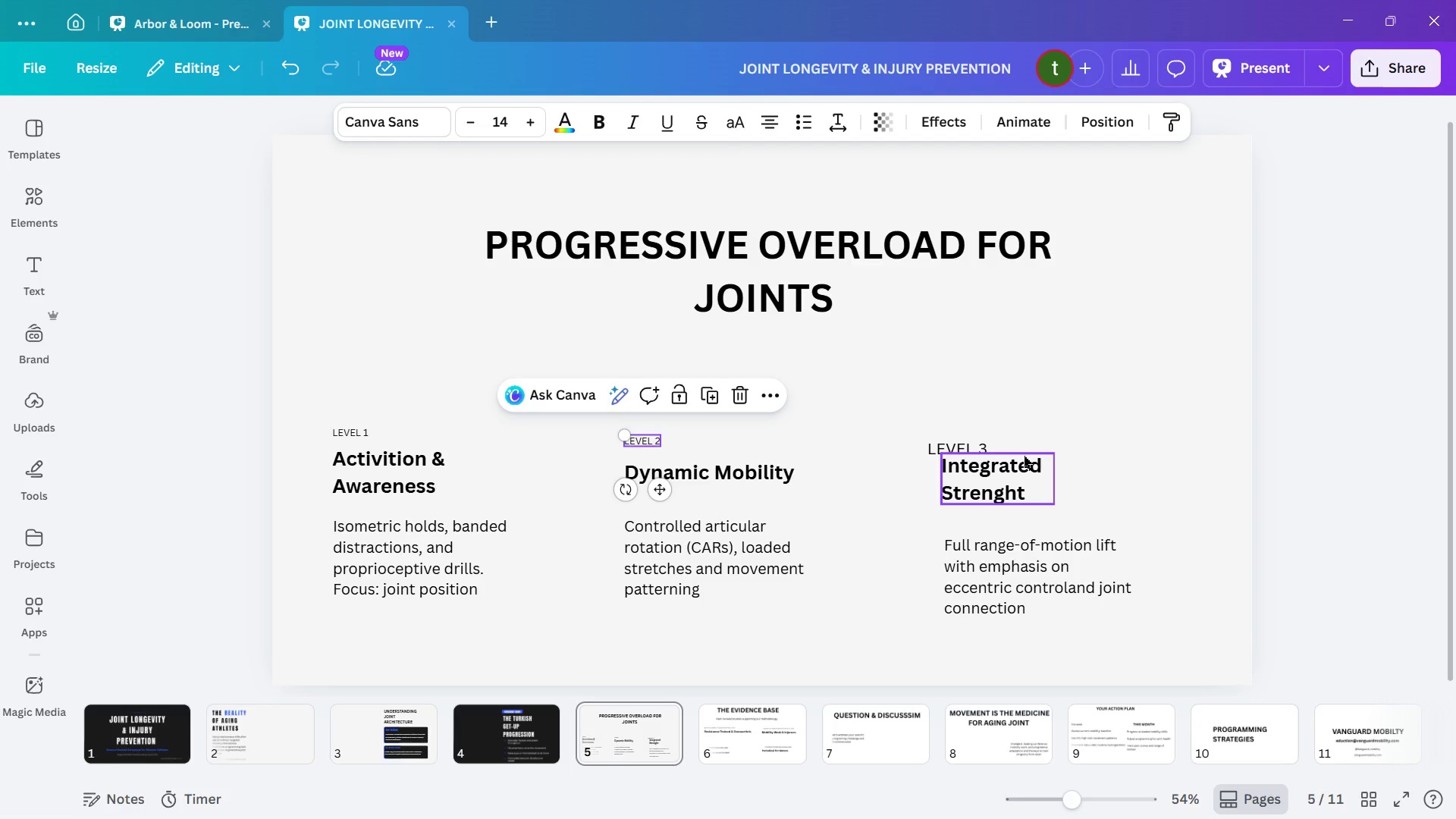 
left_click([1031, 478])
 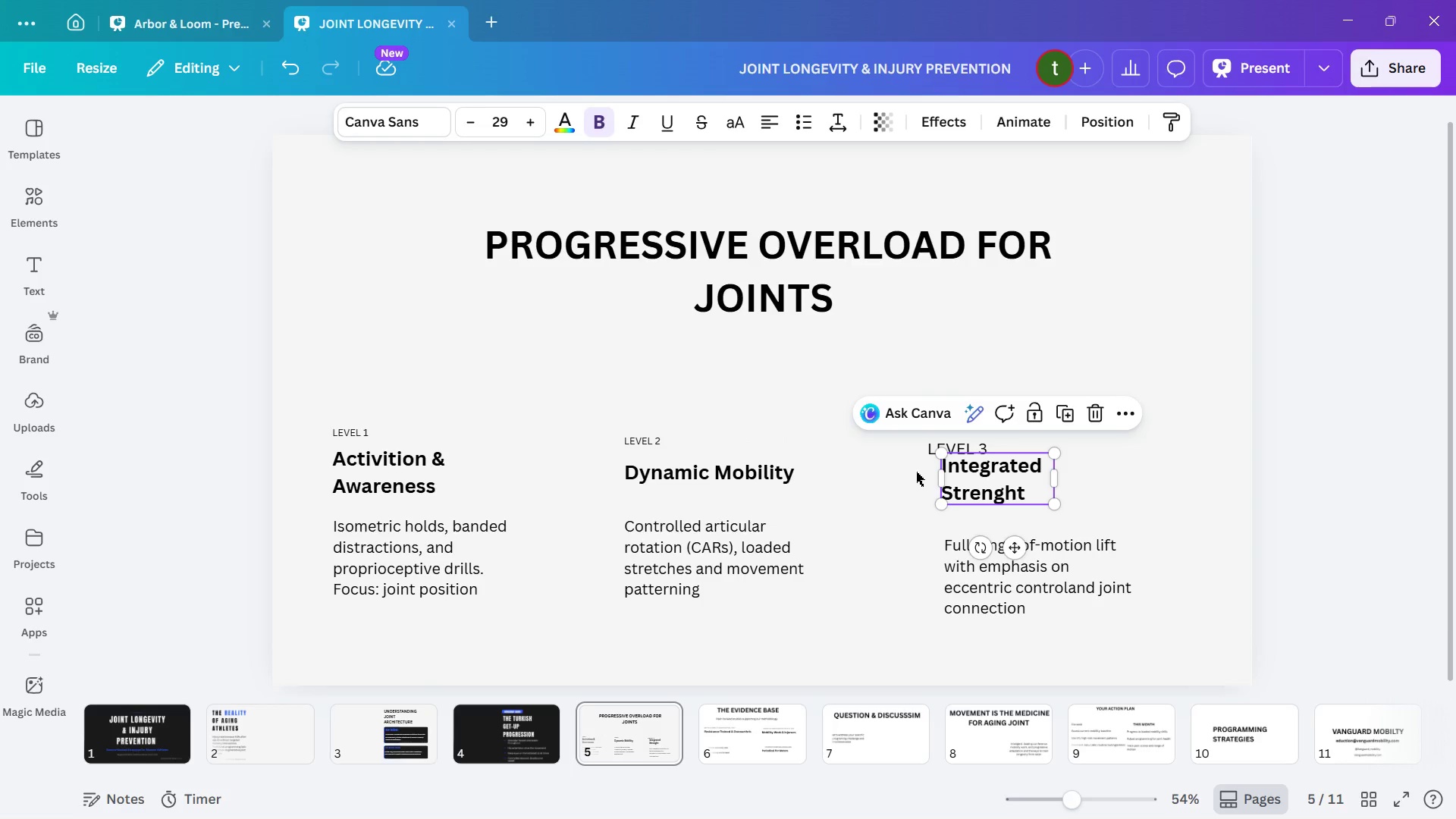 
hold_key(key=ArrowUp, duration=0.88)
 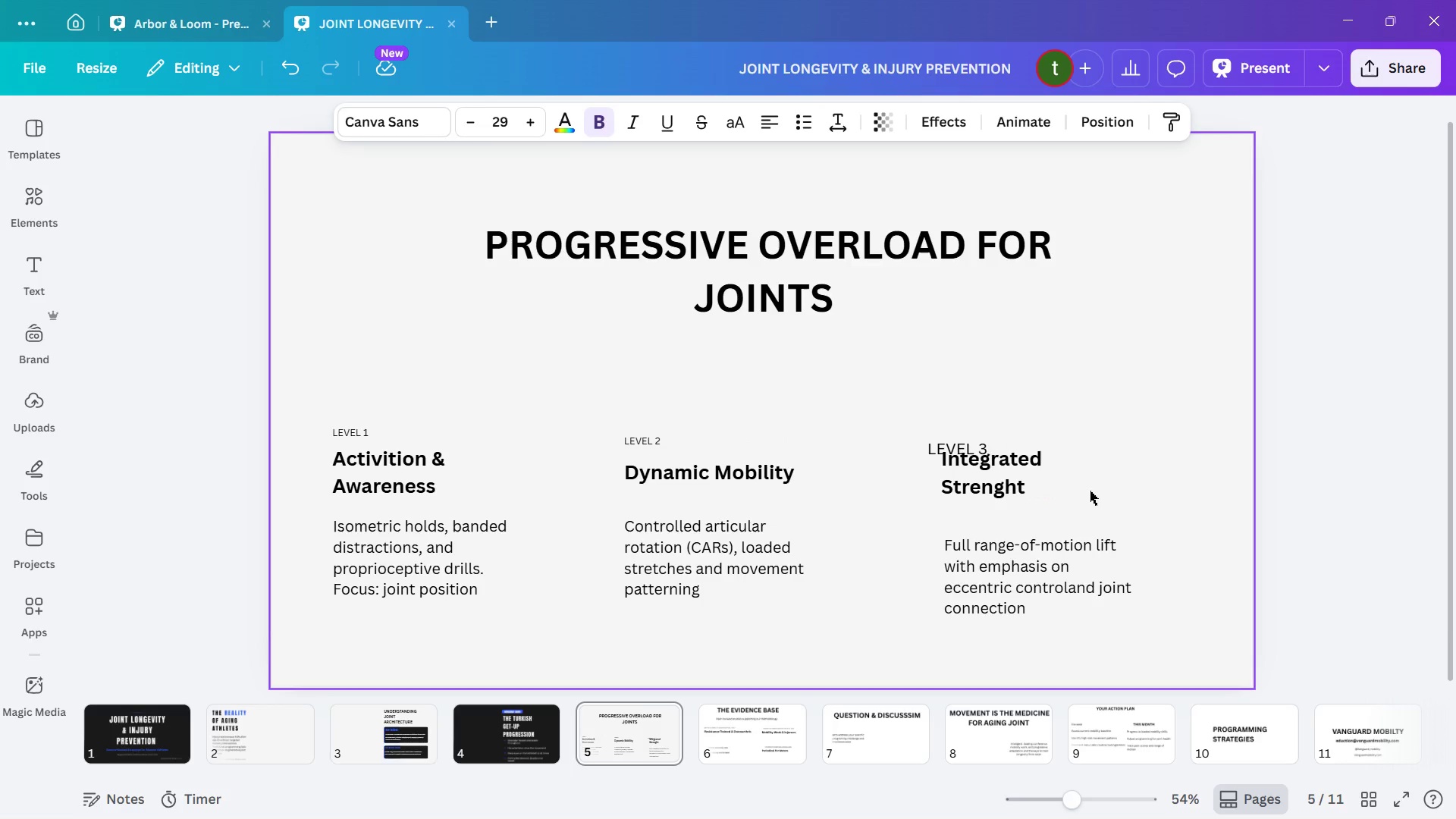 
hold_key(key=ArrowDown, duration=0.36)
 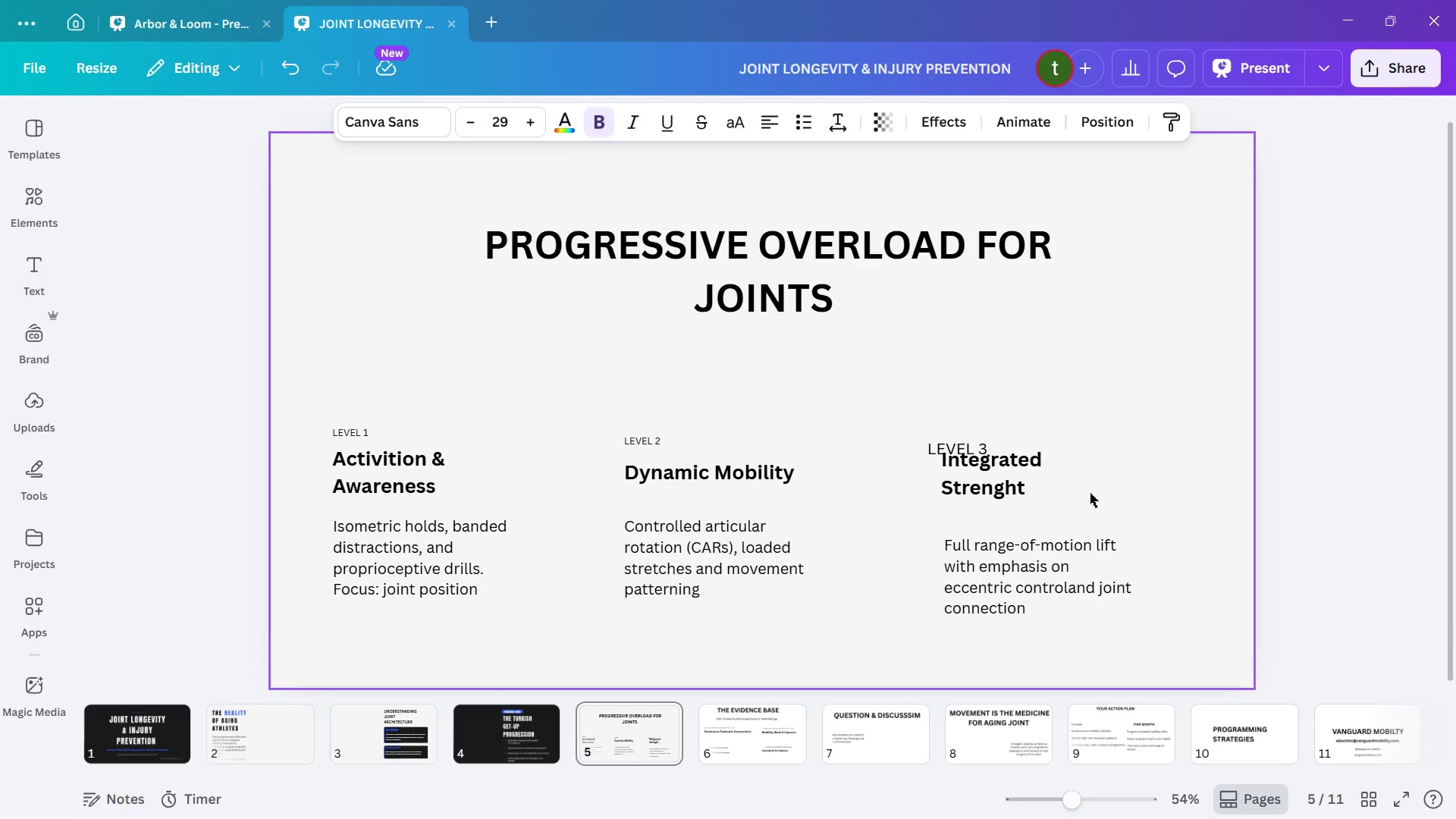 
hold_key(key=ArrowDown, duration=0.64)
 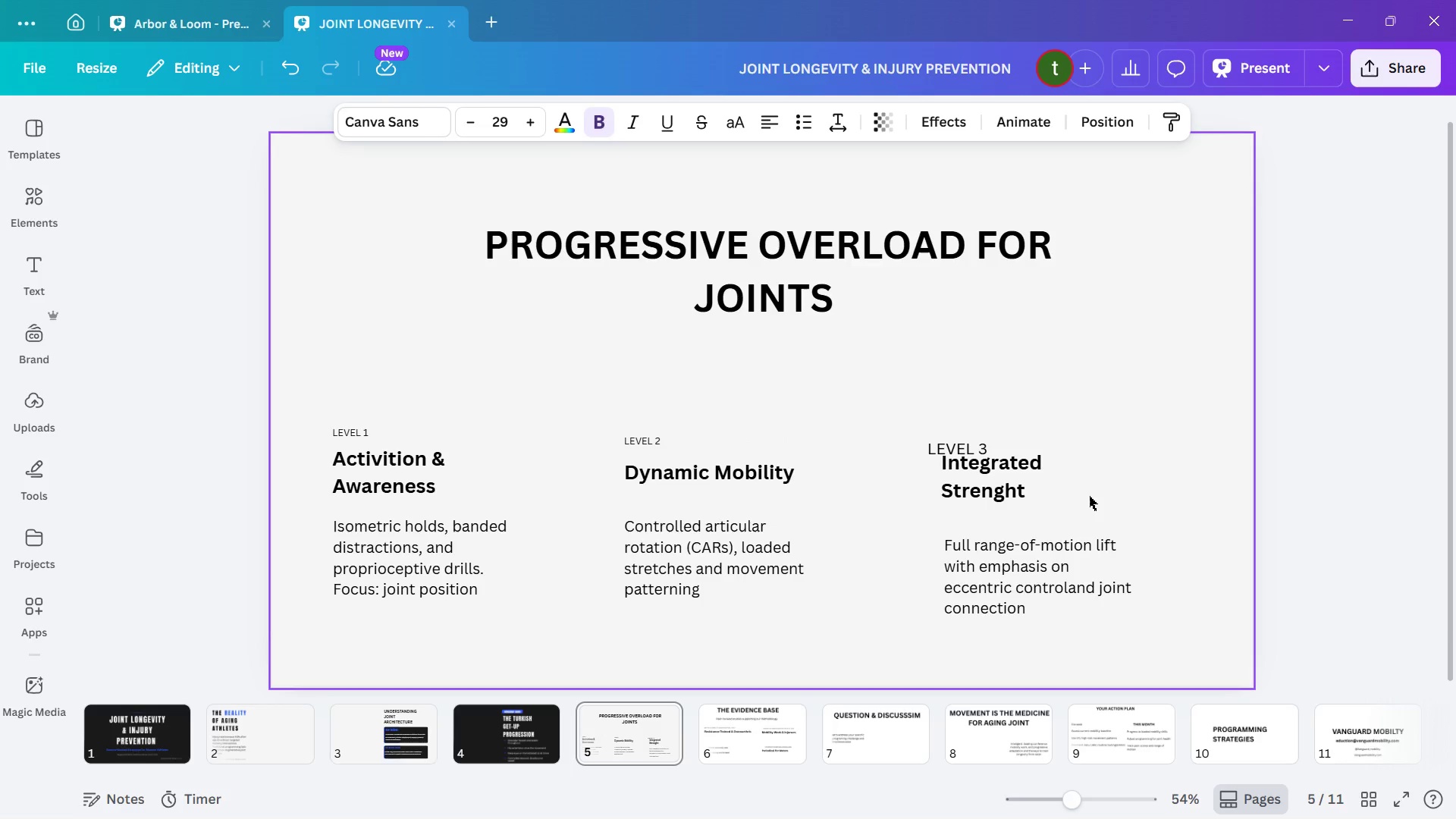 
hold_key(key=ArrowDown, duration=0.7)
 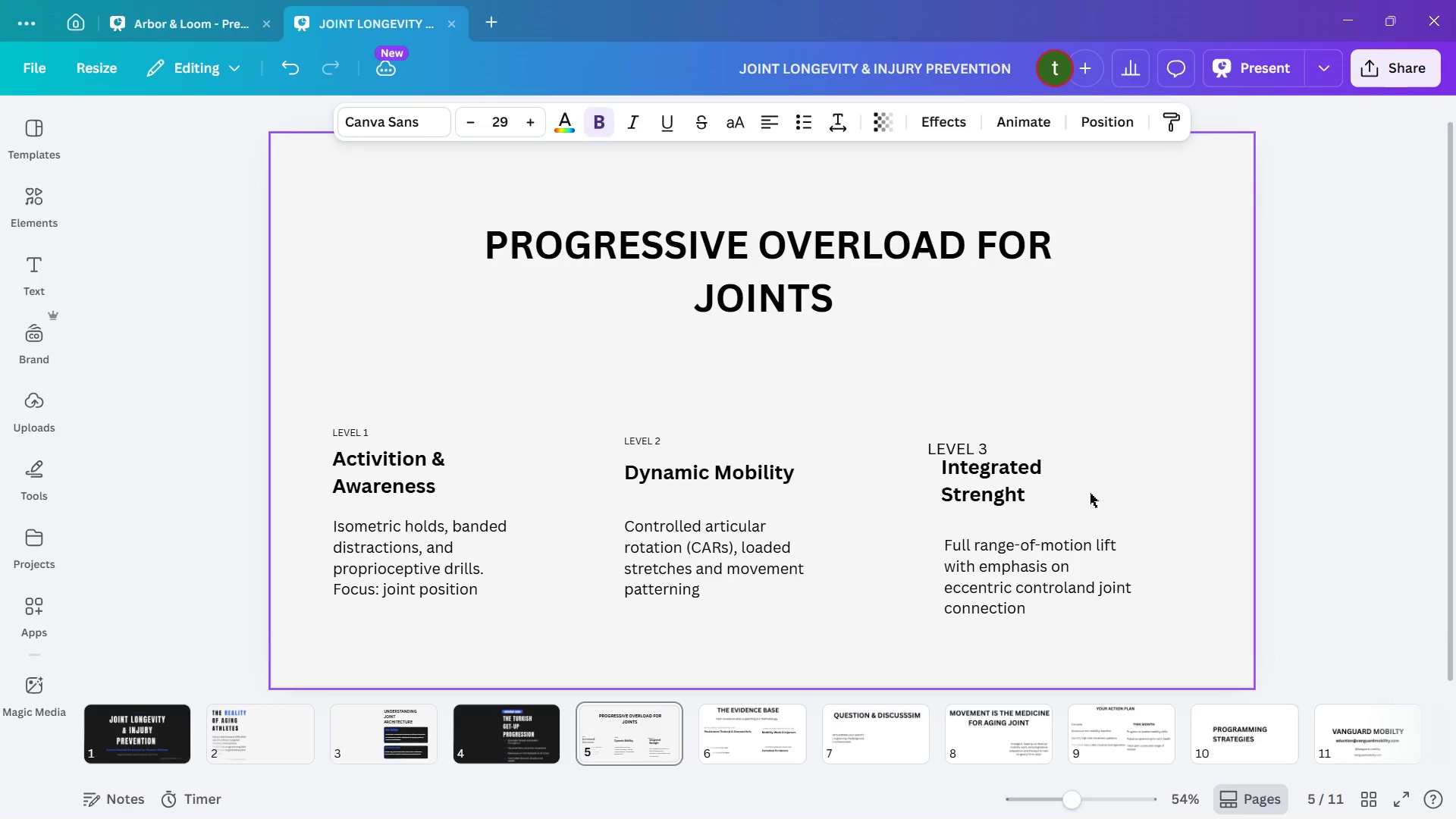 
hold_key(key=ArrowDown, duration=0.89)
 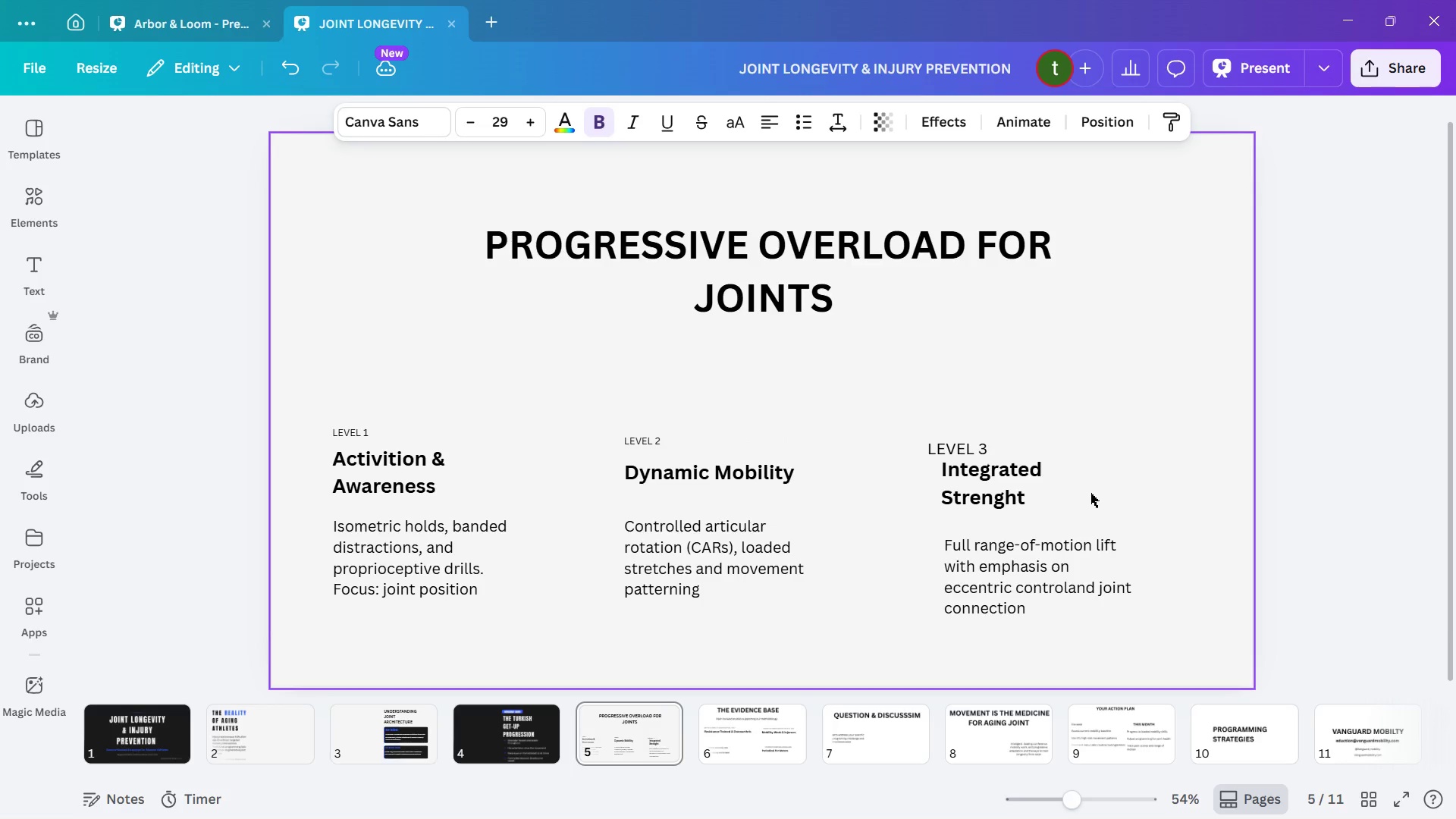 
key(ArrowDown)
 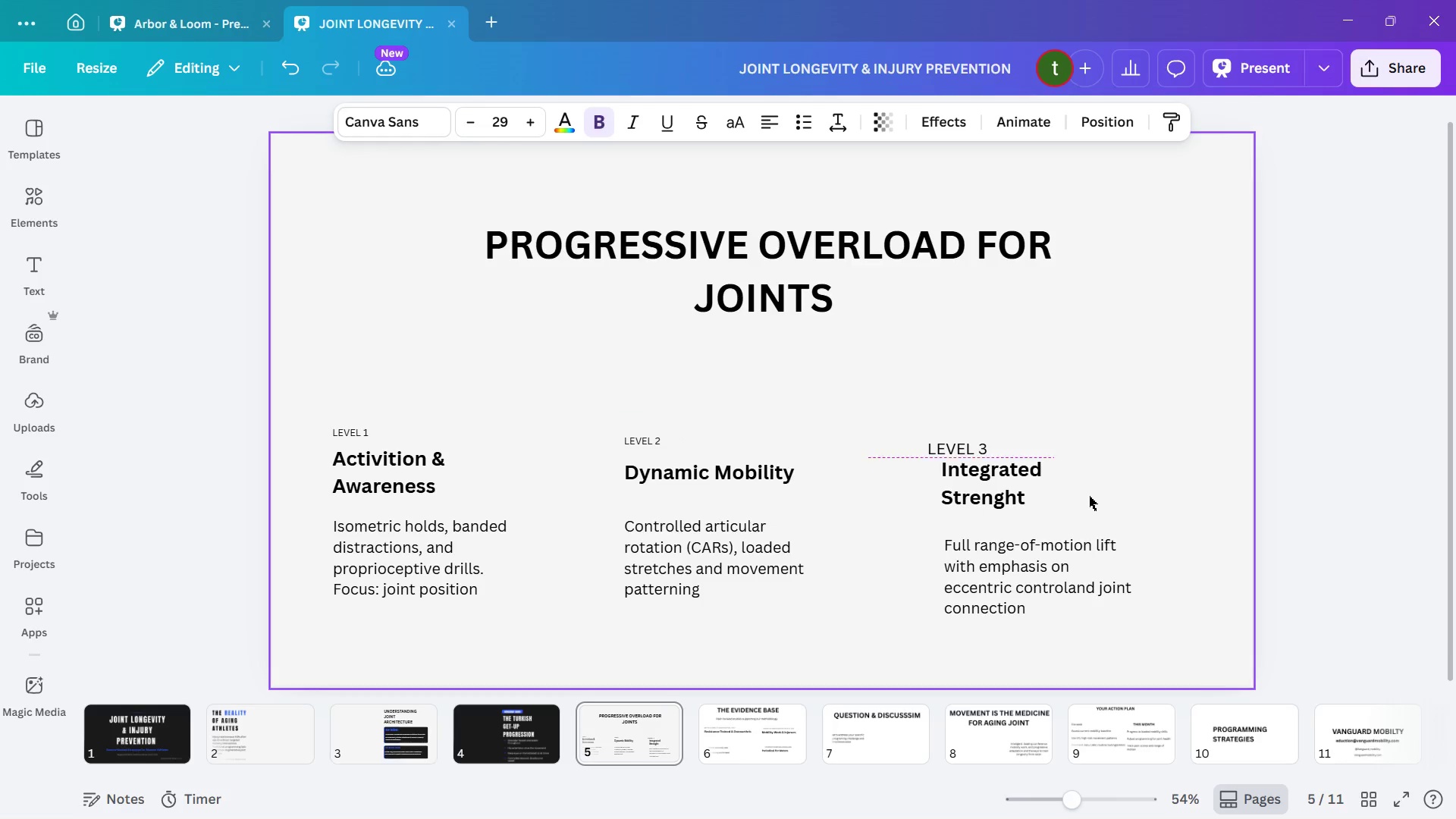 
hold_key(key=ArrowDown, duration=0.48)
 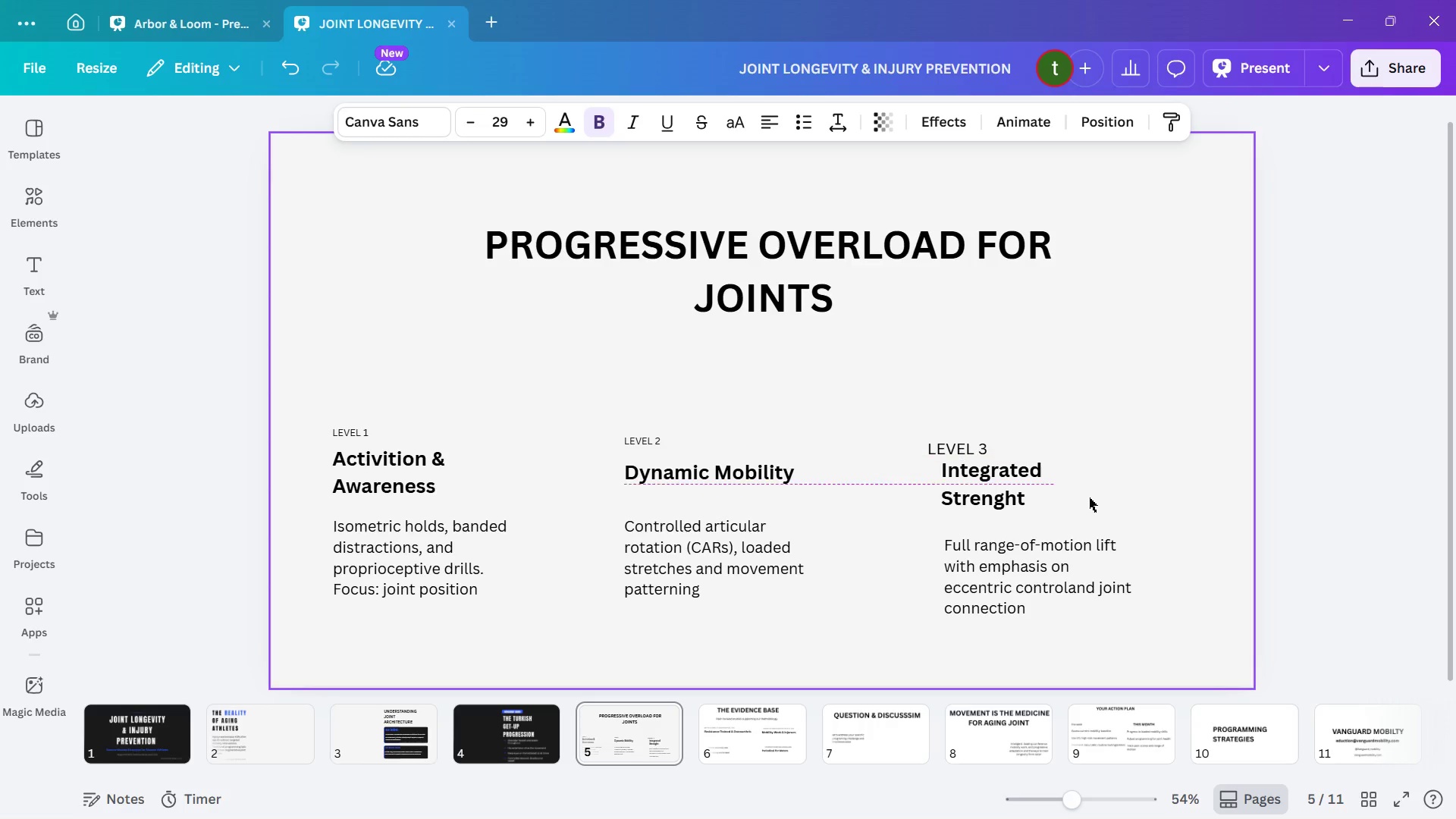 
hold_key(key=ArrowDown, duration=0.38)
 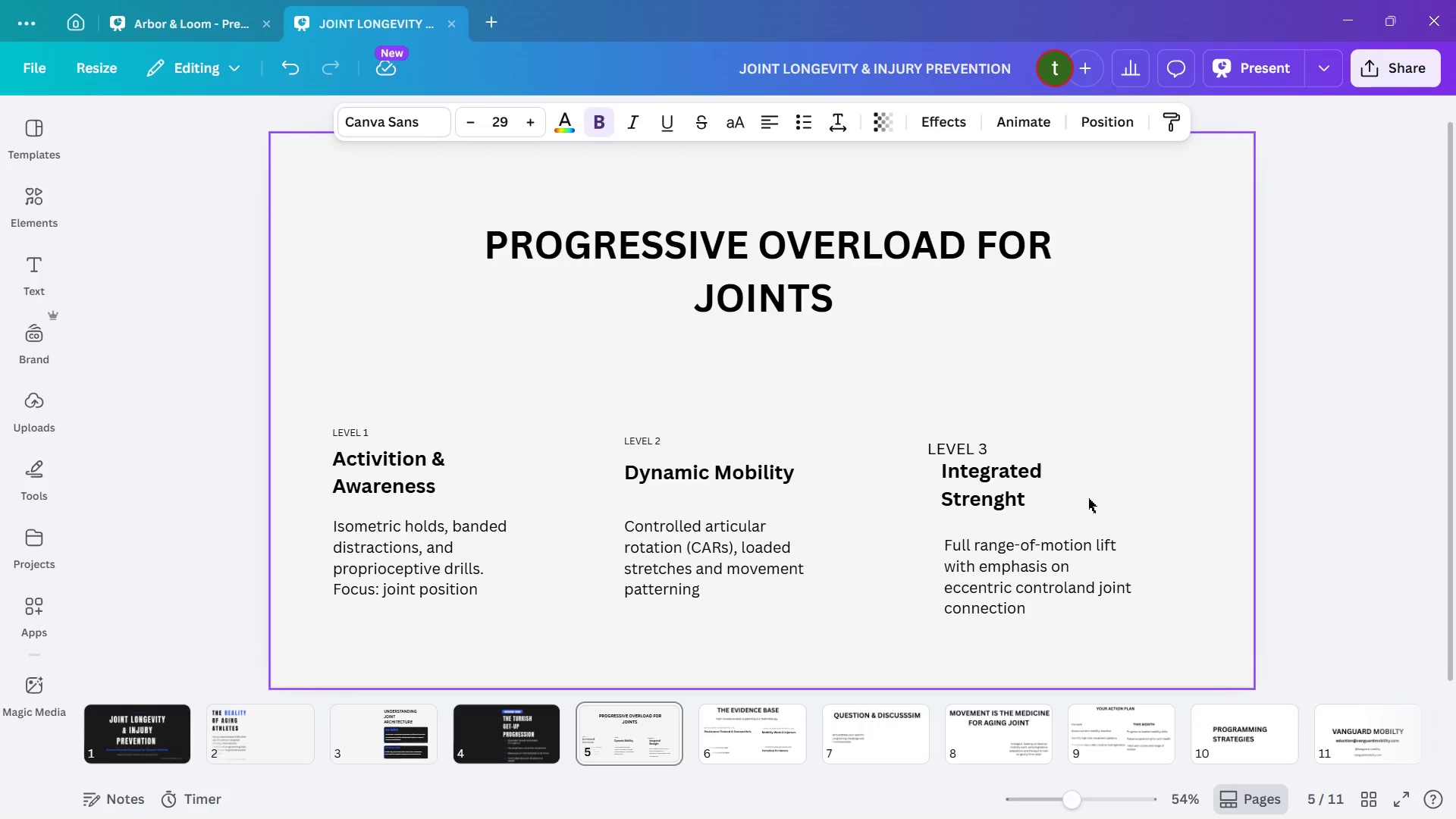 
hold_key(key=ArrowDown, duration=0.62)
 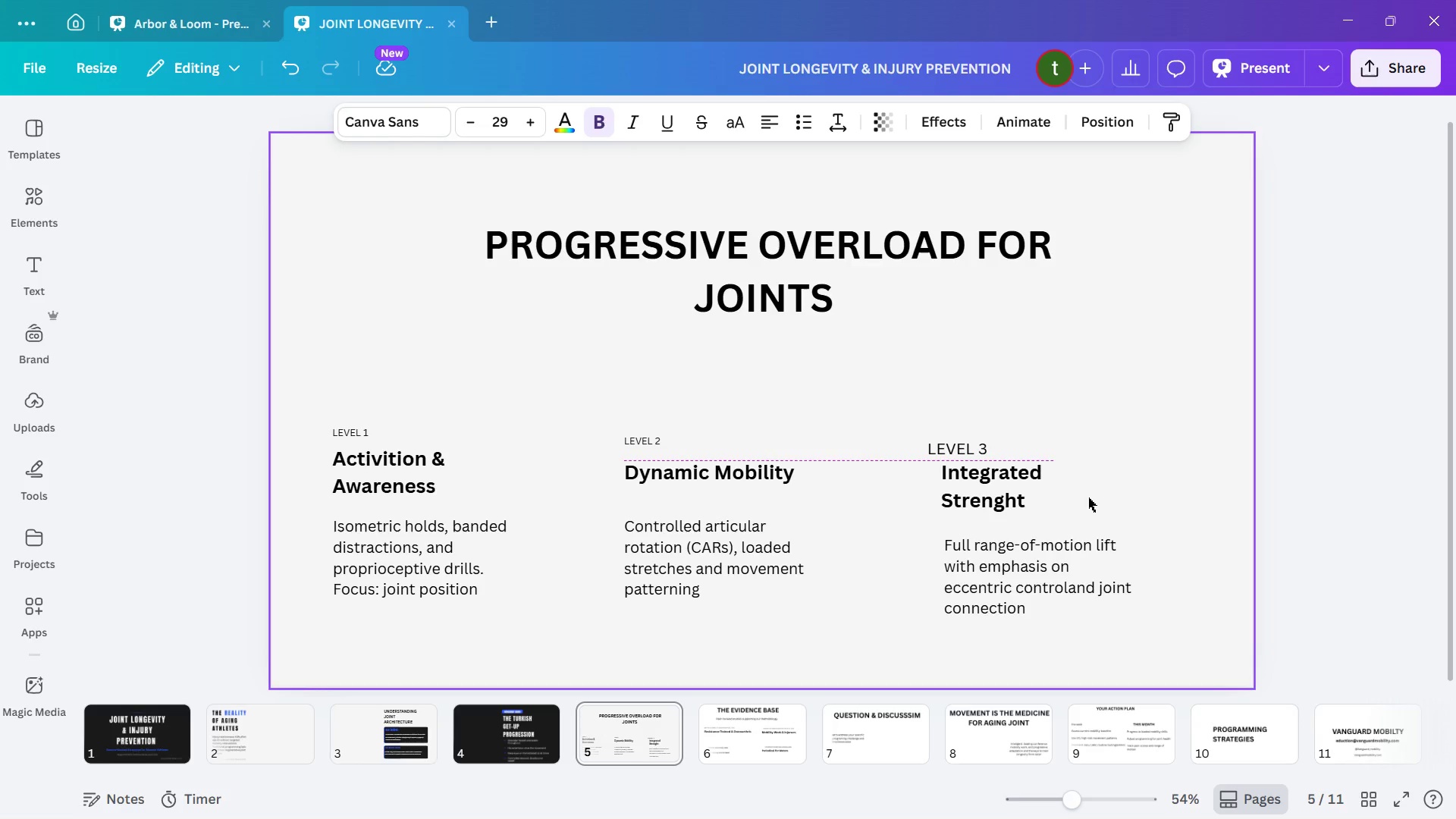 
hold_key(key=ArrowUp, duration=0.58)
 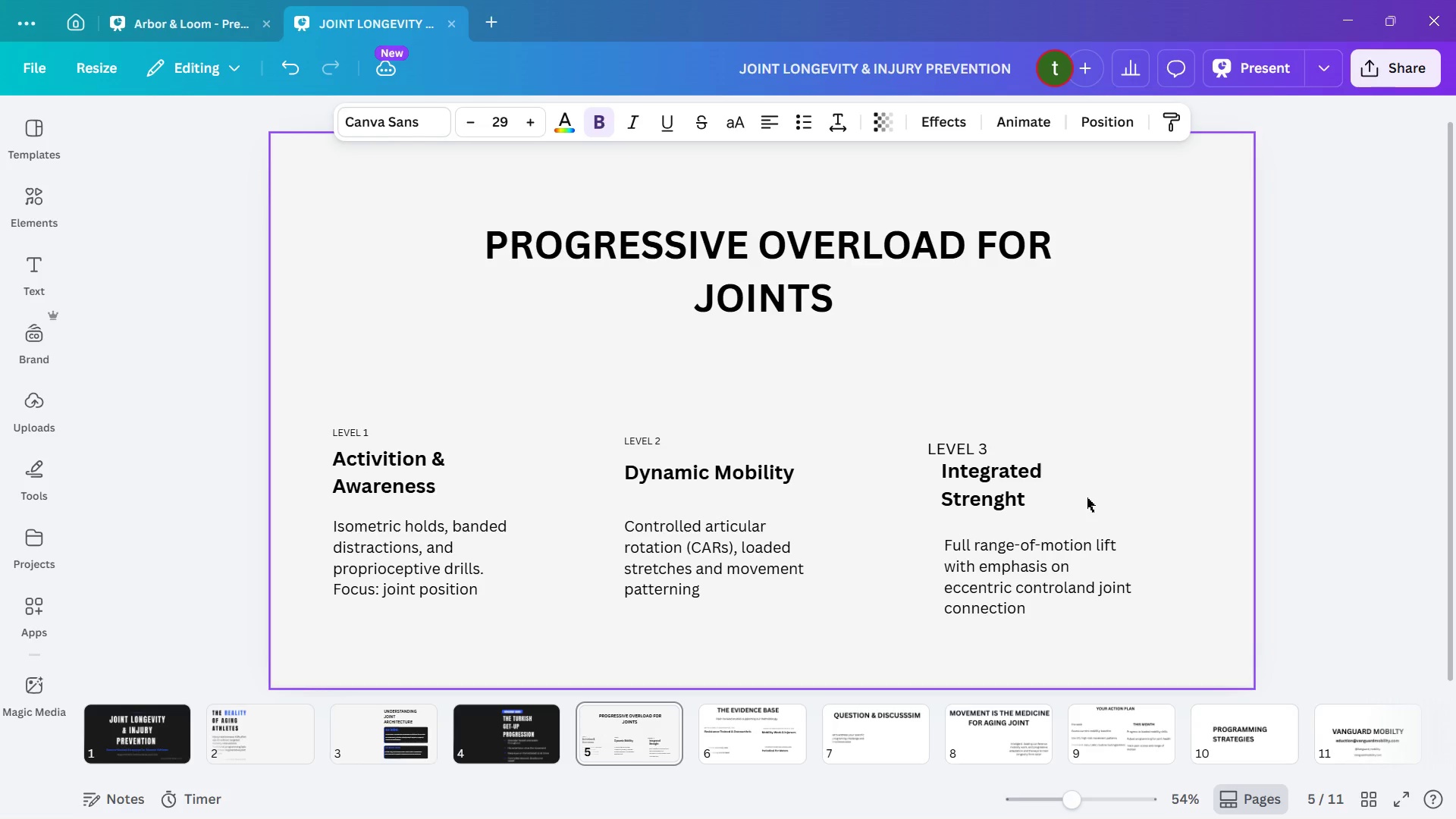 
hold_key(key=ArrowUp, duration=0.52)
 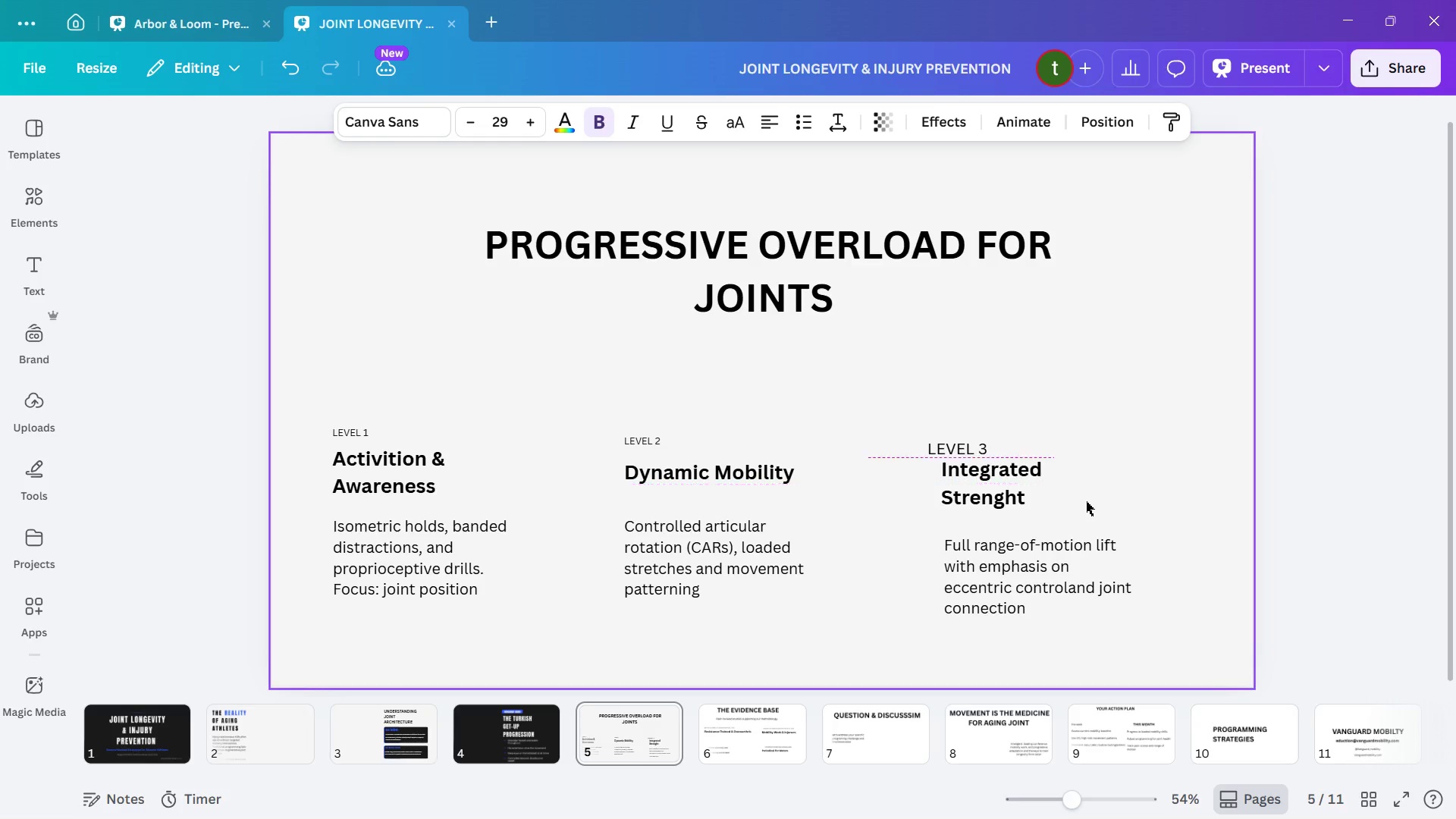 
key(ArrowUp)
 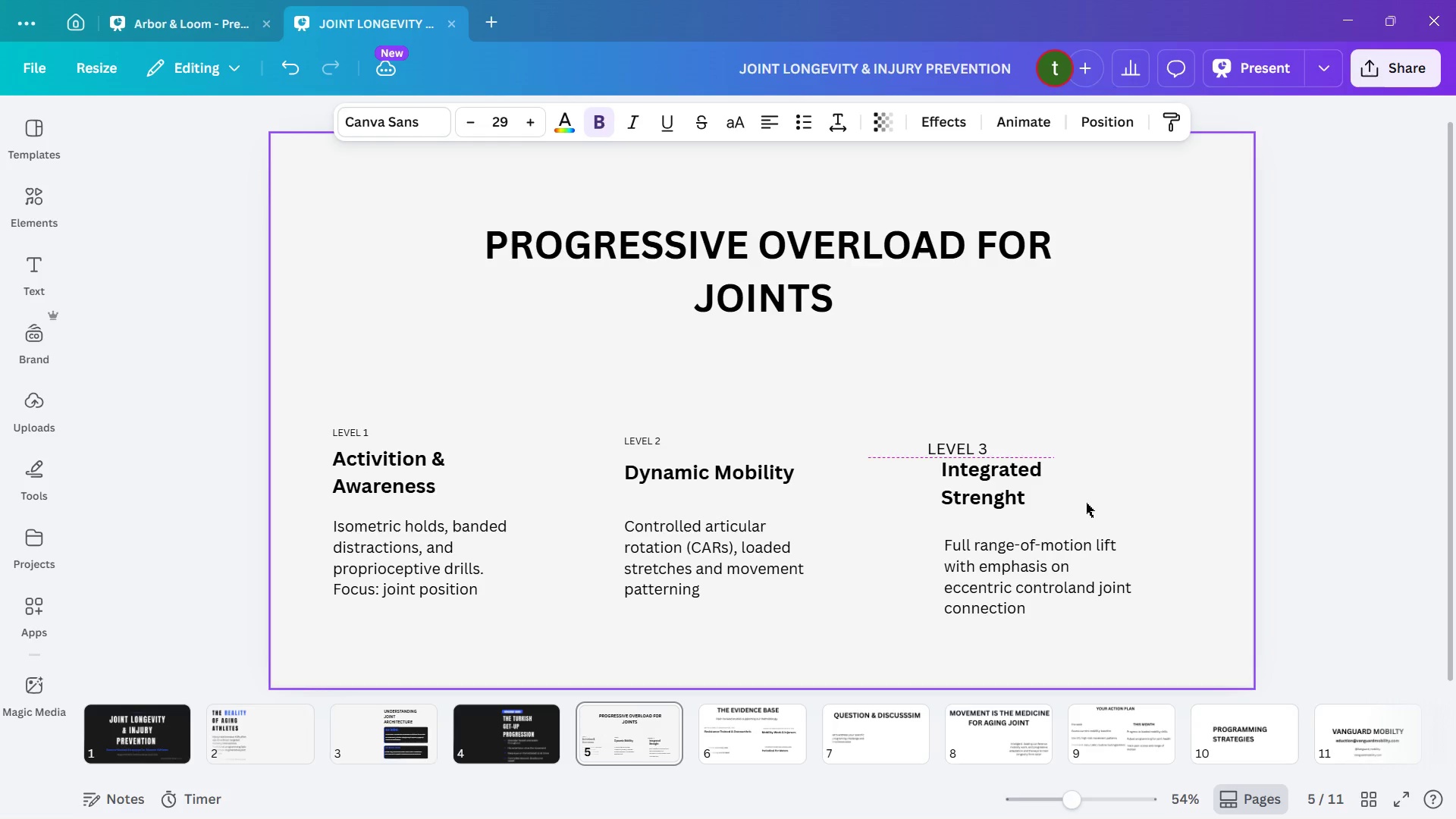 
hold_key(key=ArrowUp, duration=0.31)
 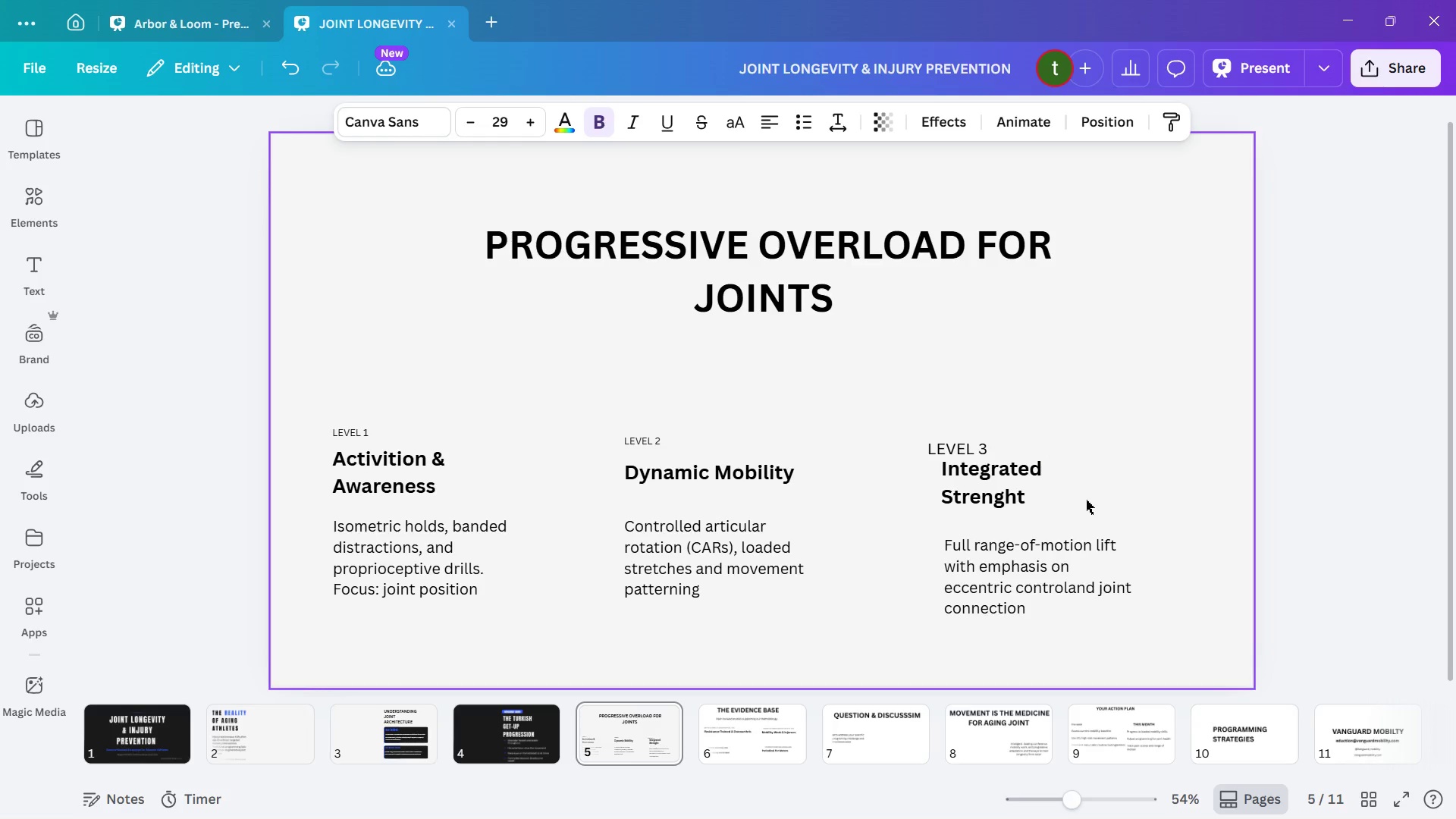 
hold_key(key=ArrowUp, duration=0.75)
 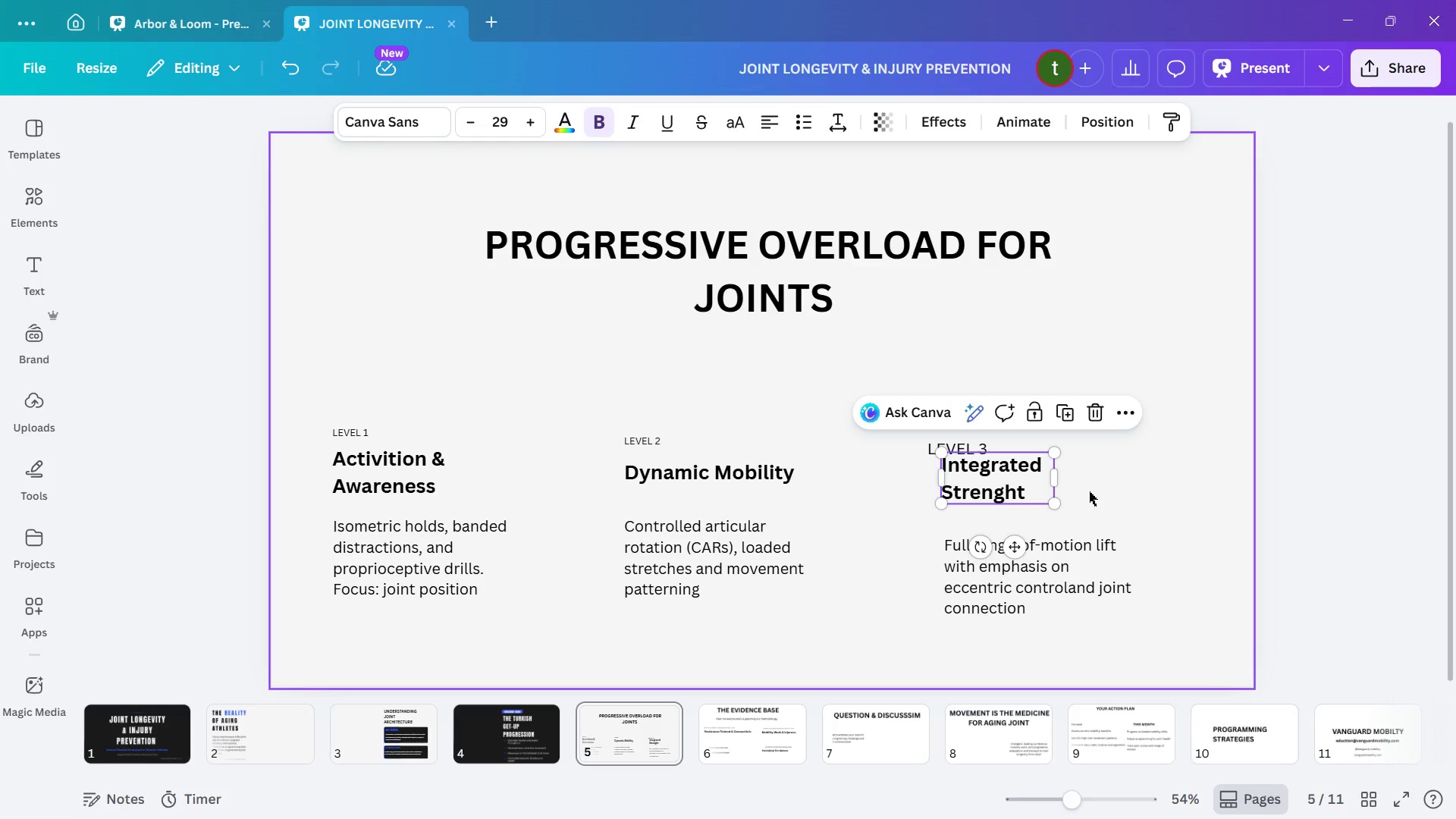 
key(ArrowUp)
 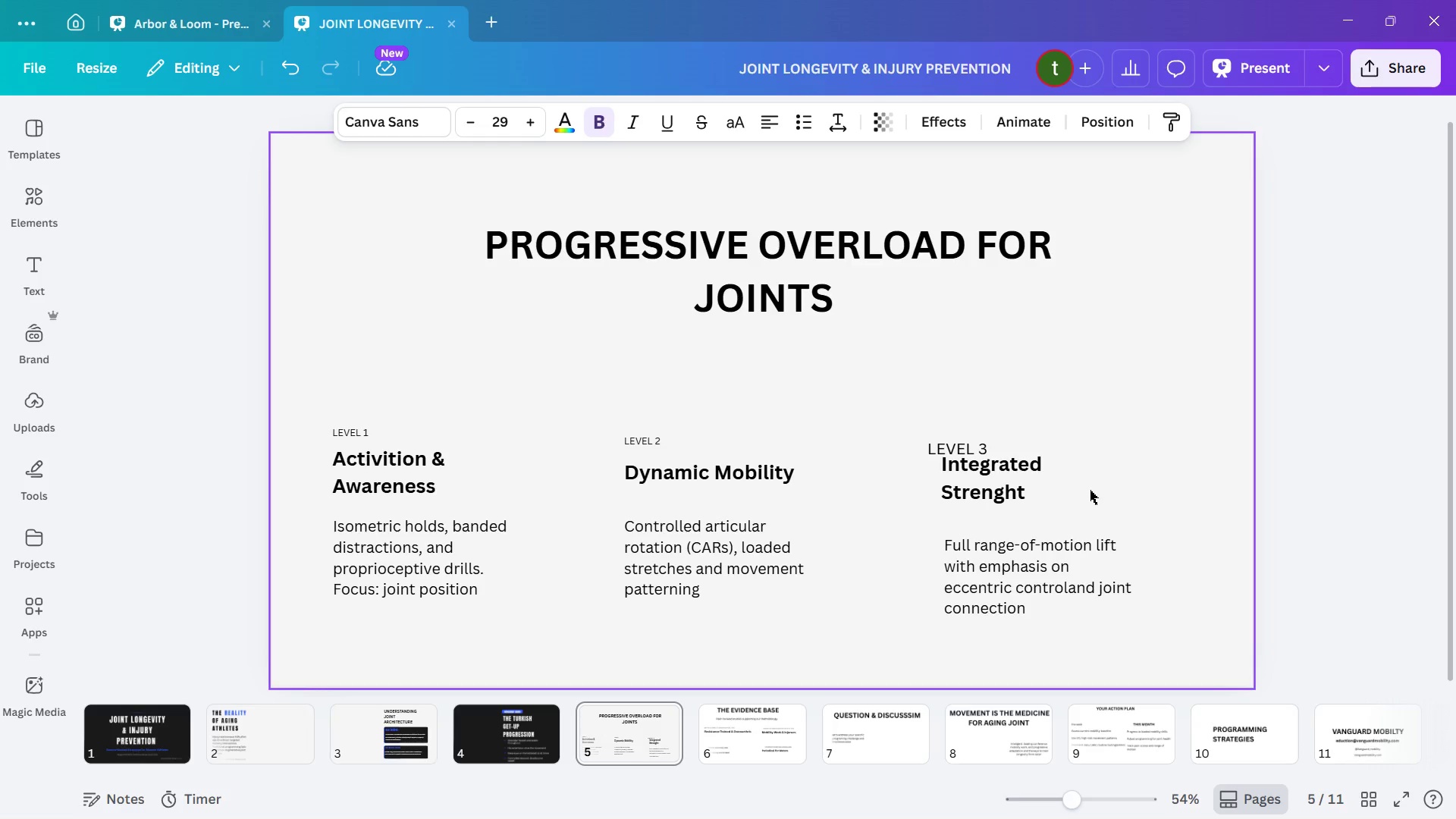 
hold_key(key=ArrowUp, duration=0.39)
 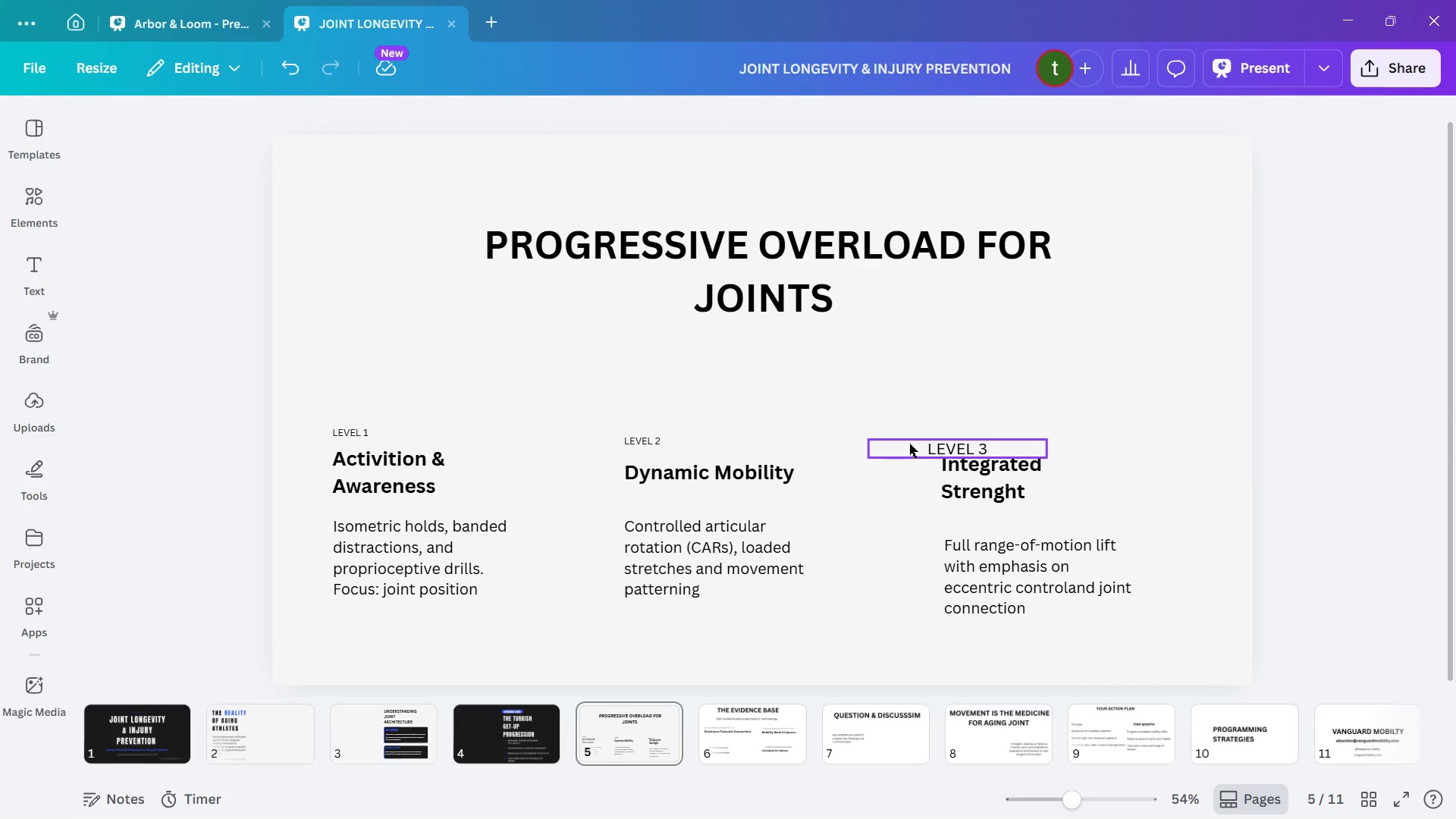 
left_click_drag(start_coordinate=[923, 438], to_coordinate=[940, 439])
 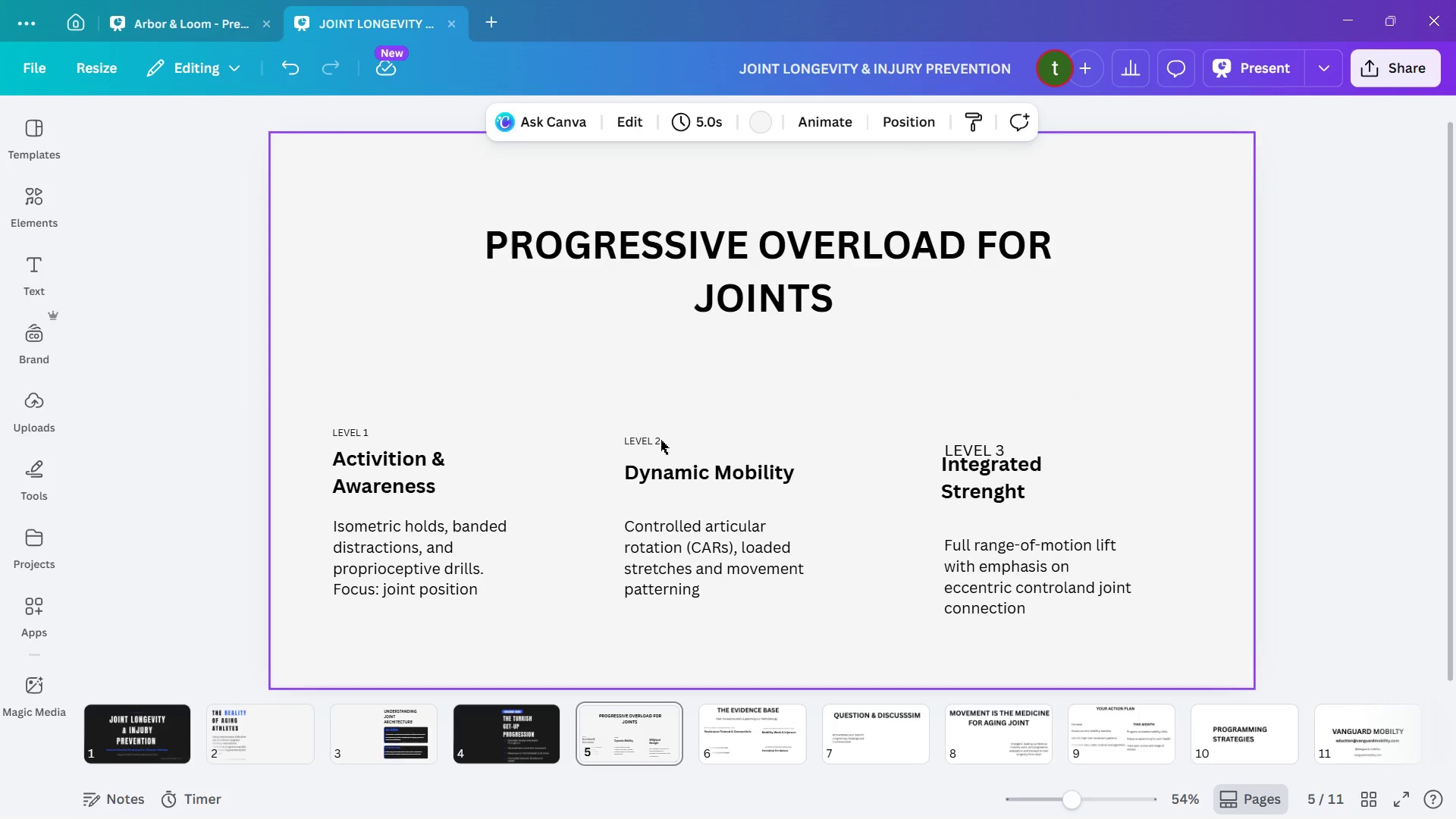 
double_click([648, 437])
 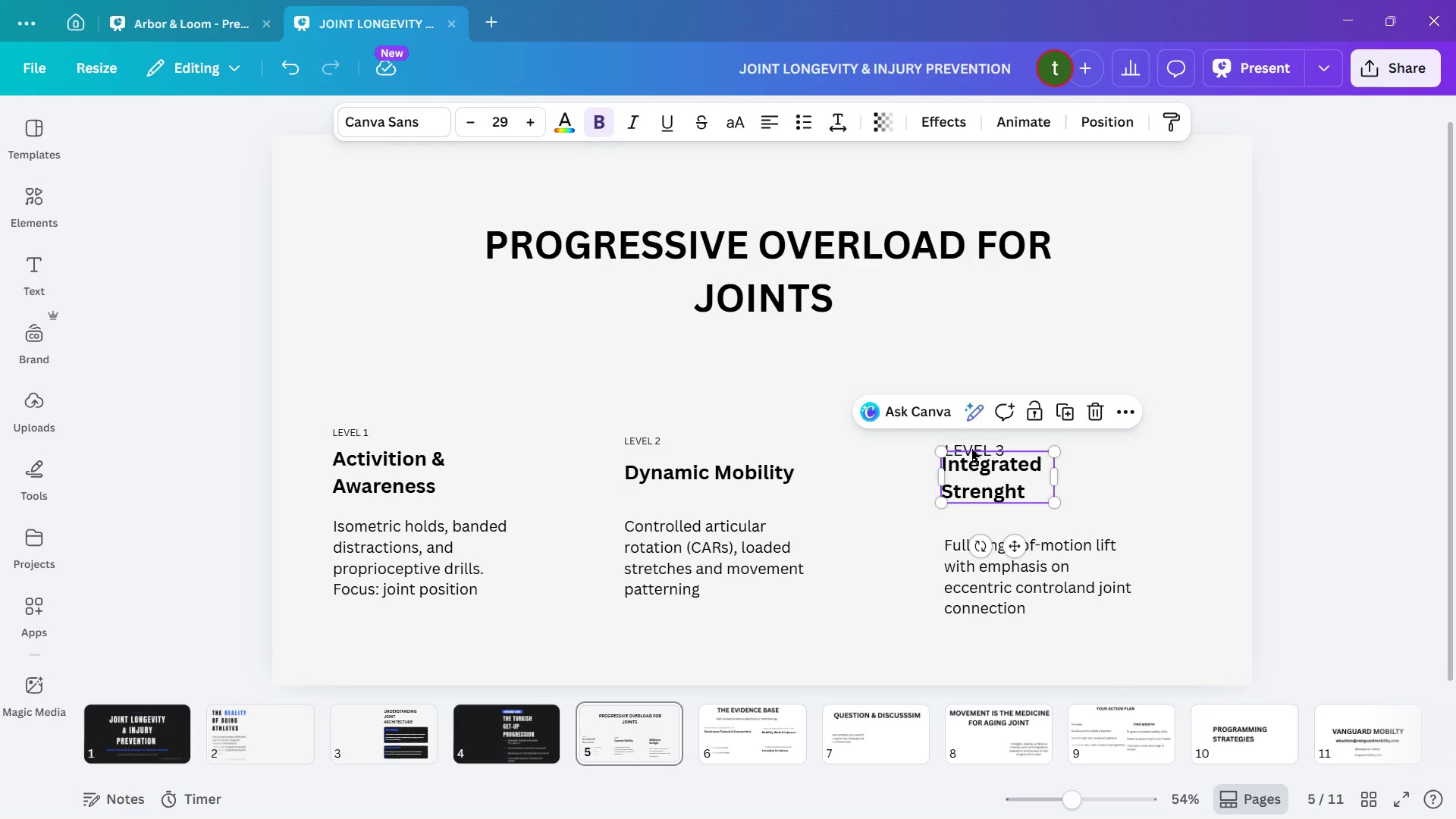 
left_click([960, 439])
 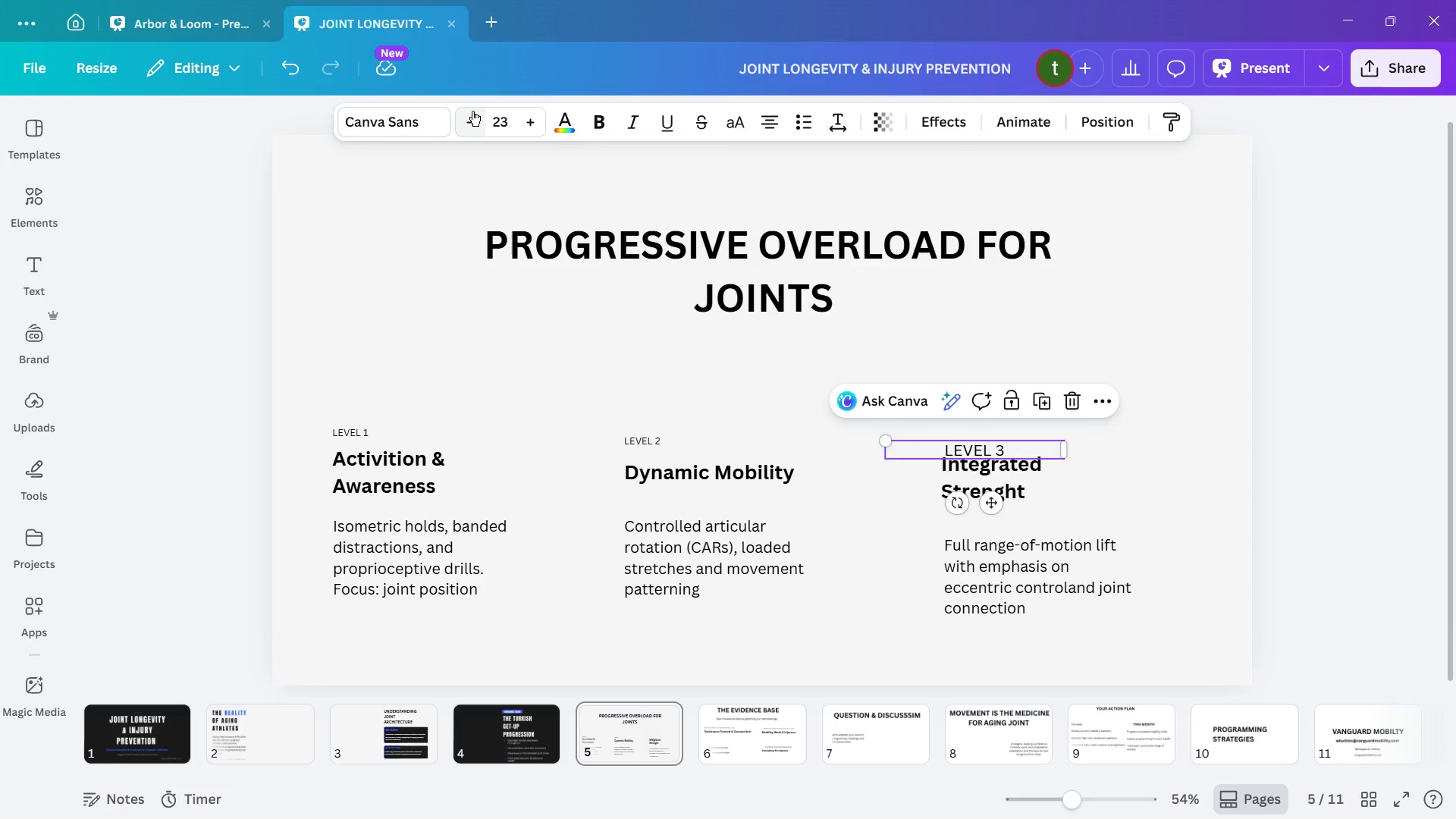 
double_click([471, 111])
 